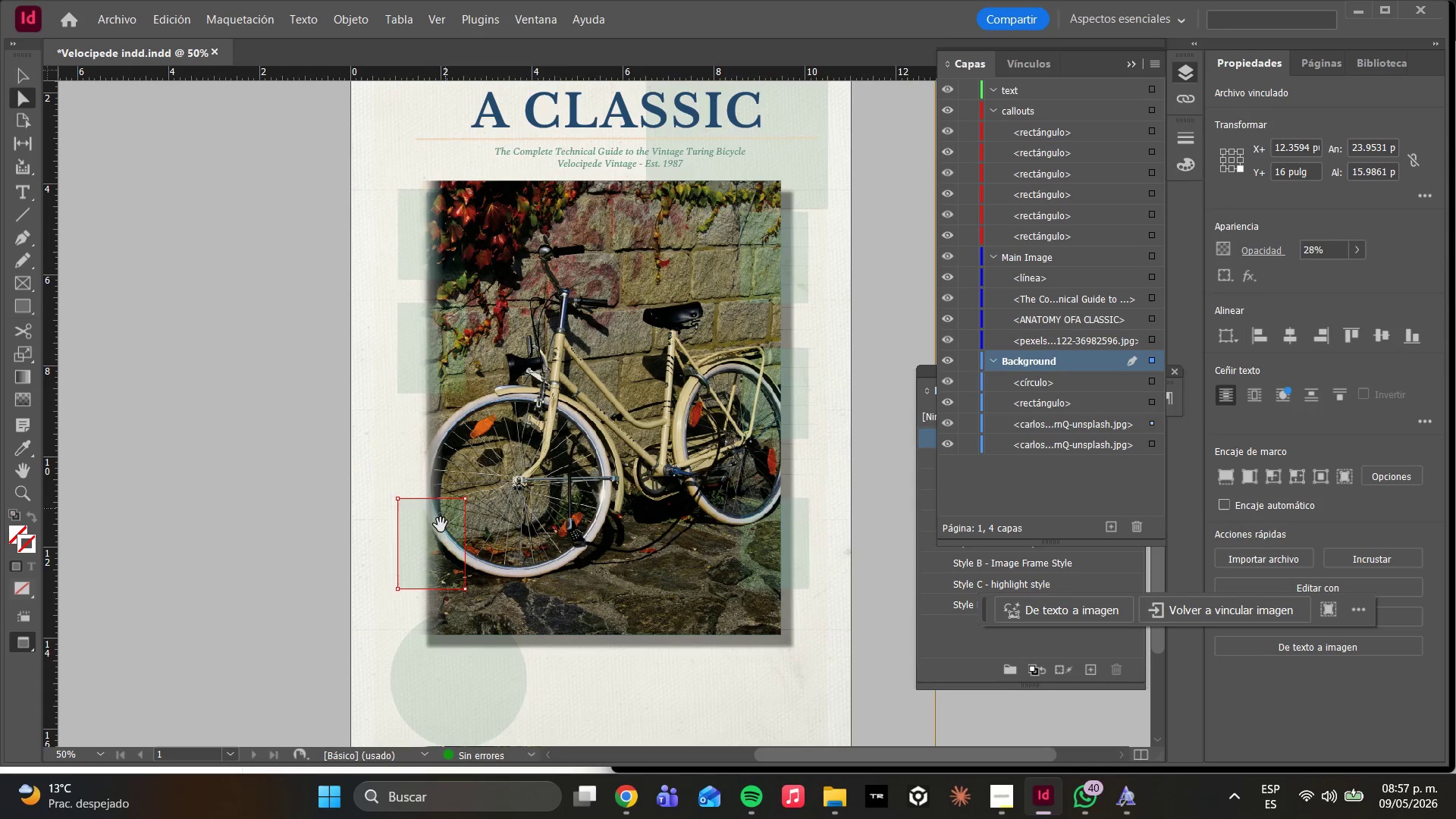 
left_click([437, 538])
 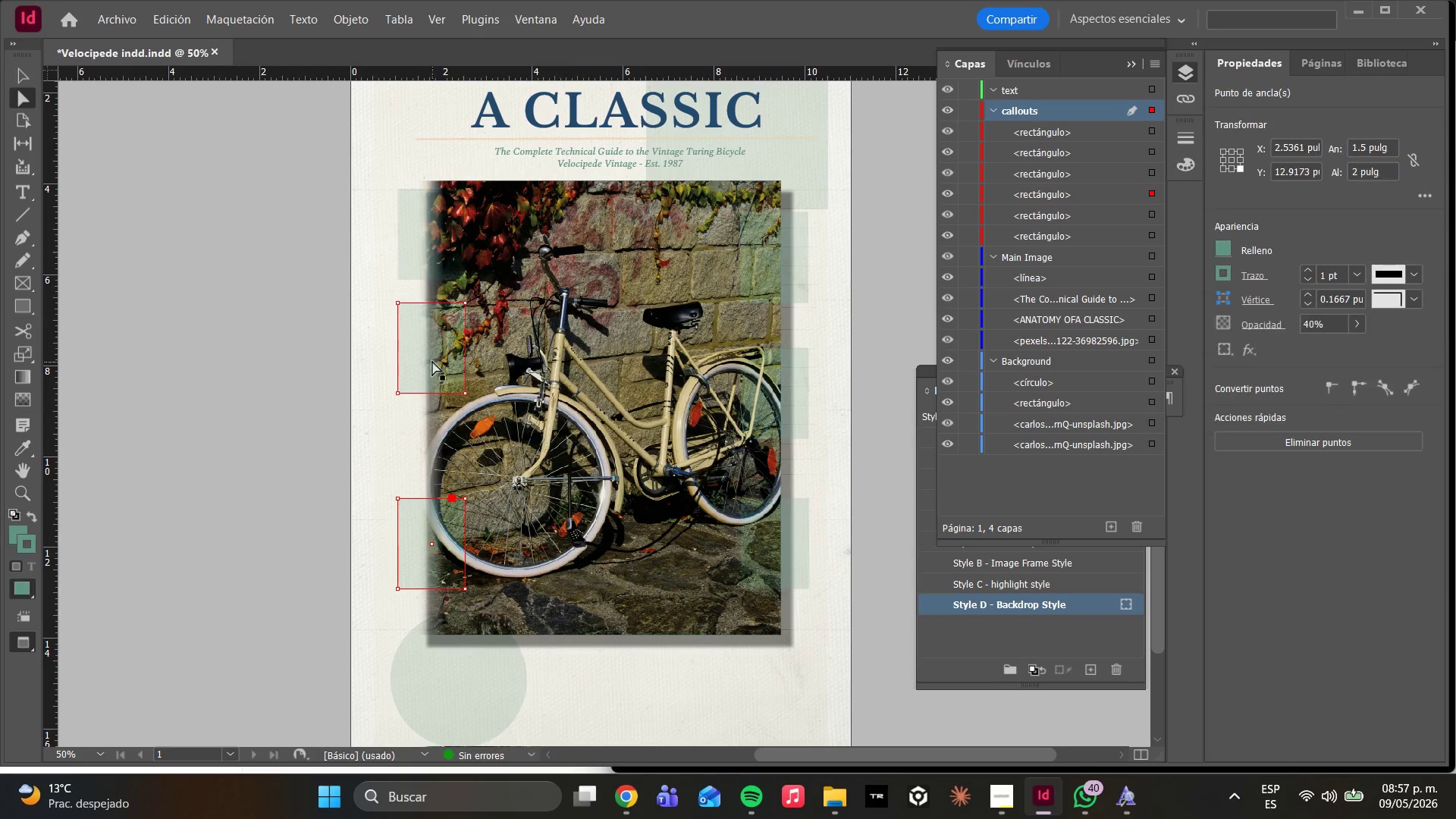 
left_click([423, 351])
 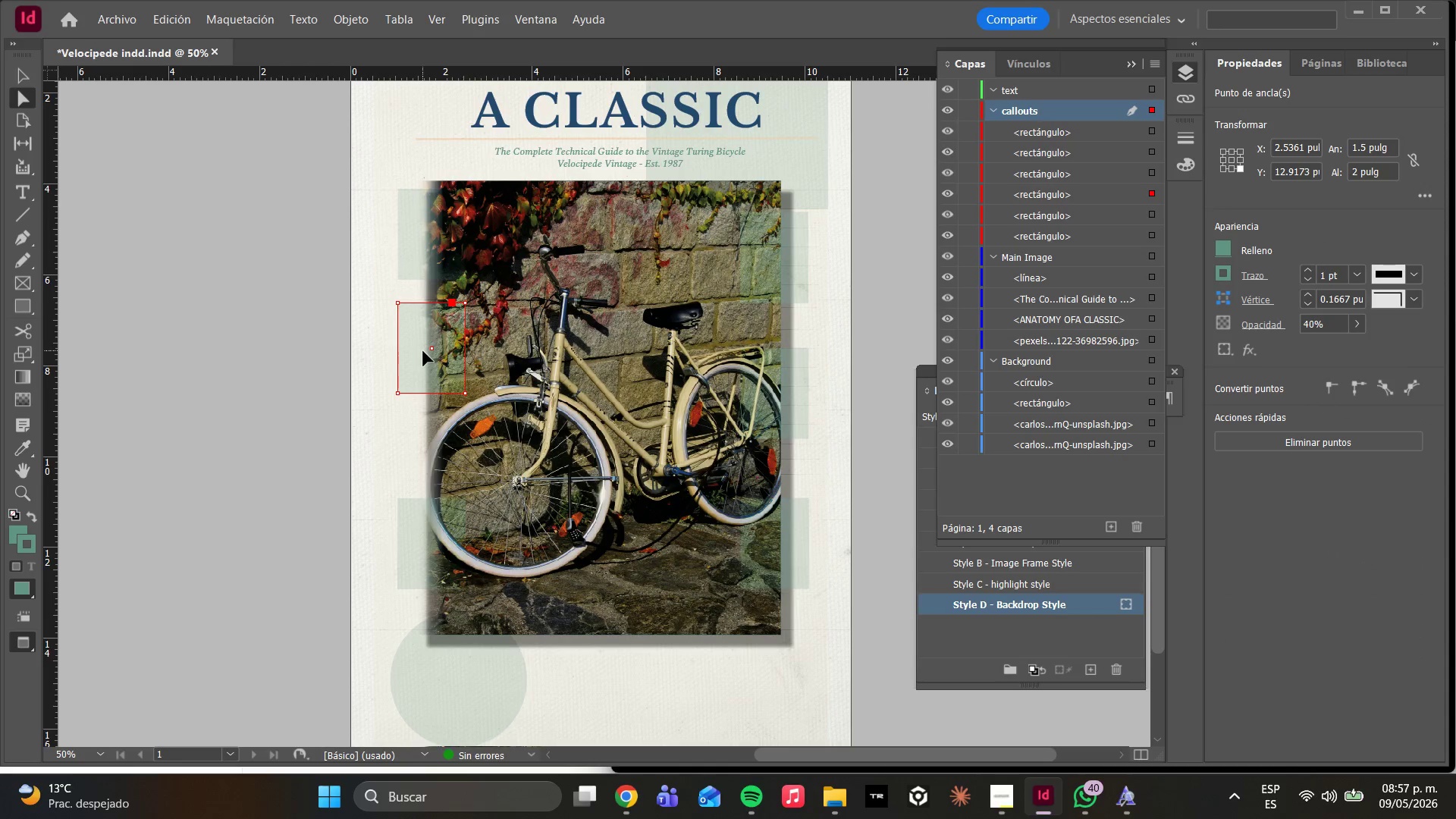 
left_click_drag(start_coordinate=[422, 355], to_coordinate=[424, 405])
 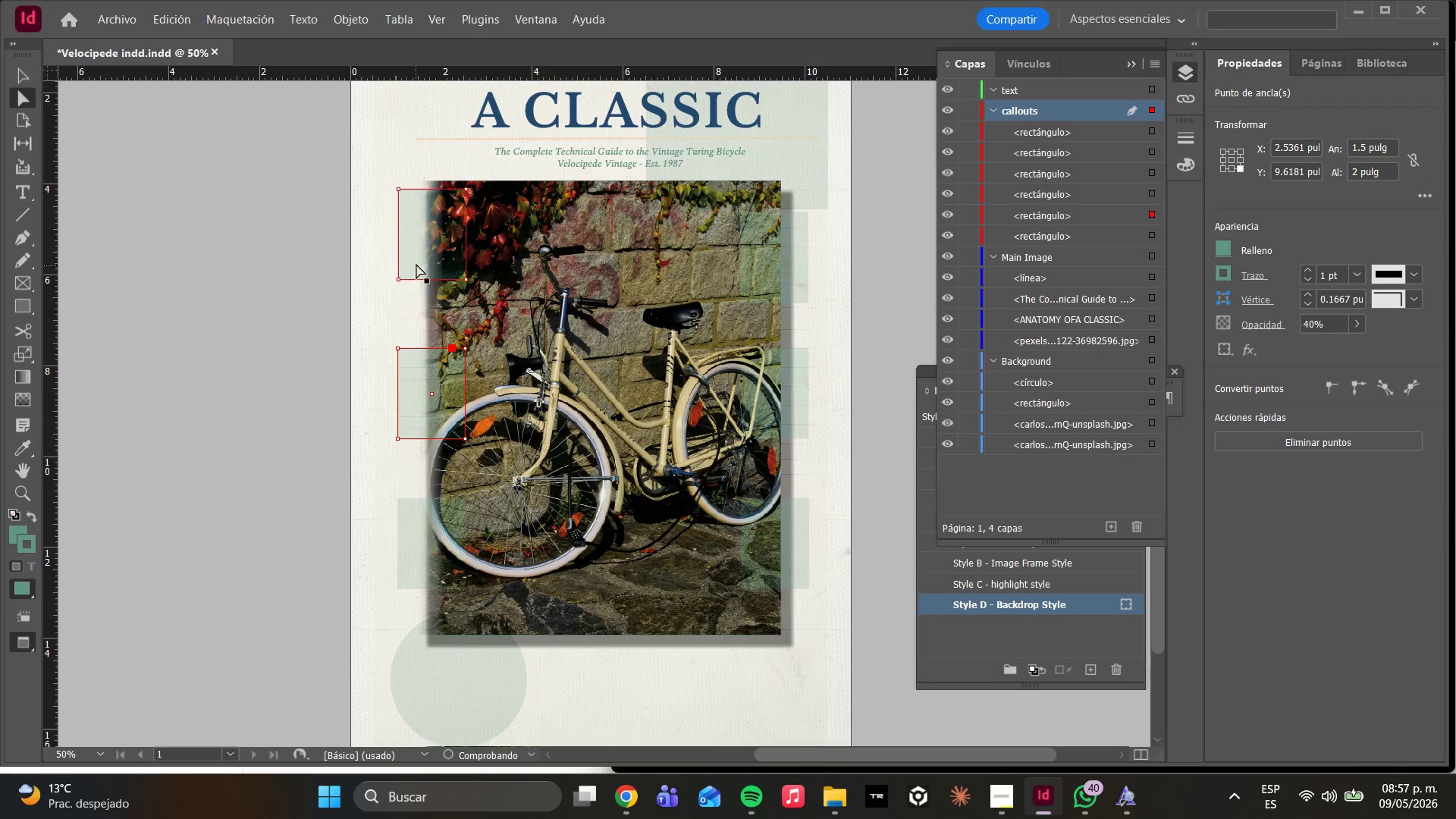 
left_click([400, 234])
 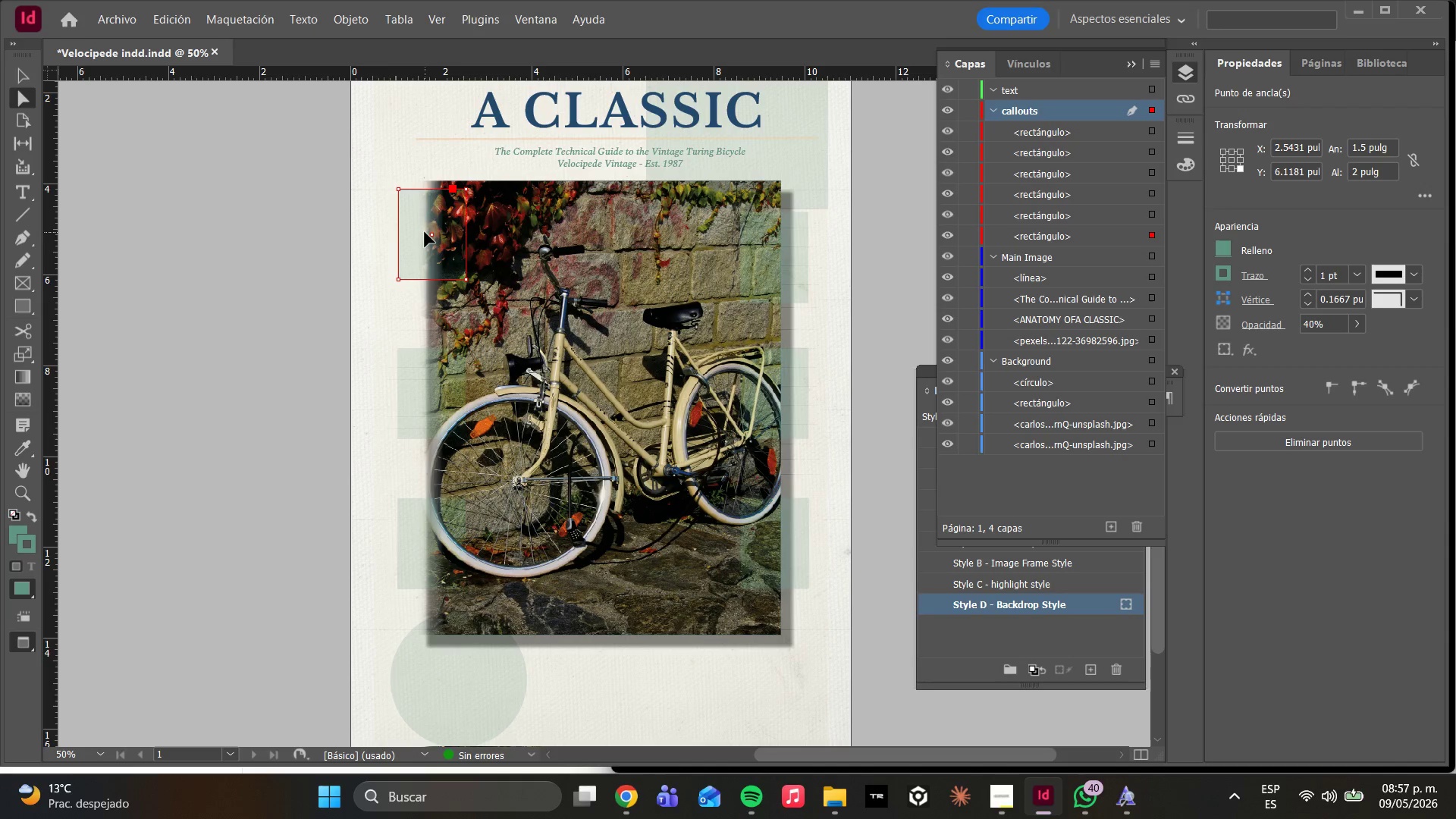 
left_click_drag(start_coordinate=[425, 231], to_coordinate=[422, 255])
 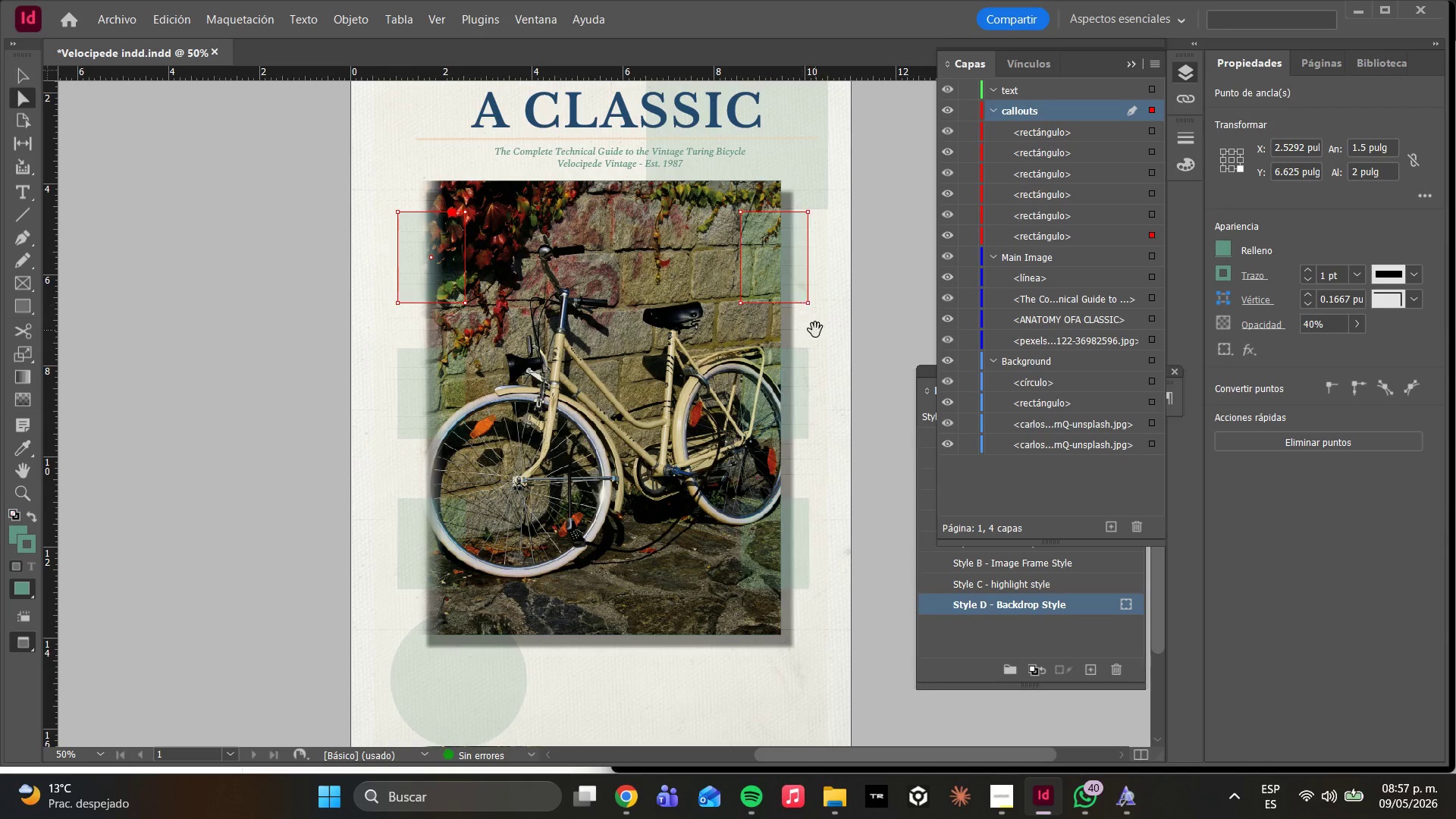 
left_click([824, 325])
 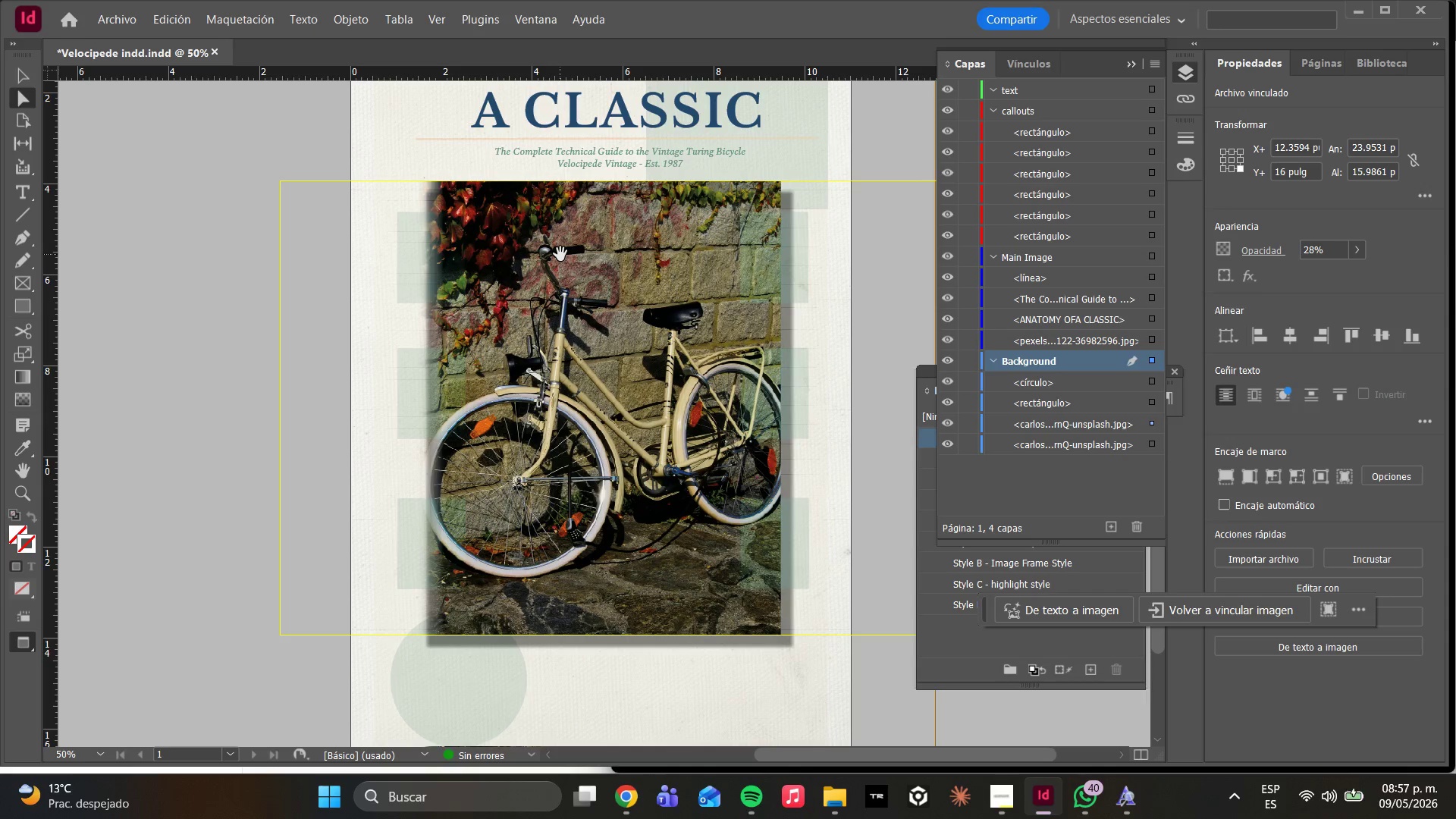 
wait(7.17)
 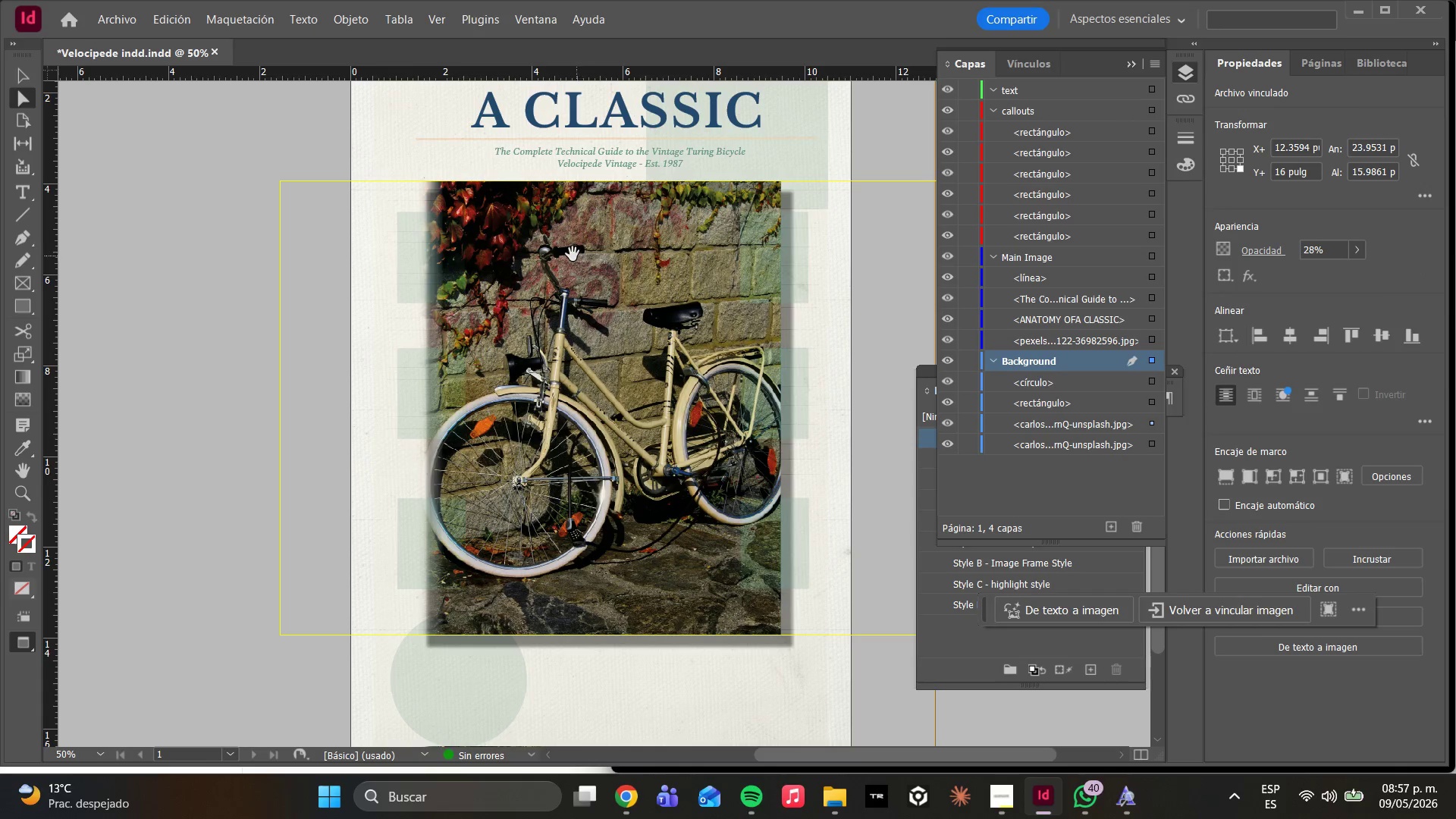 
left_click_drag(start_coordinate=[927, 373], to_coordinate=[870, 356])
 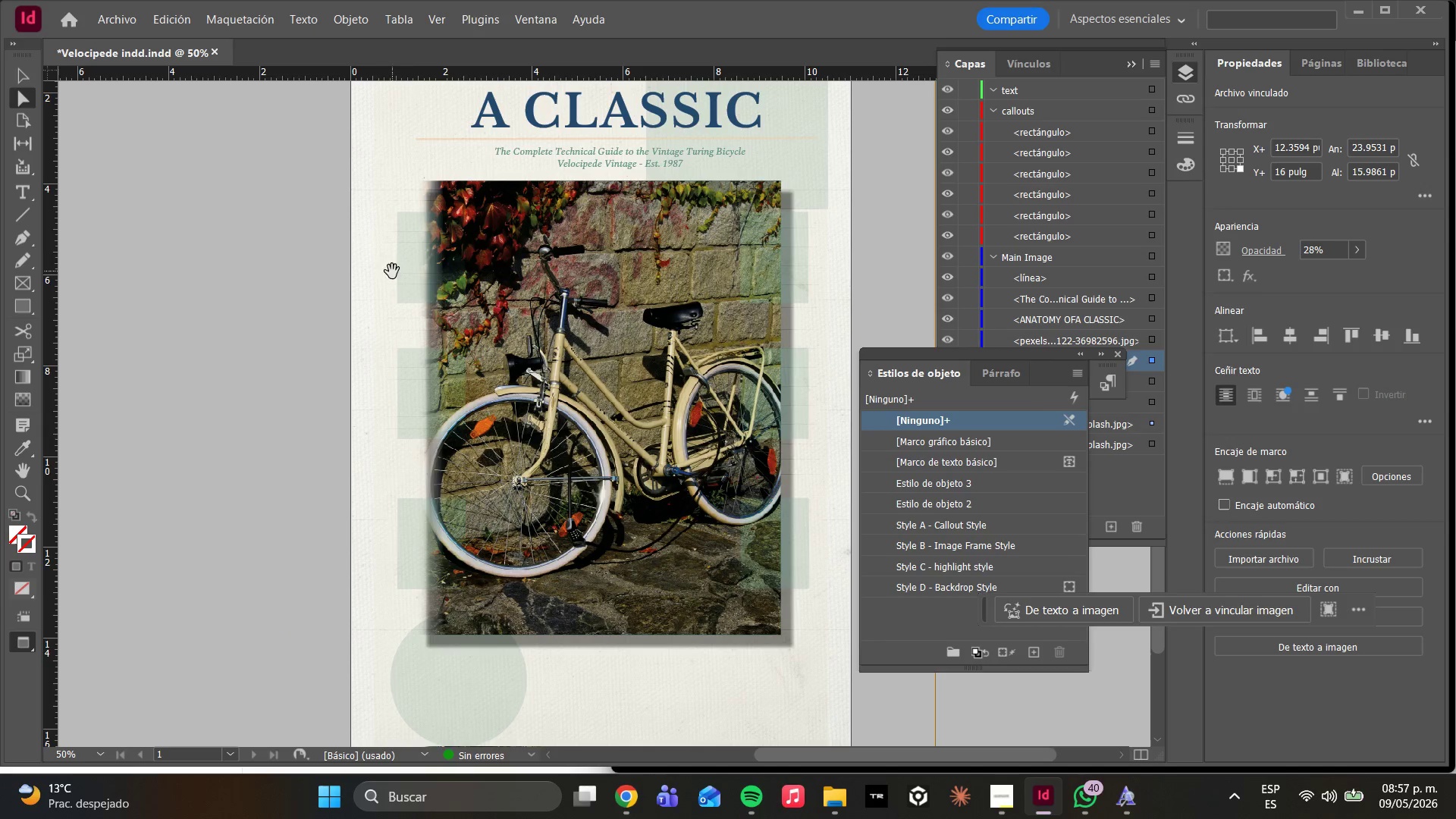 
double_click([420, 278])
 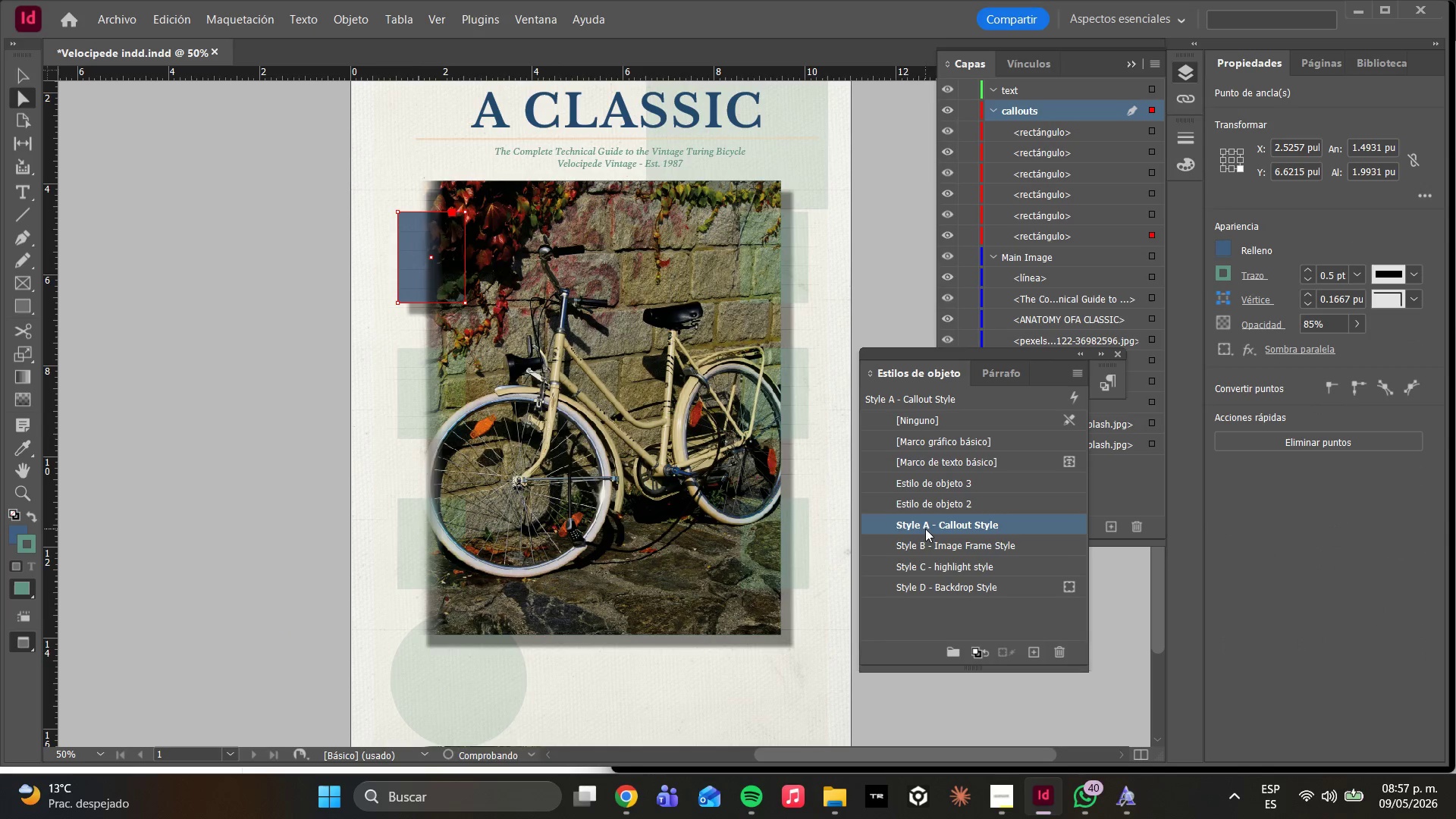 
left_click([403, 395])
 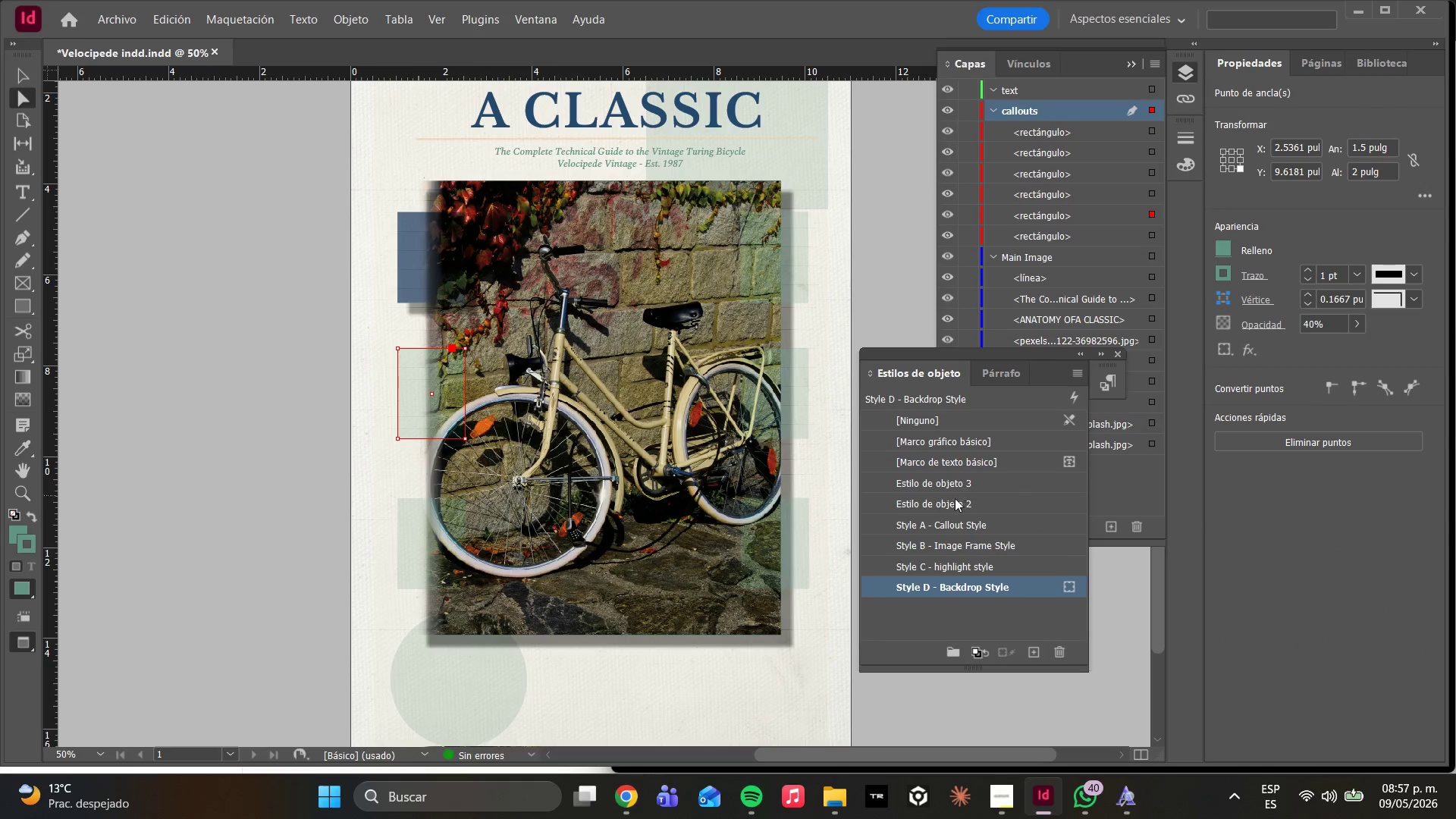 
left_click([946, 527])
 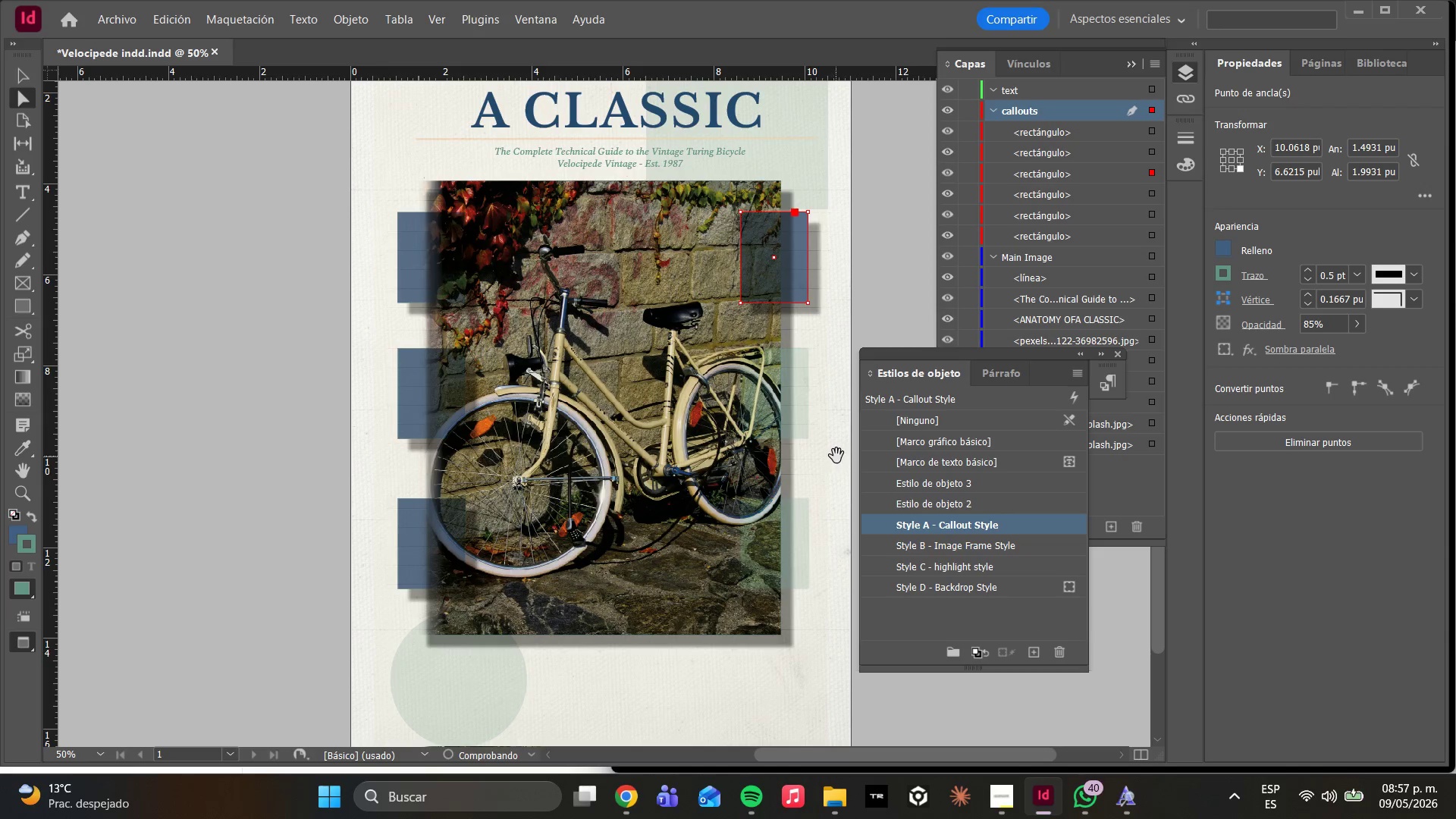 
wait(5.5)
 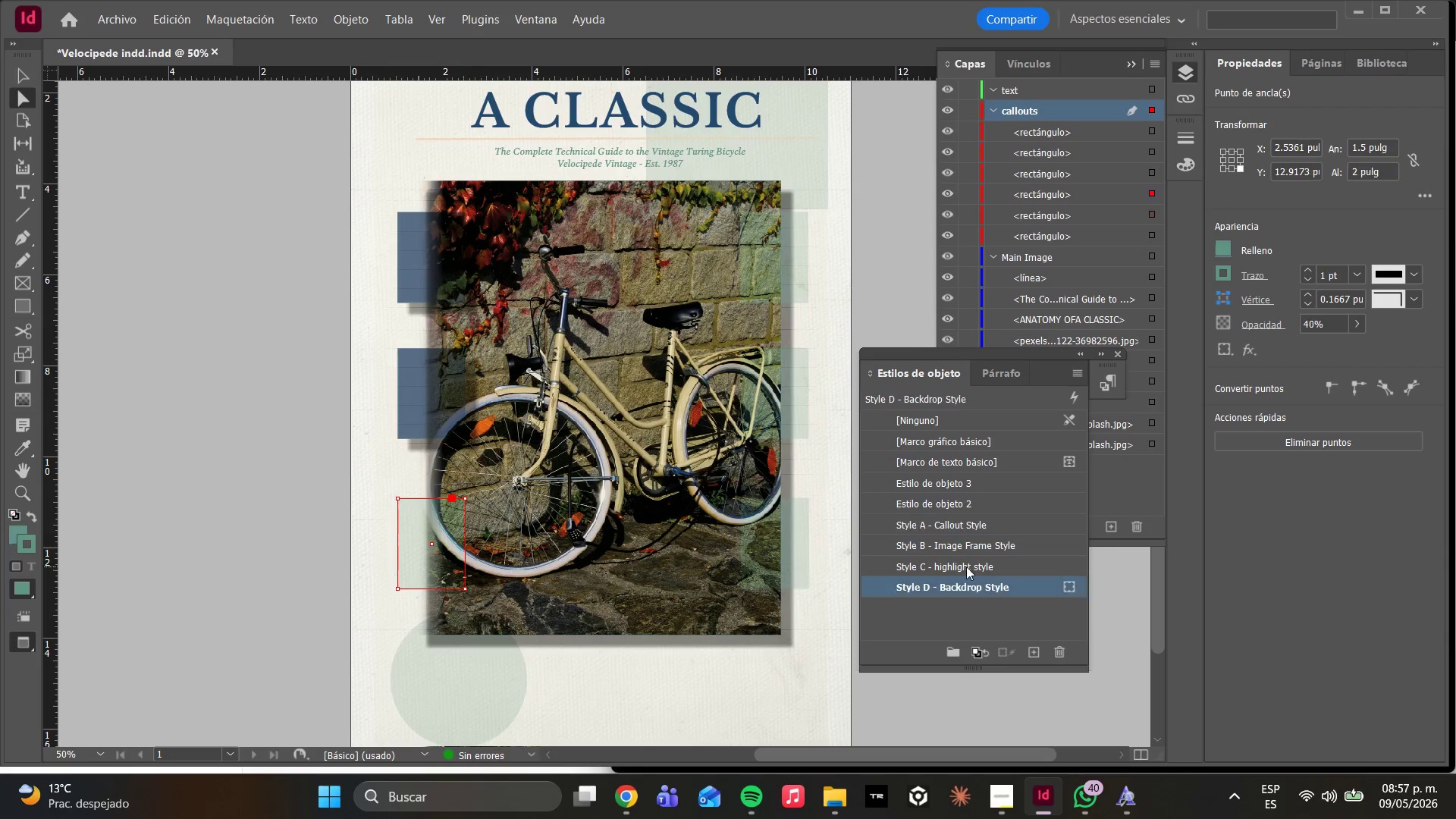 
left_click([961, 523])
 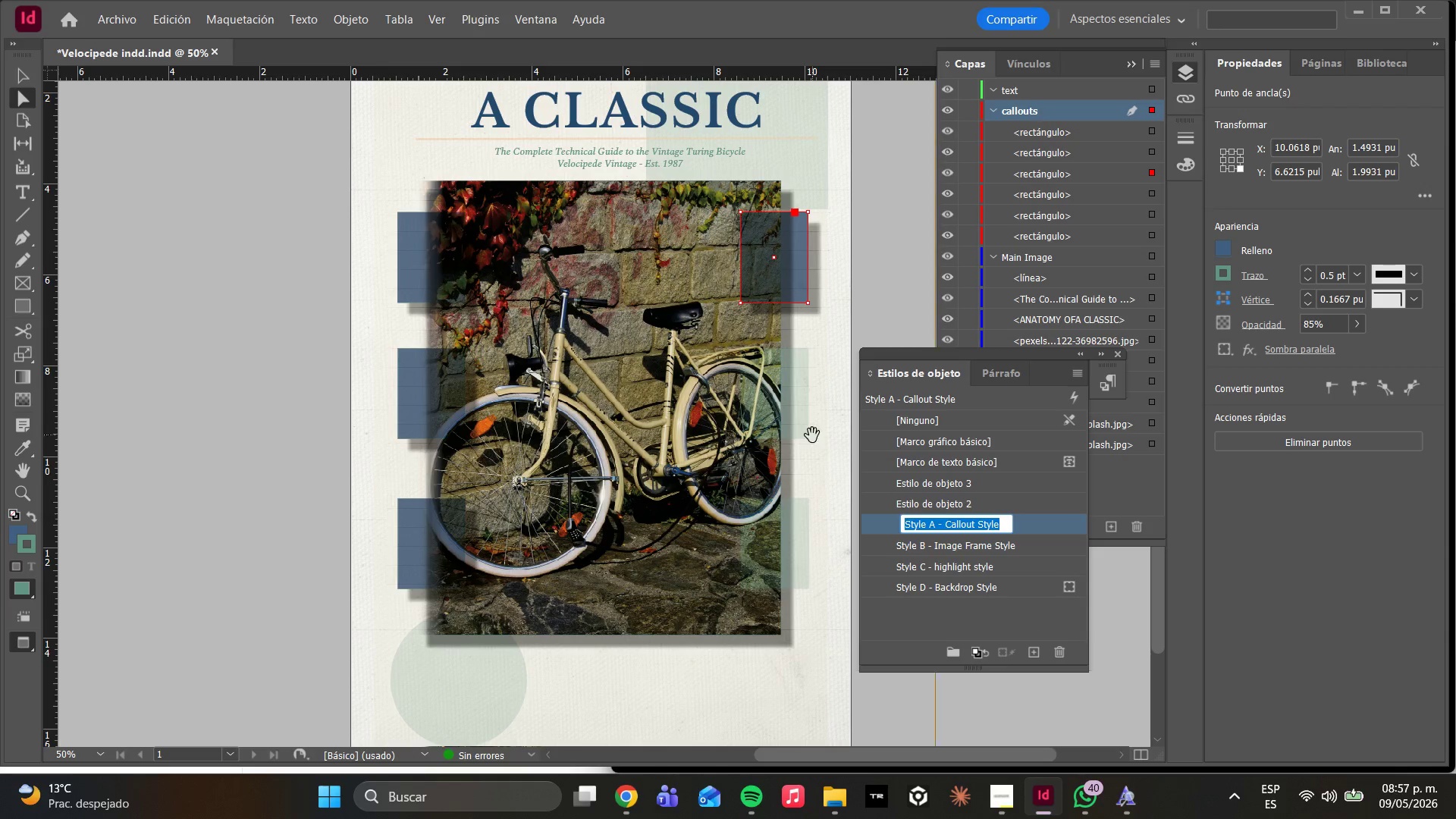 
left_click([783, 360])
 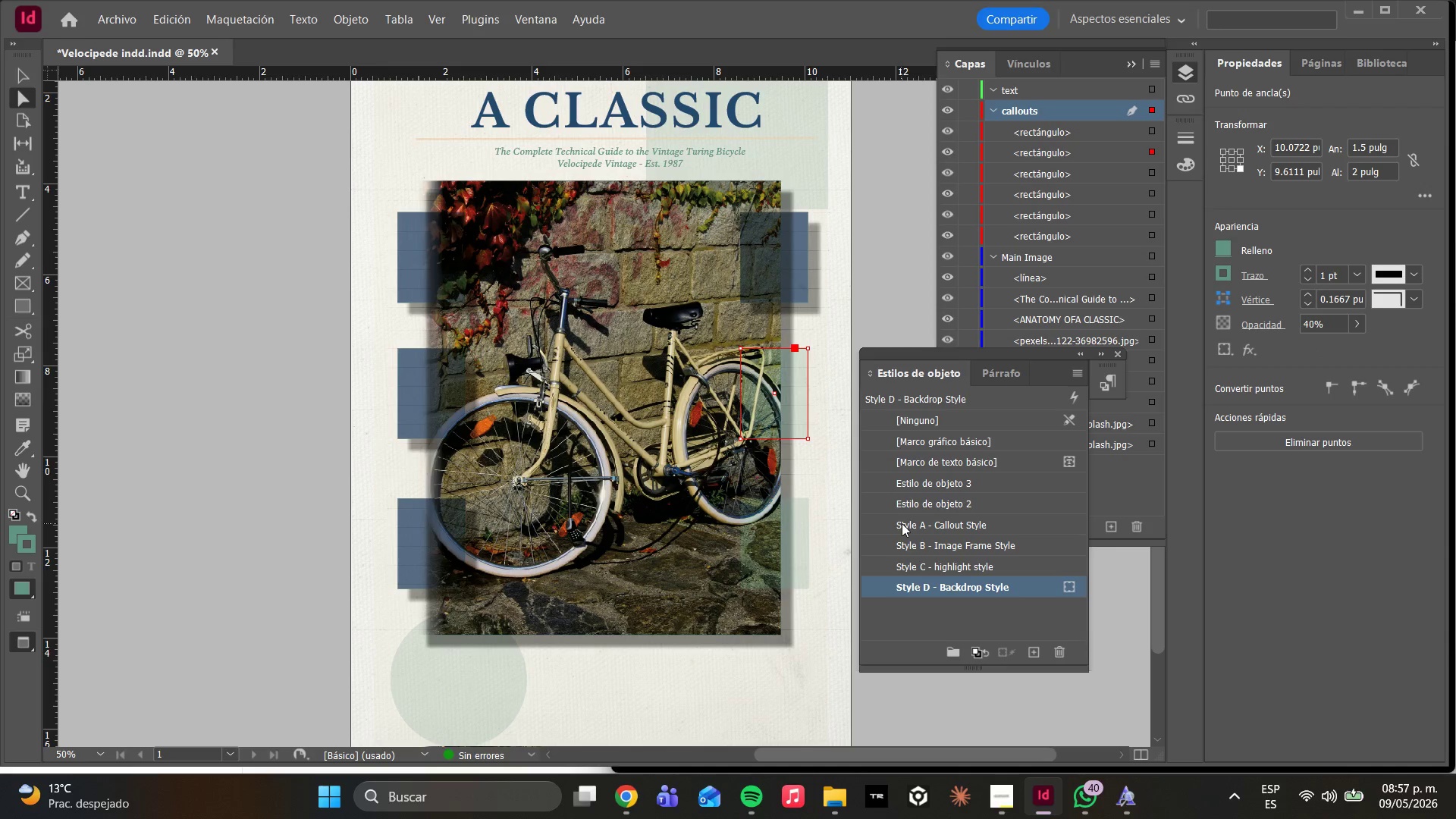 
left_click([902, 523])
 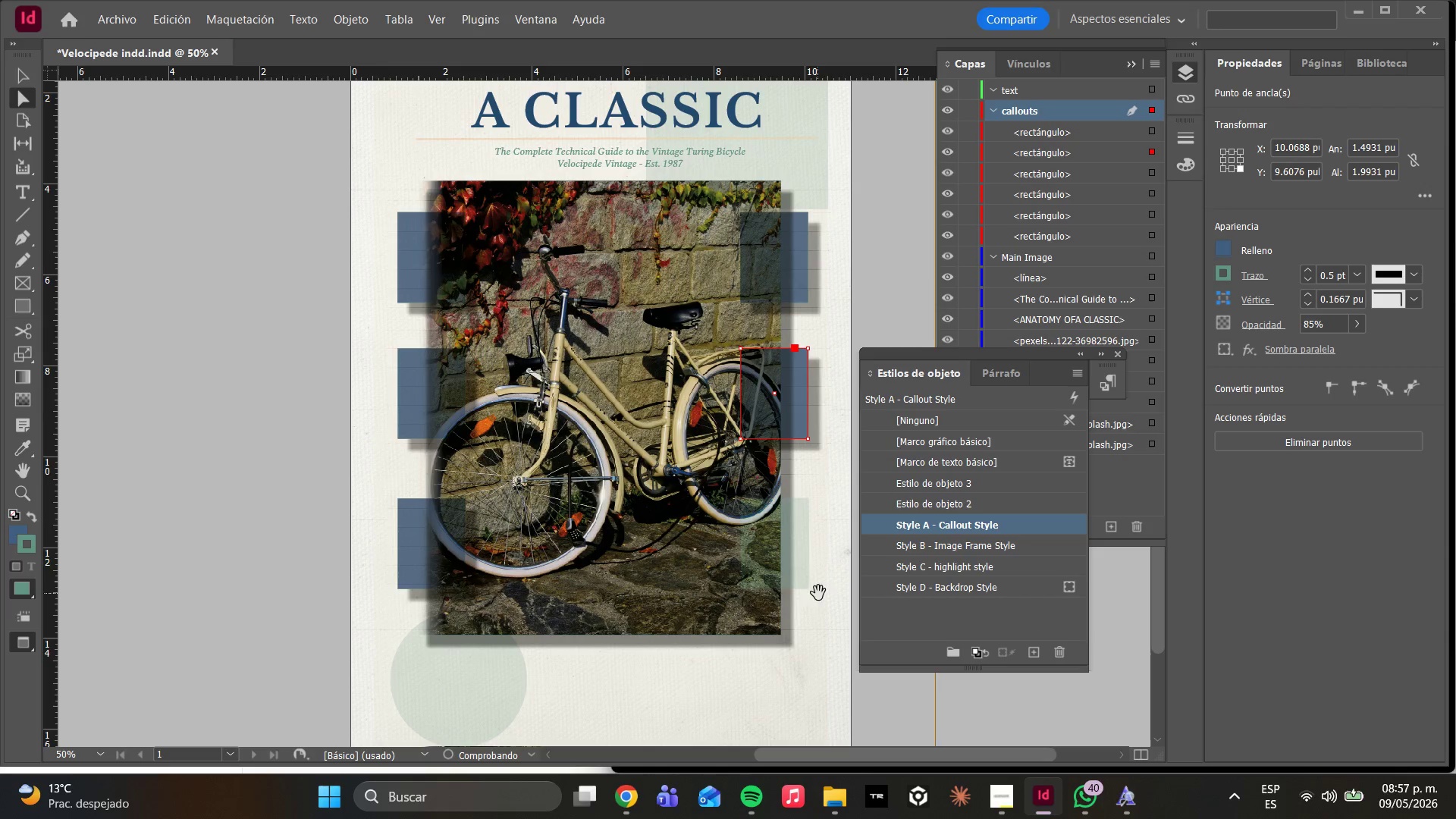 
left_click([788, 557])
 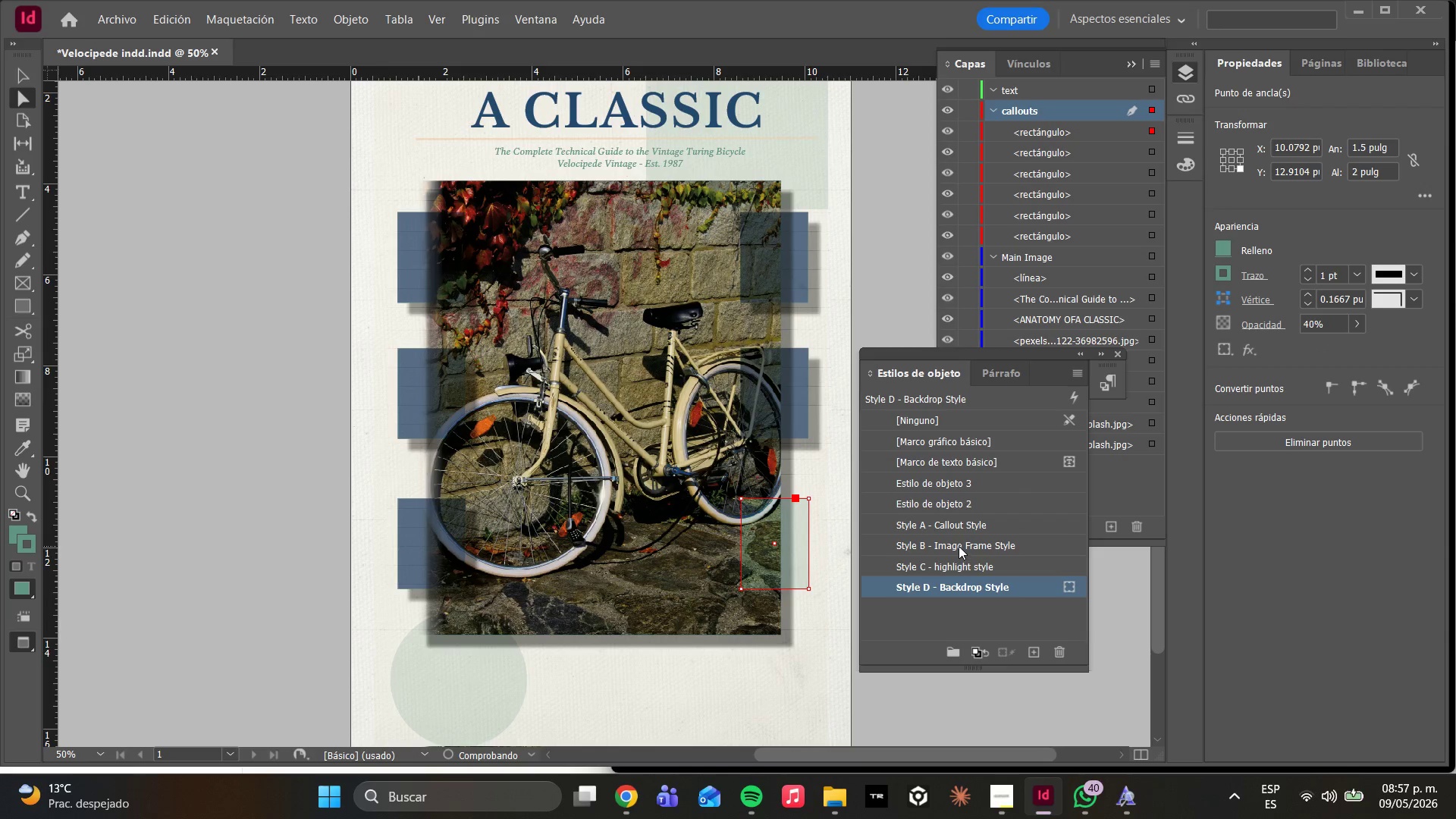 
left_click([943, 528])
 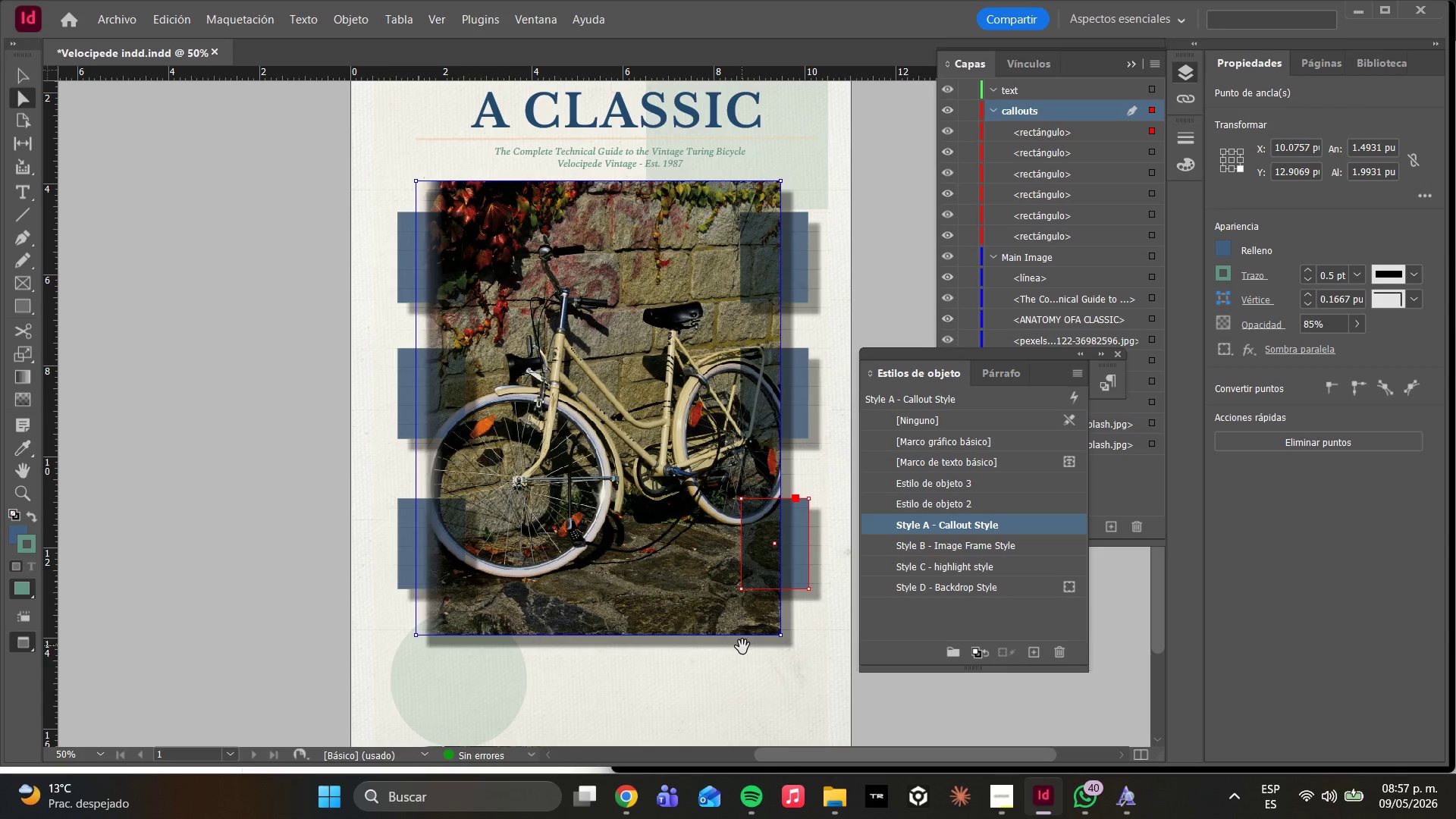 
left_click([723, 665])
 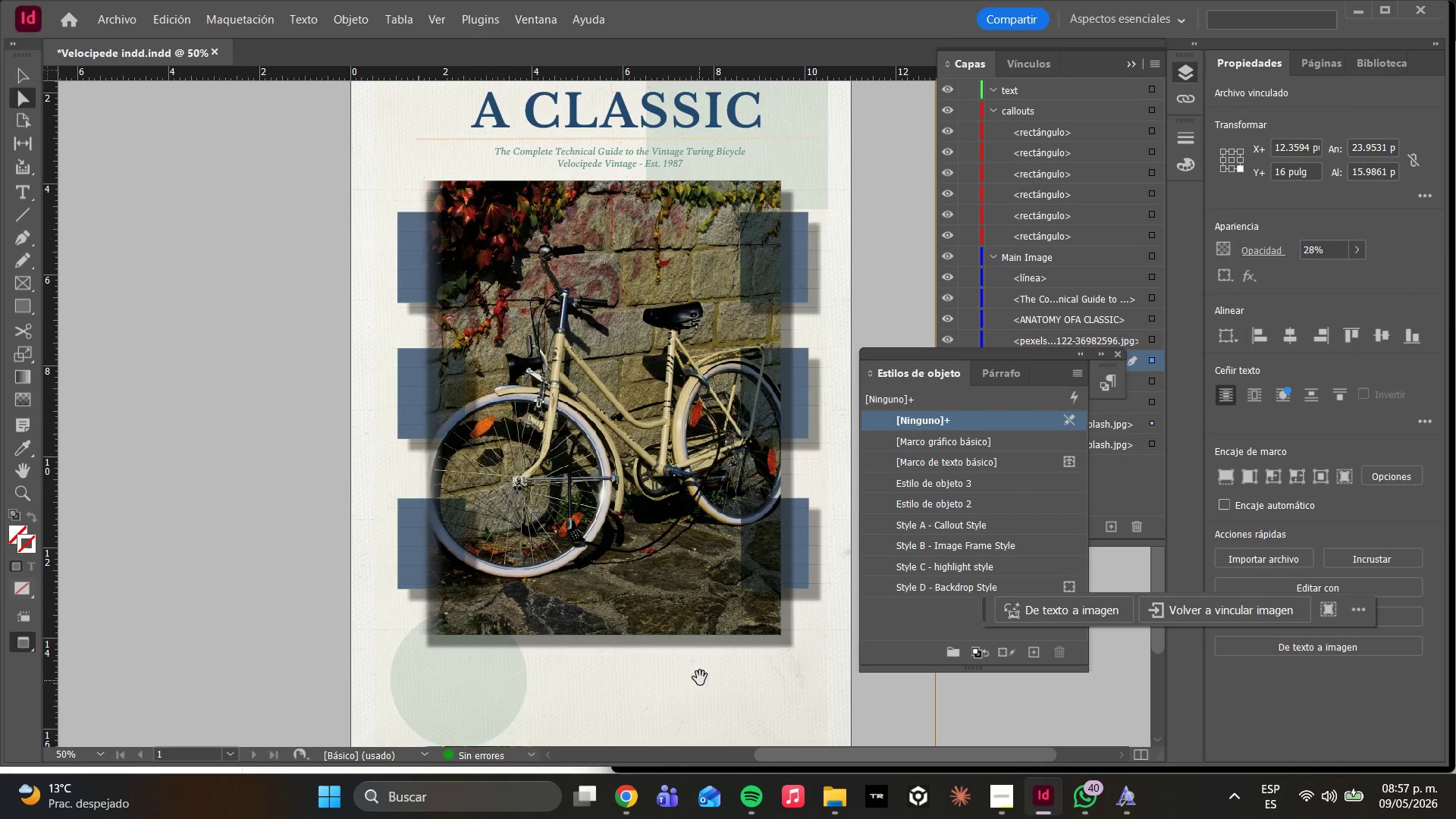 
scroll: coordinate [651, 460], scroll_direction: up, amount: 3.0
 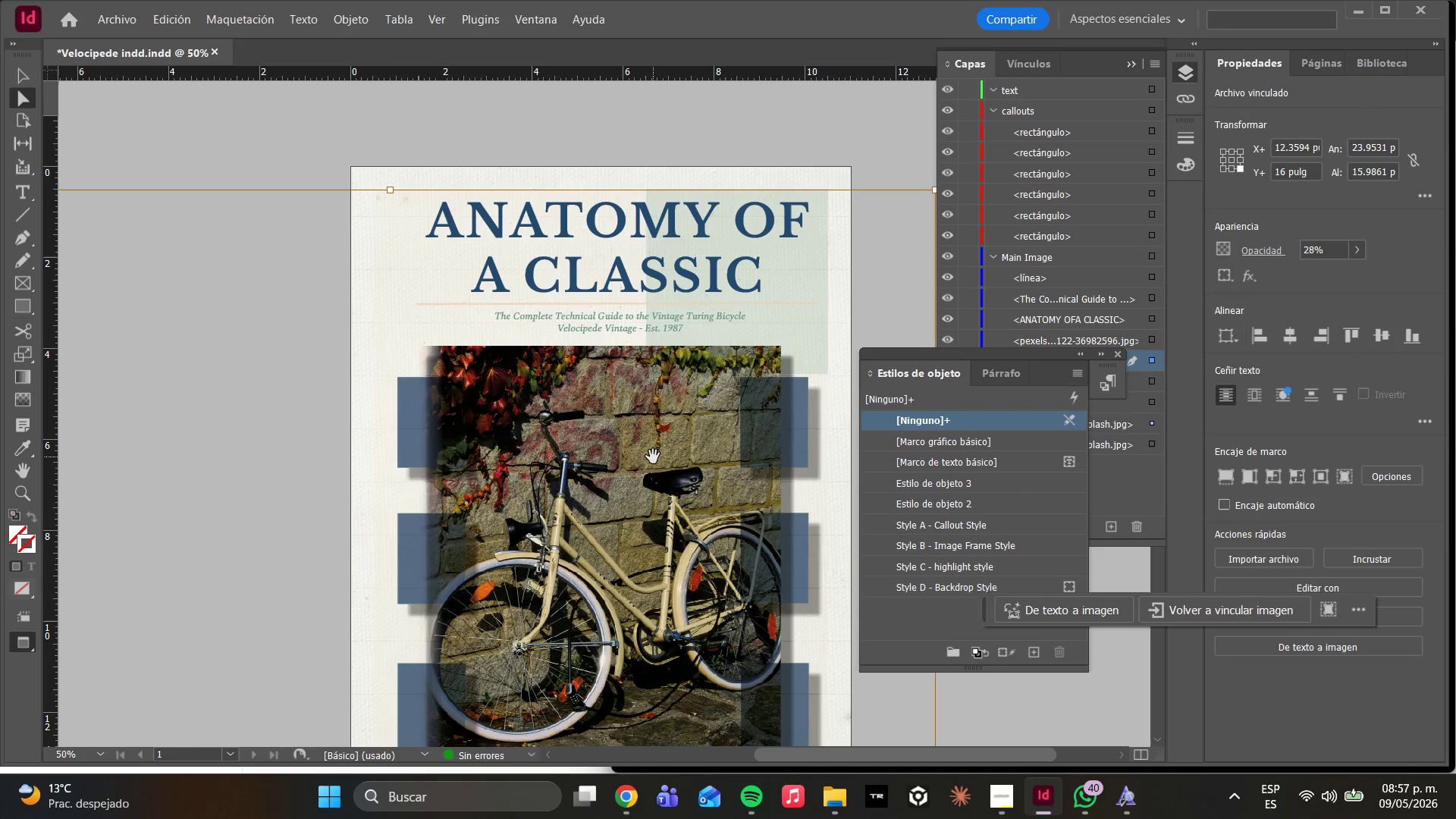 
scroll: coordinate [657, 453], scroll_direction: none, amount: 0.0
 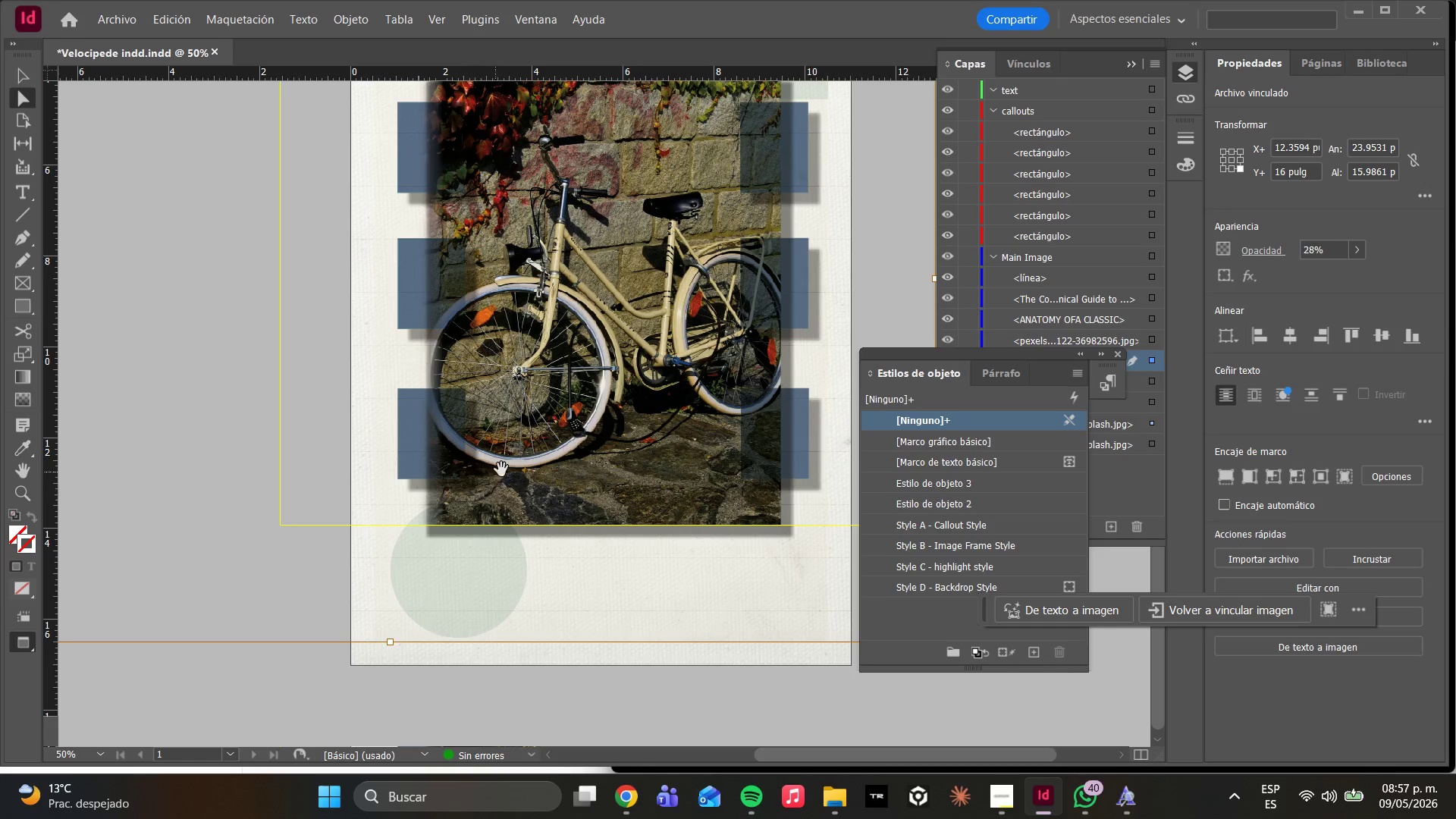 
wait(12.57)
 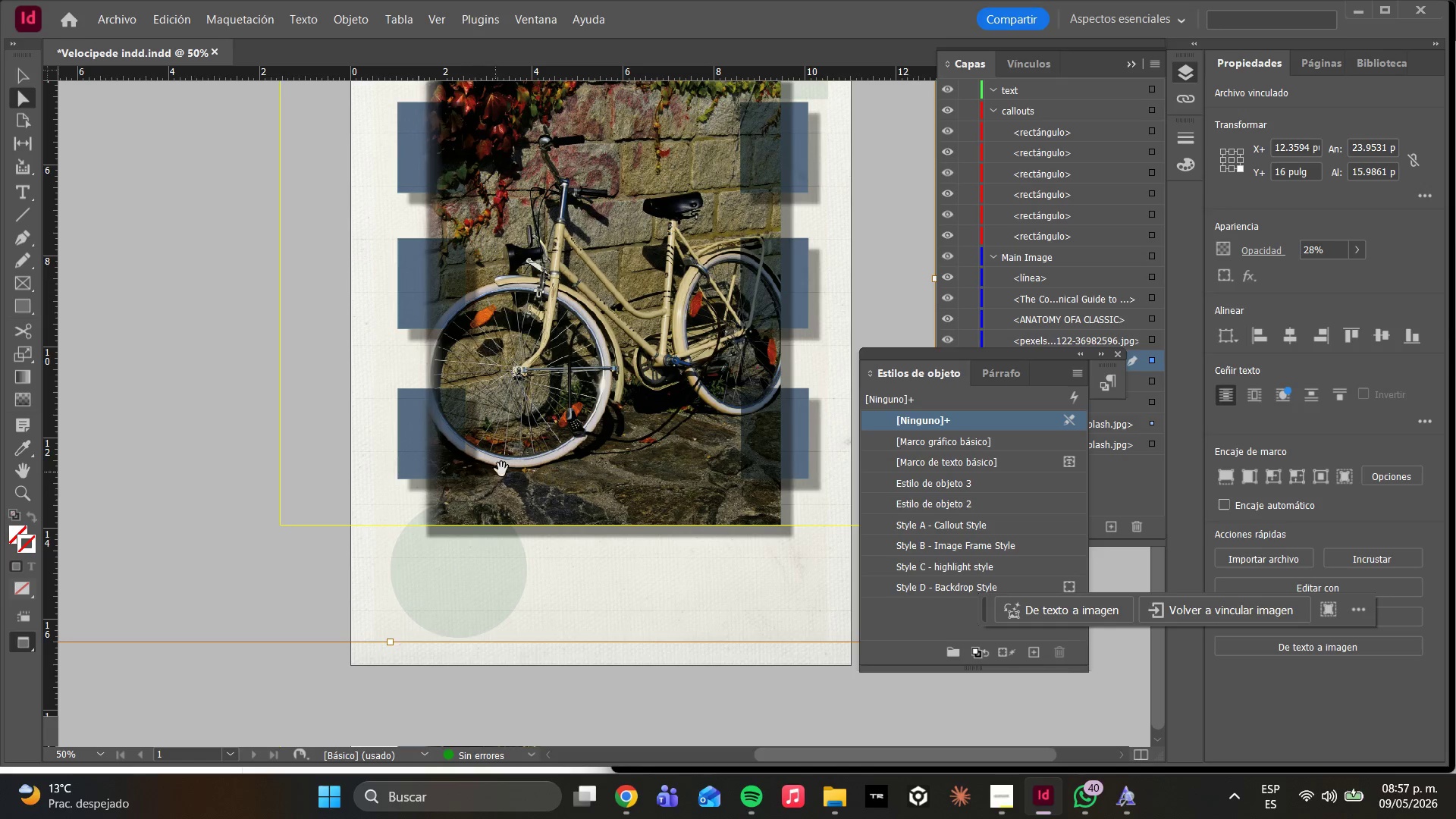 
hold_key(key=AltLeft, duration=0.8)
scroll: coordinate [573, 252], scroll_direction: up, amount: 13.0
 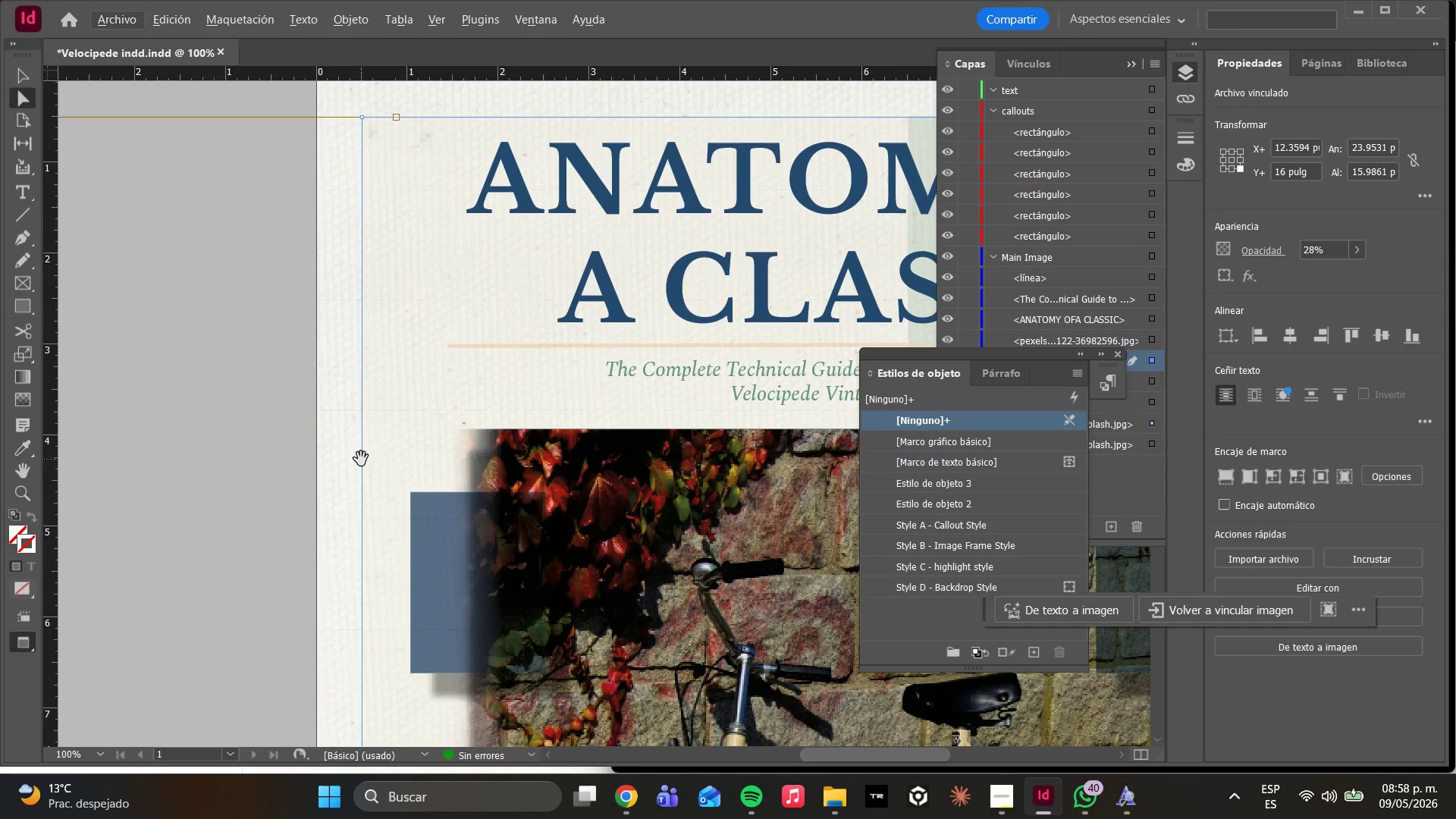 
scroll: coordinate [360, 458], scroll_direction: down, amount: 2.0
 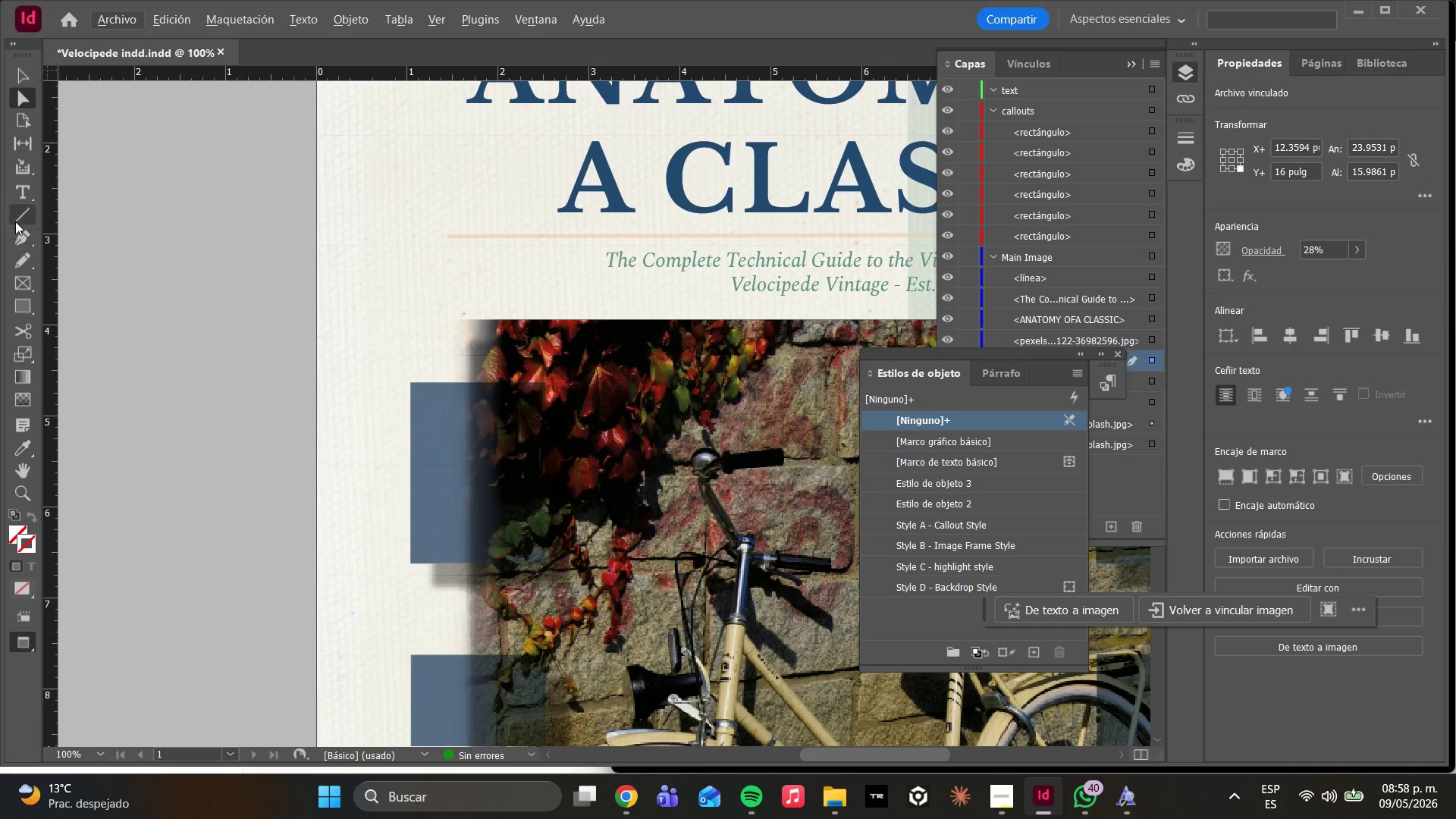 
left_click([12, 195])
 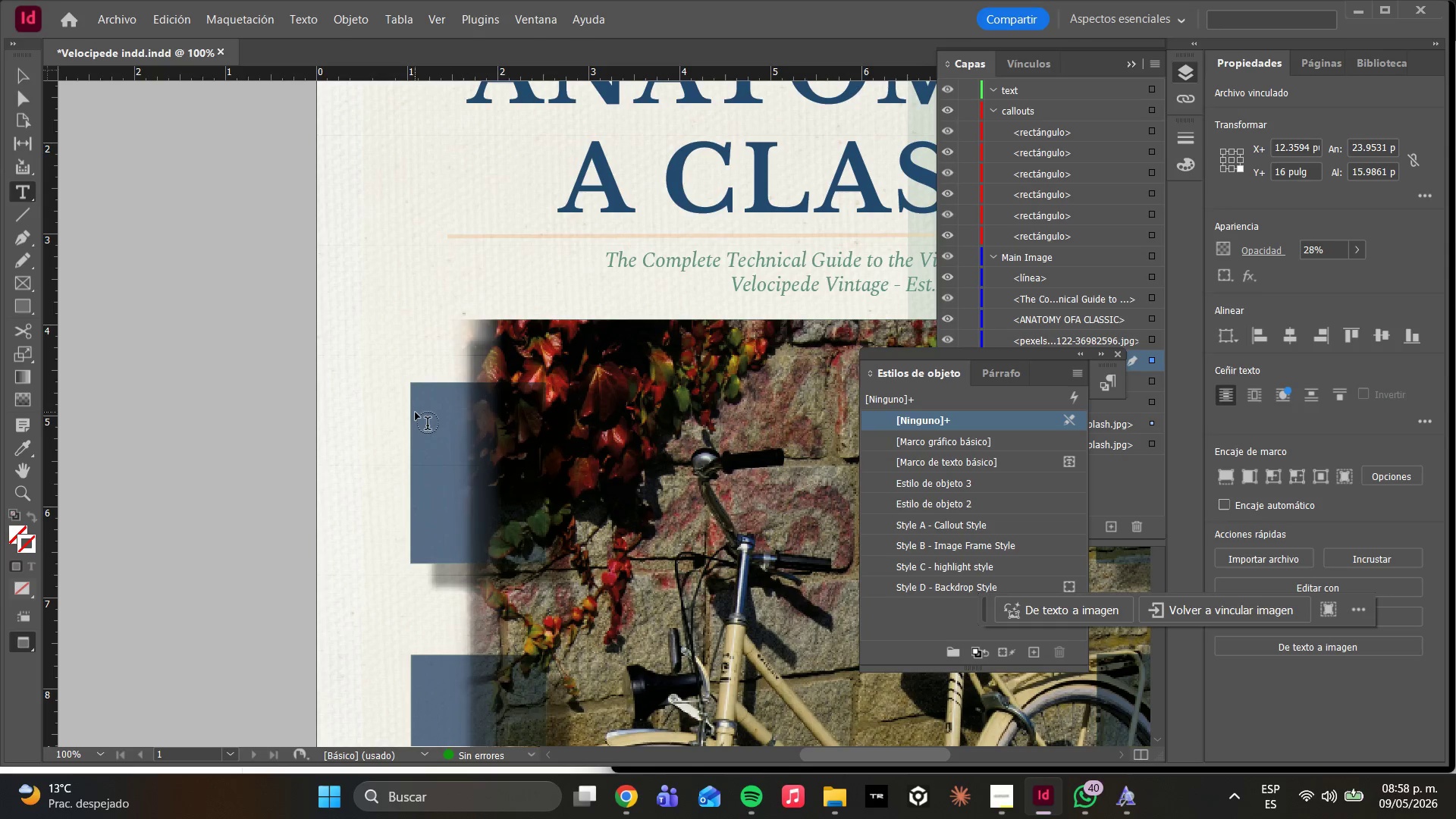 
left_click_drag(start_coordinate=[414, 404], to_coordinate=[544, 442])
 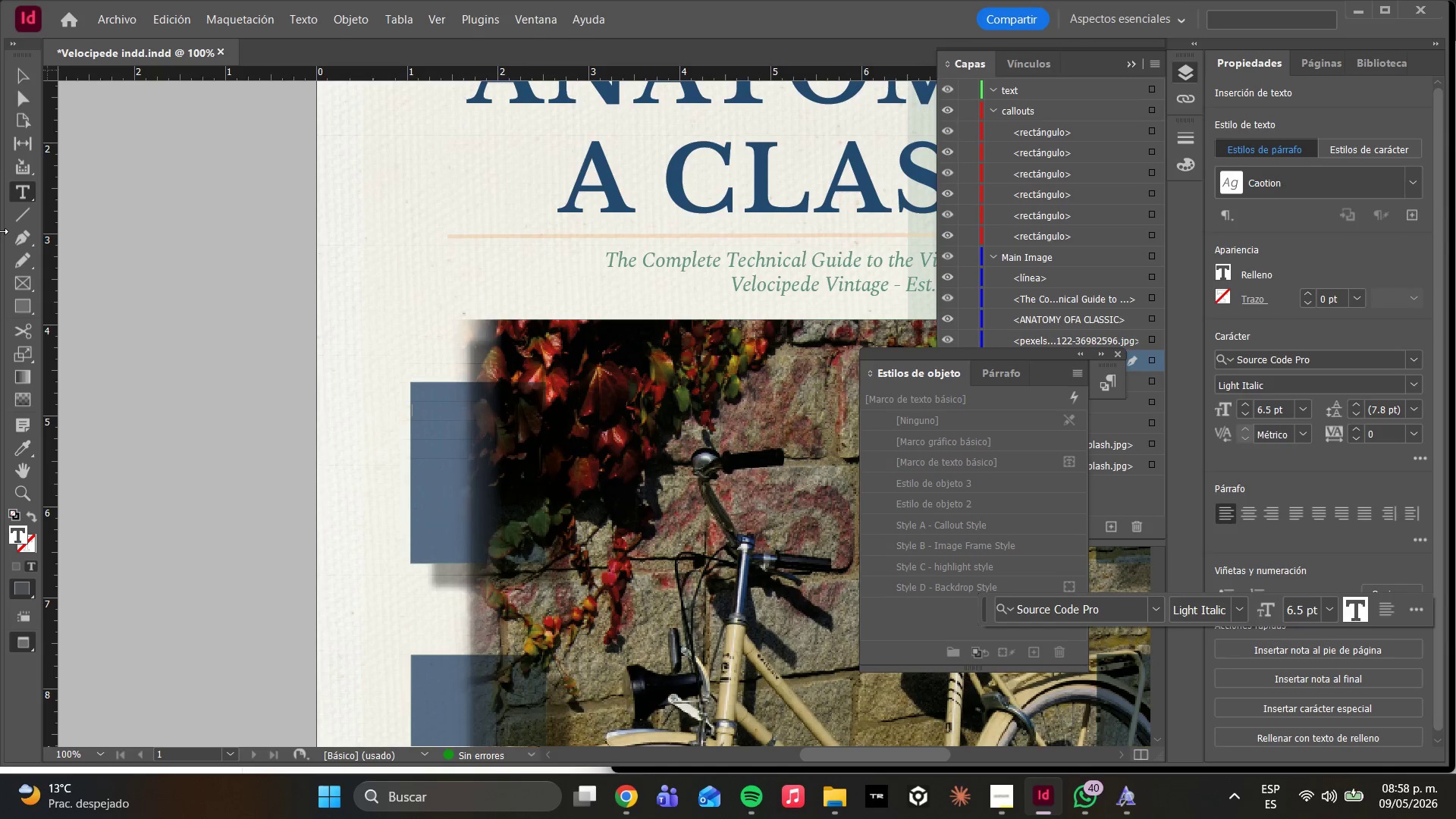 
type(LUGGED A)
key(Backspace)
type(STEEL FRAME)
 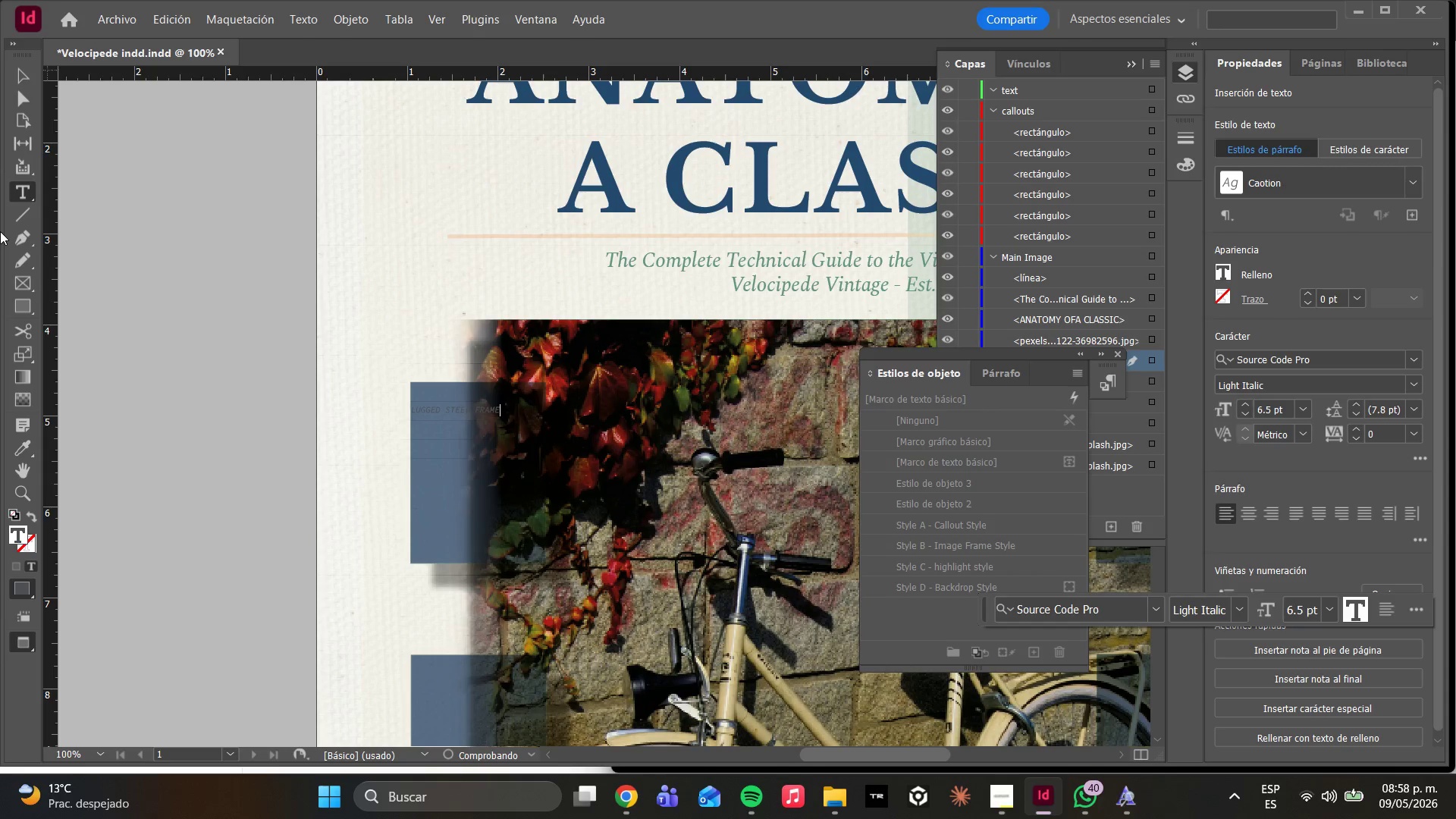 
key(Control+A)
 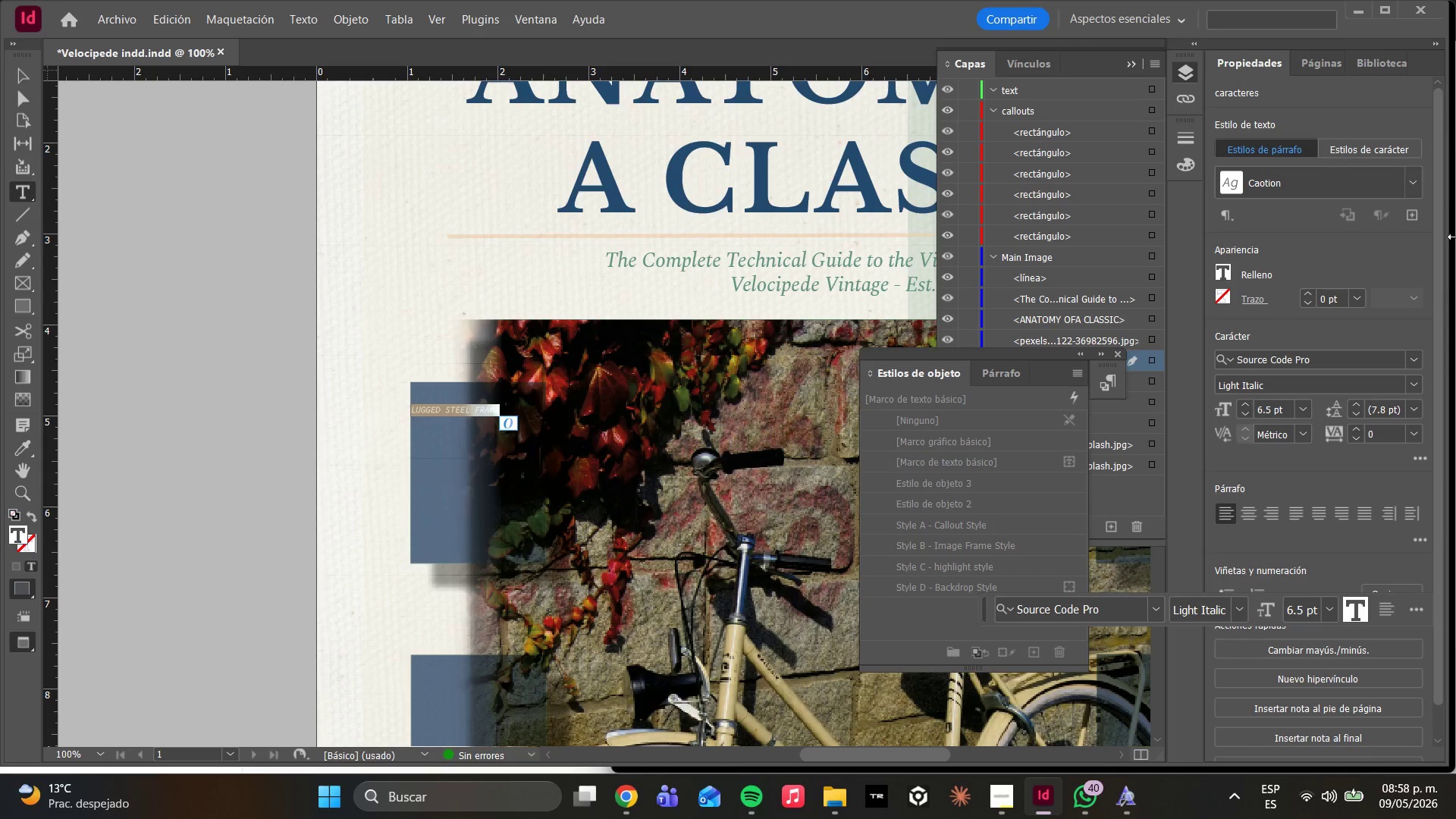 
left_click([1408, 184])
 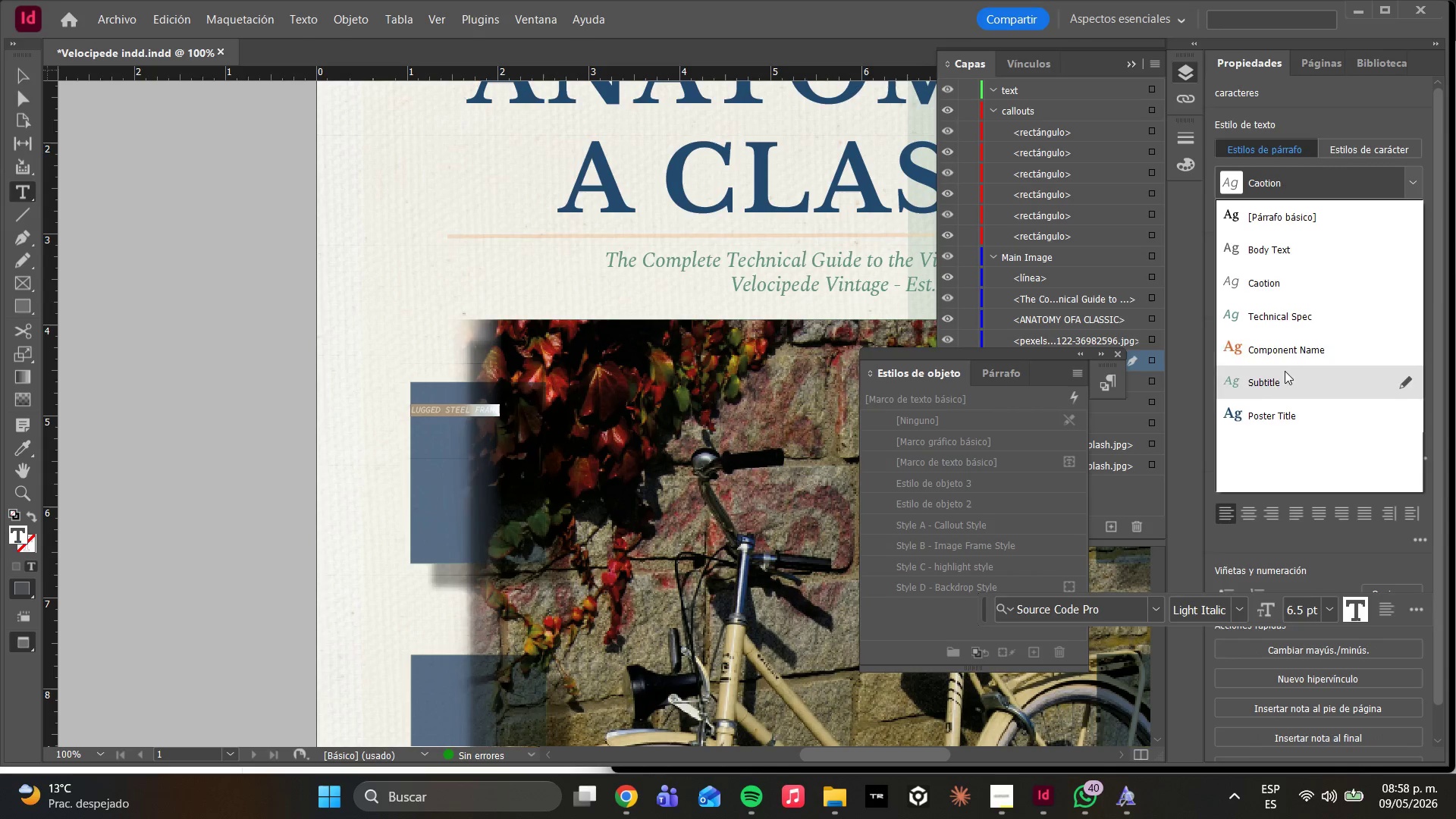 
left_click([1259, 350])
 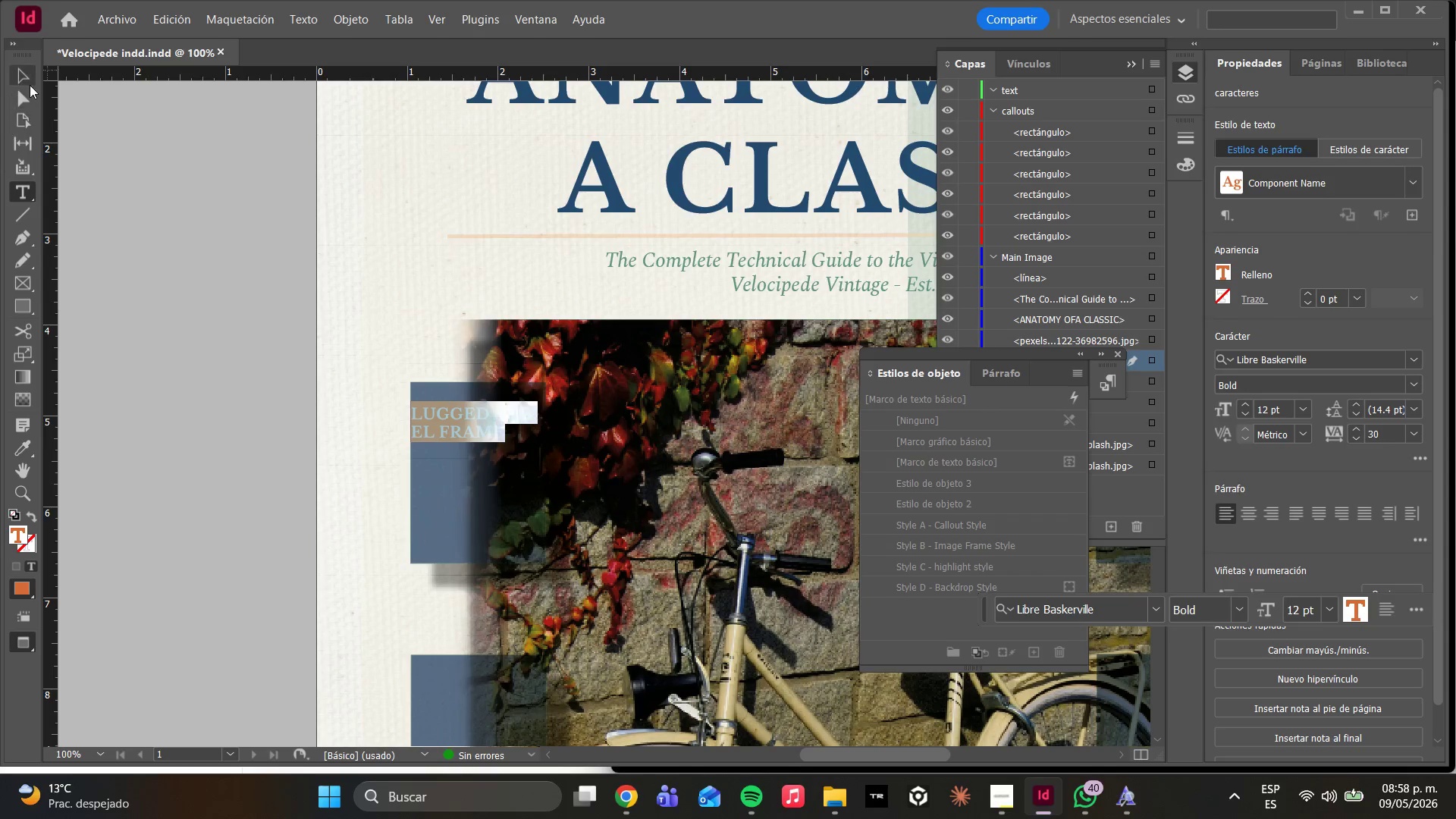 
left_click([17, 97])
 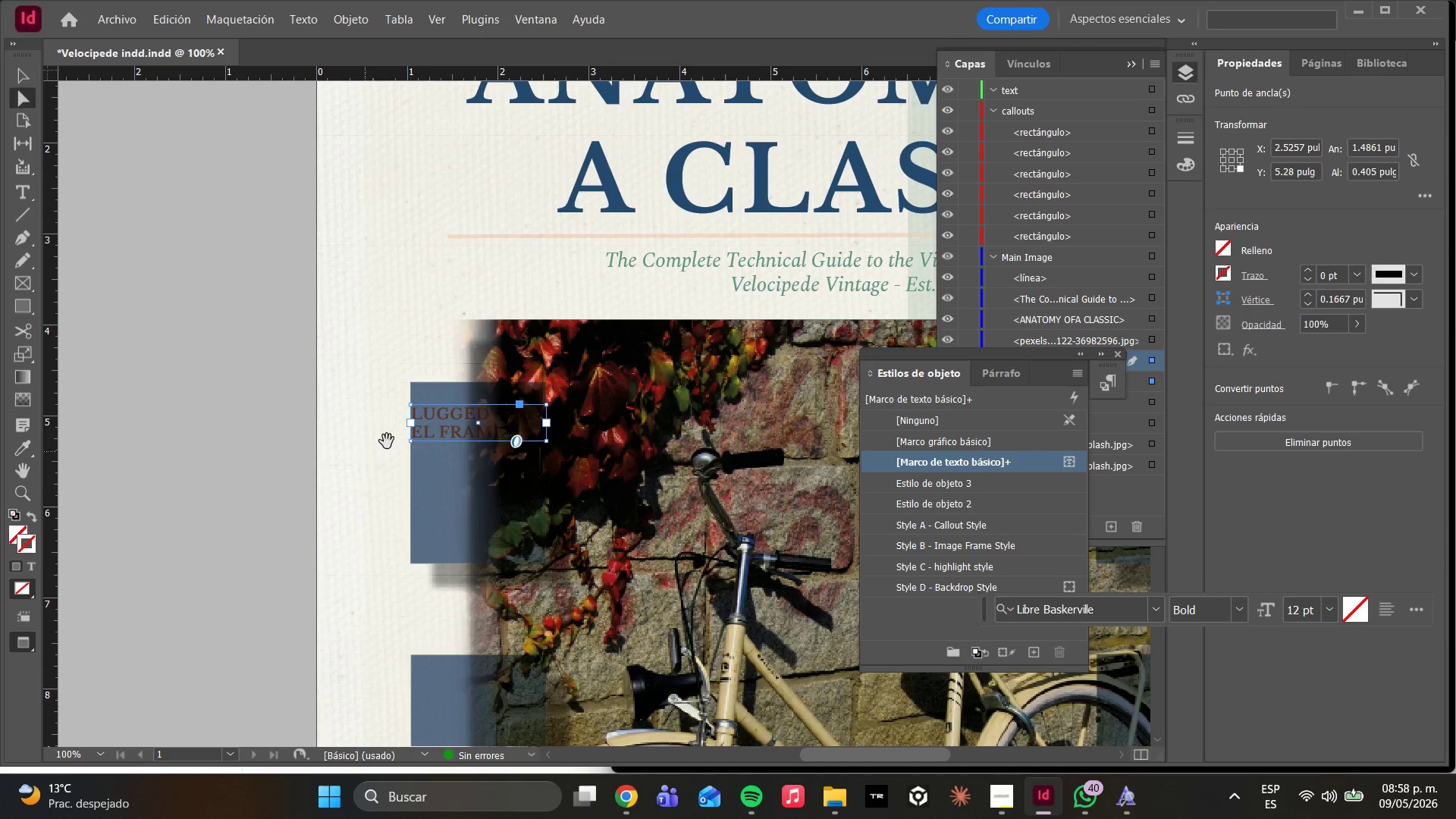 
left_click_drag(start_coordinate=[437, 433], to_coordinate=[432, 423])
 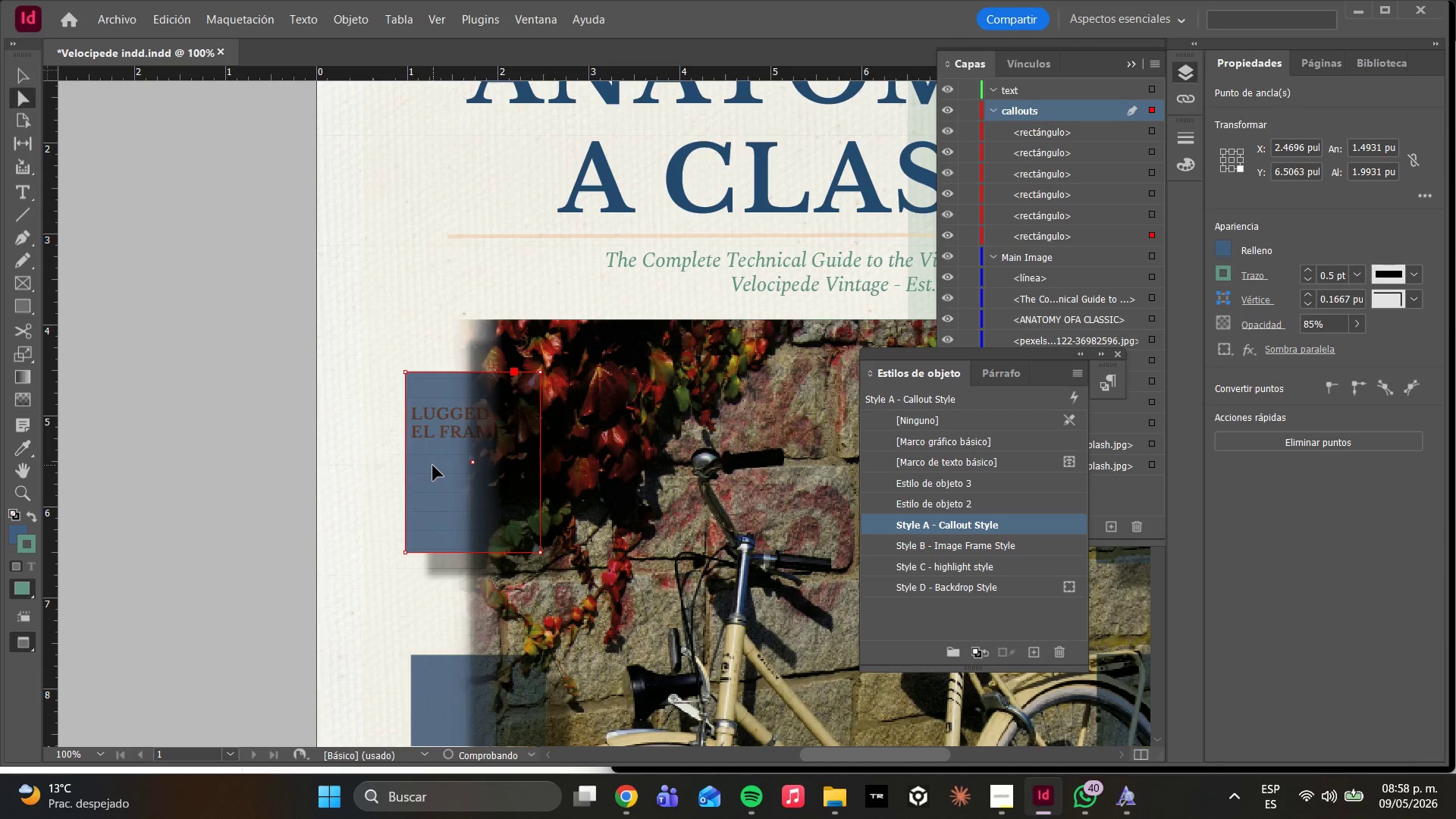 
key(Control+Z)
 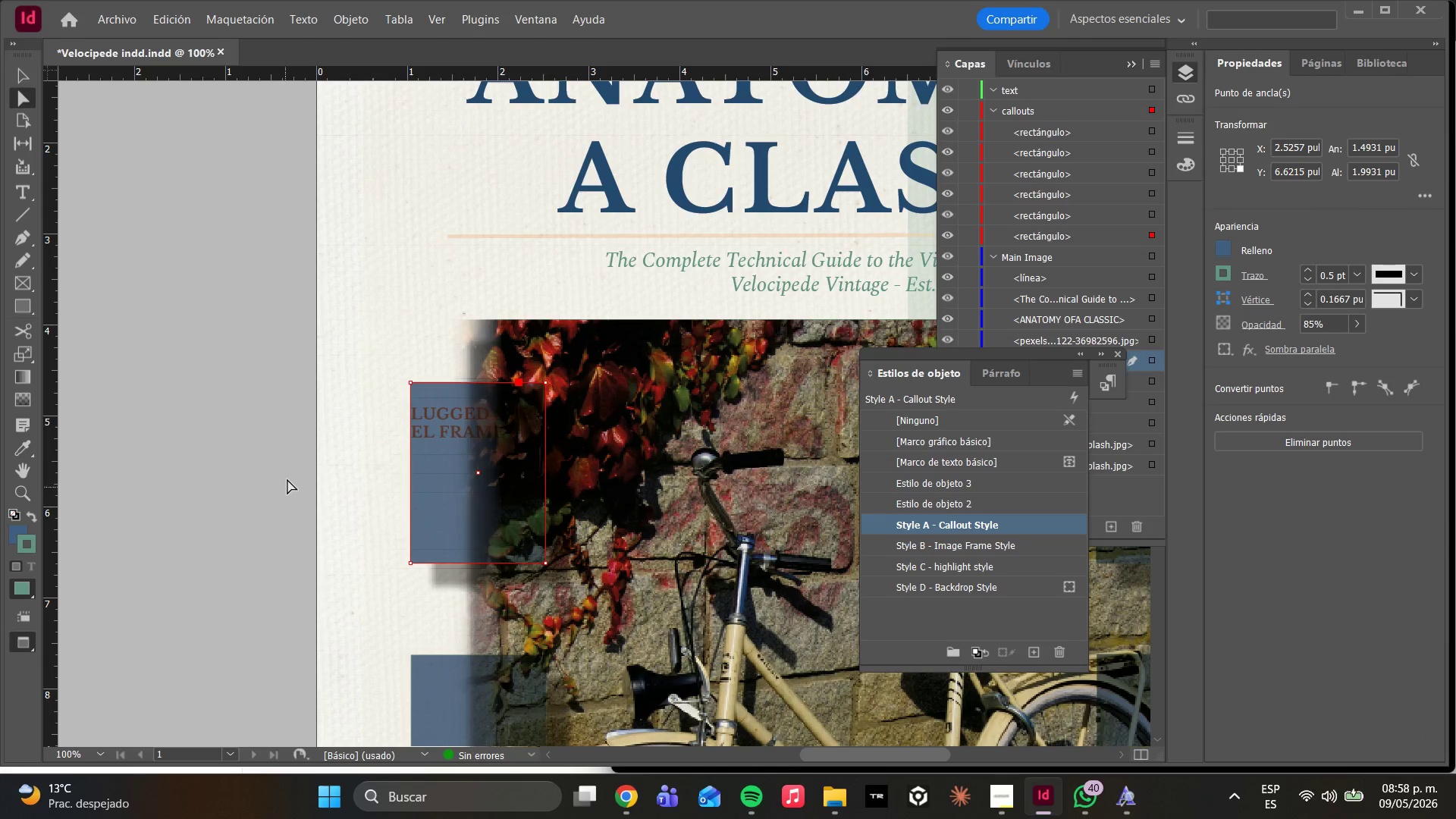 
left_click([443, 429])
 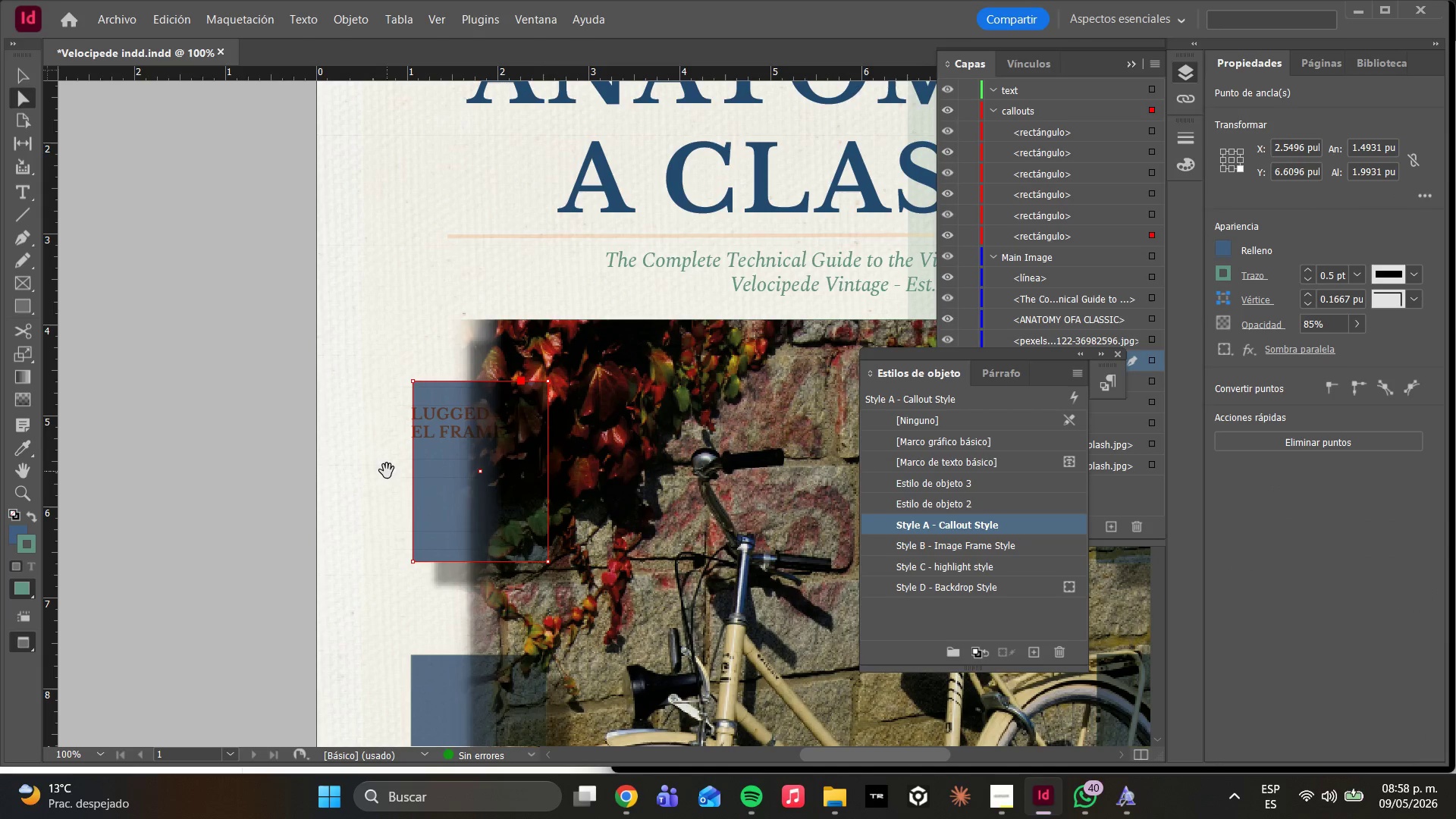 
key(Control+Z)
 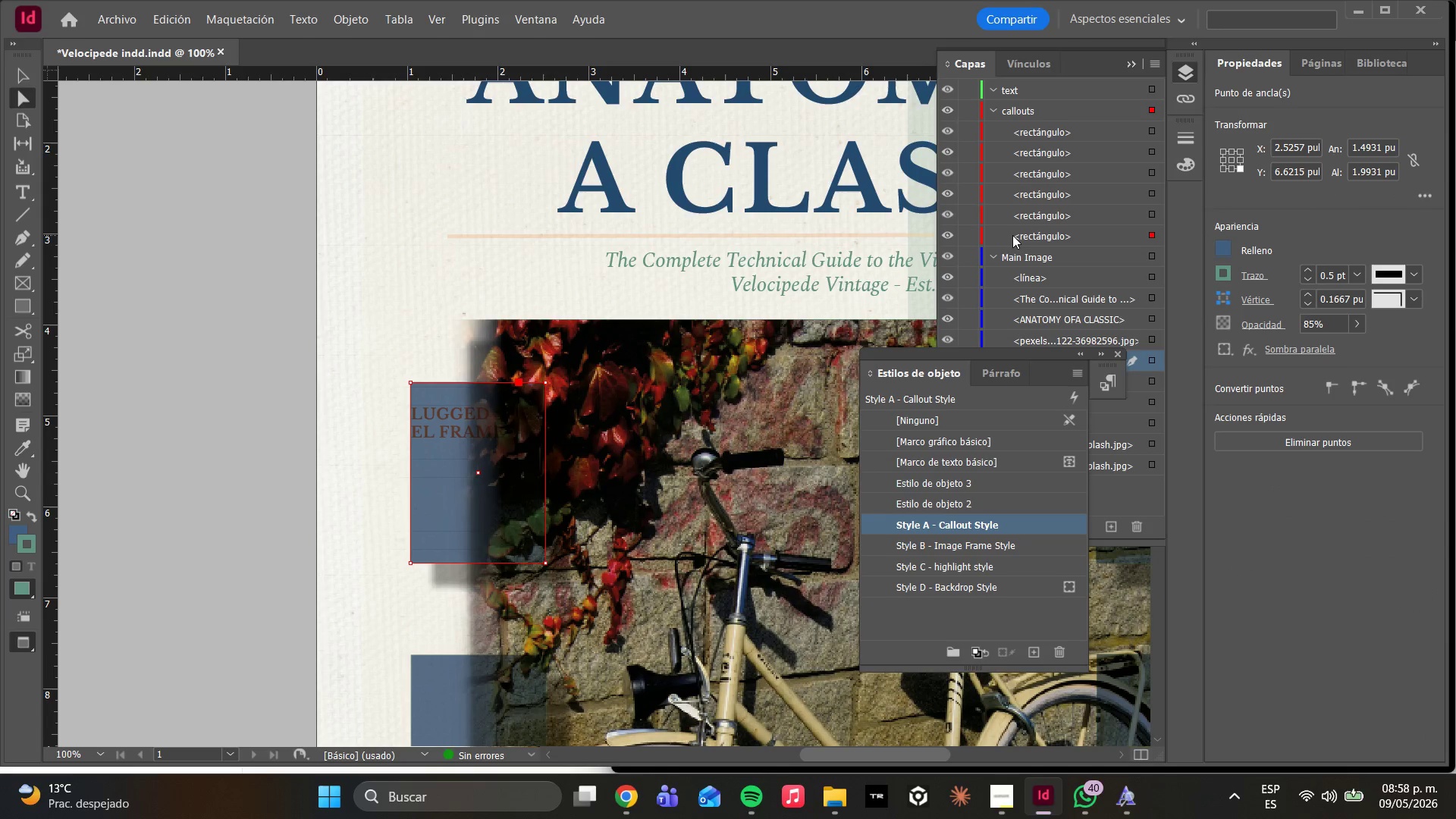 
scroll: coordinate [1028, 160], scroll_direction: up, amount: 3.0
 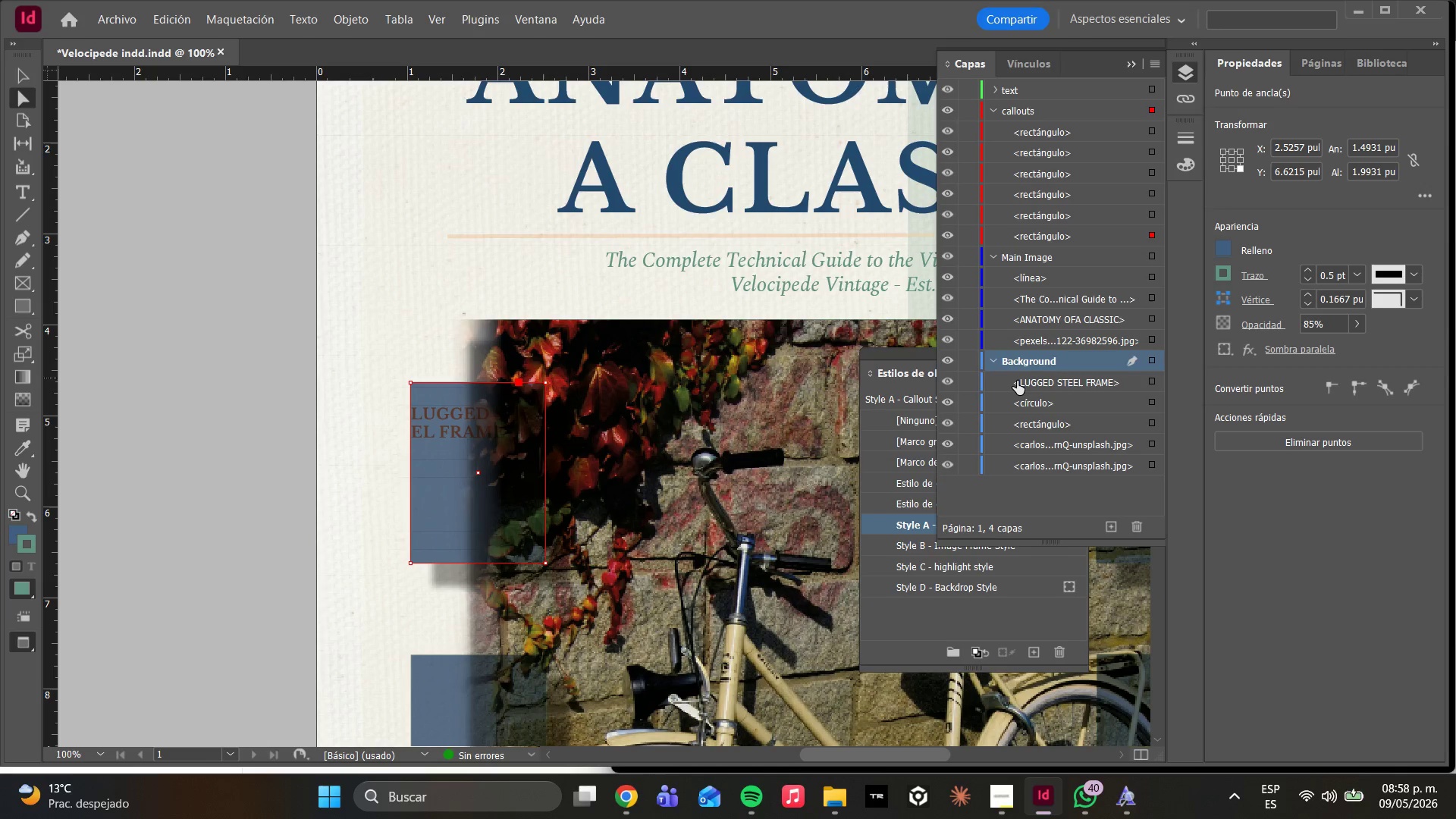 
wait(5.51)
 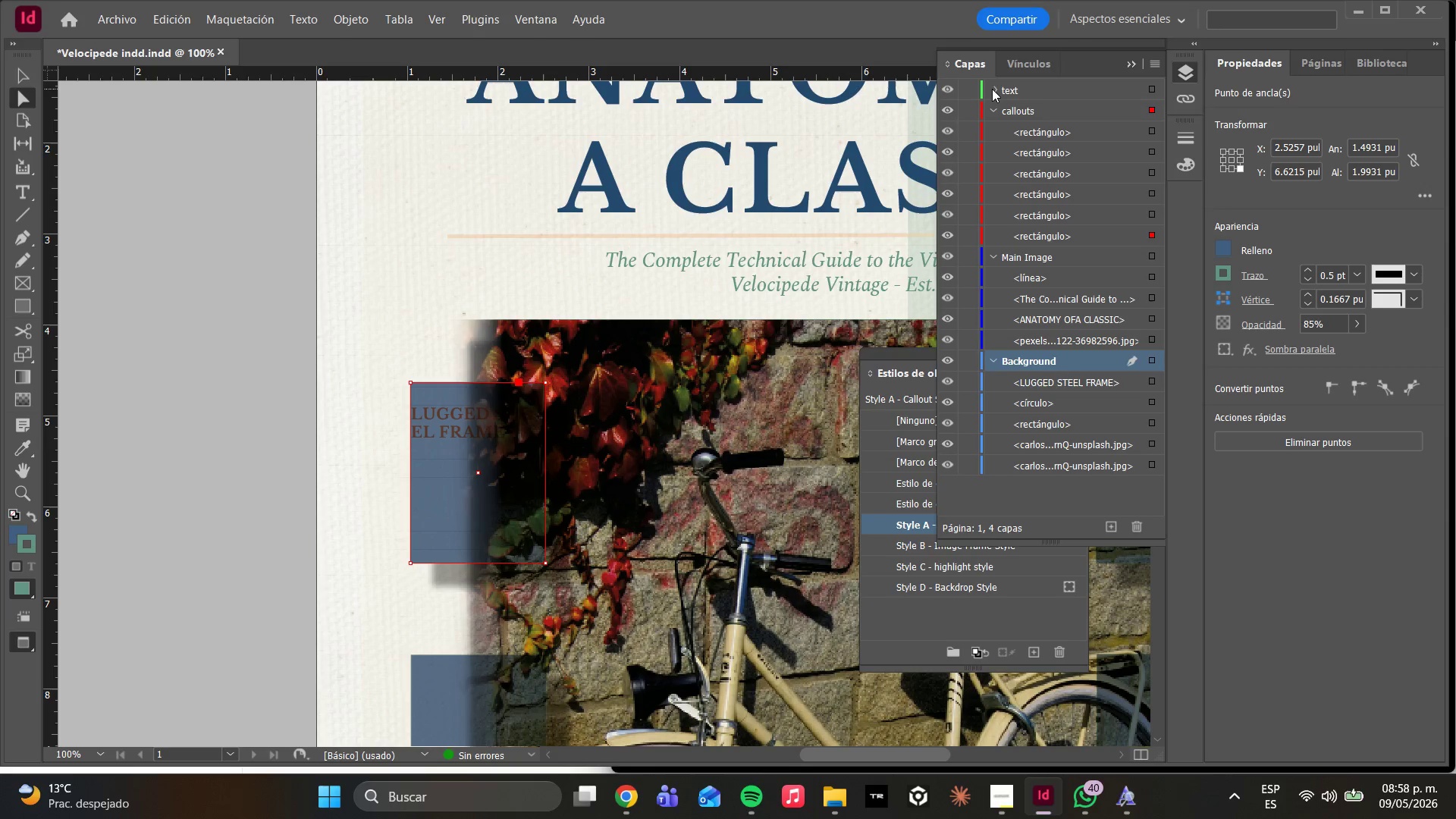 
left_click([1048, 388])
 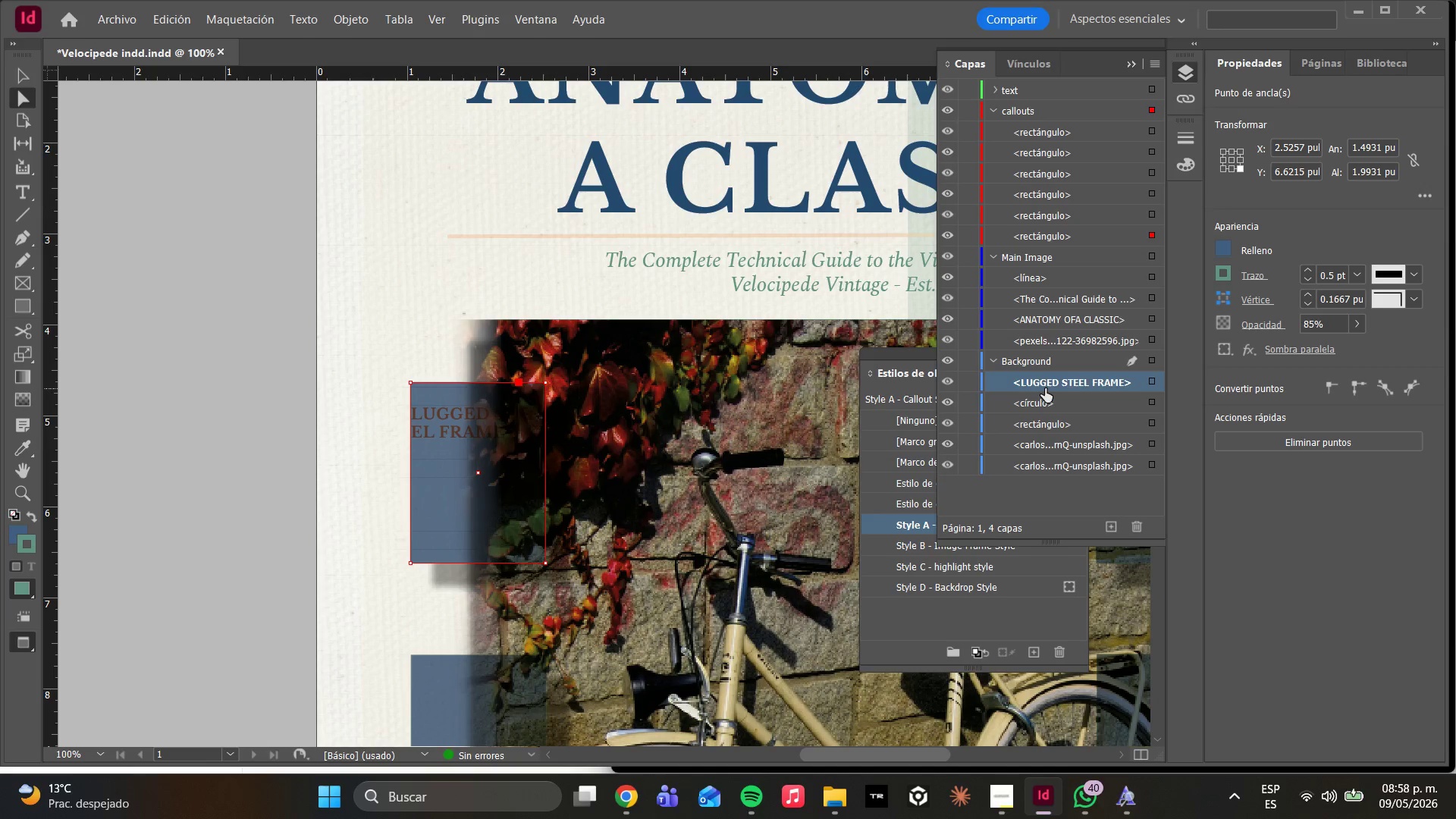 
left_click_drag(start_coordinate=[1047, 383], to_coordinate=[1030, 96])
 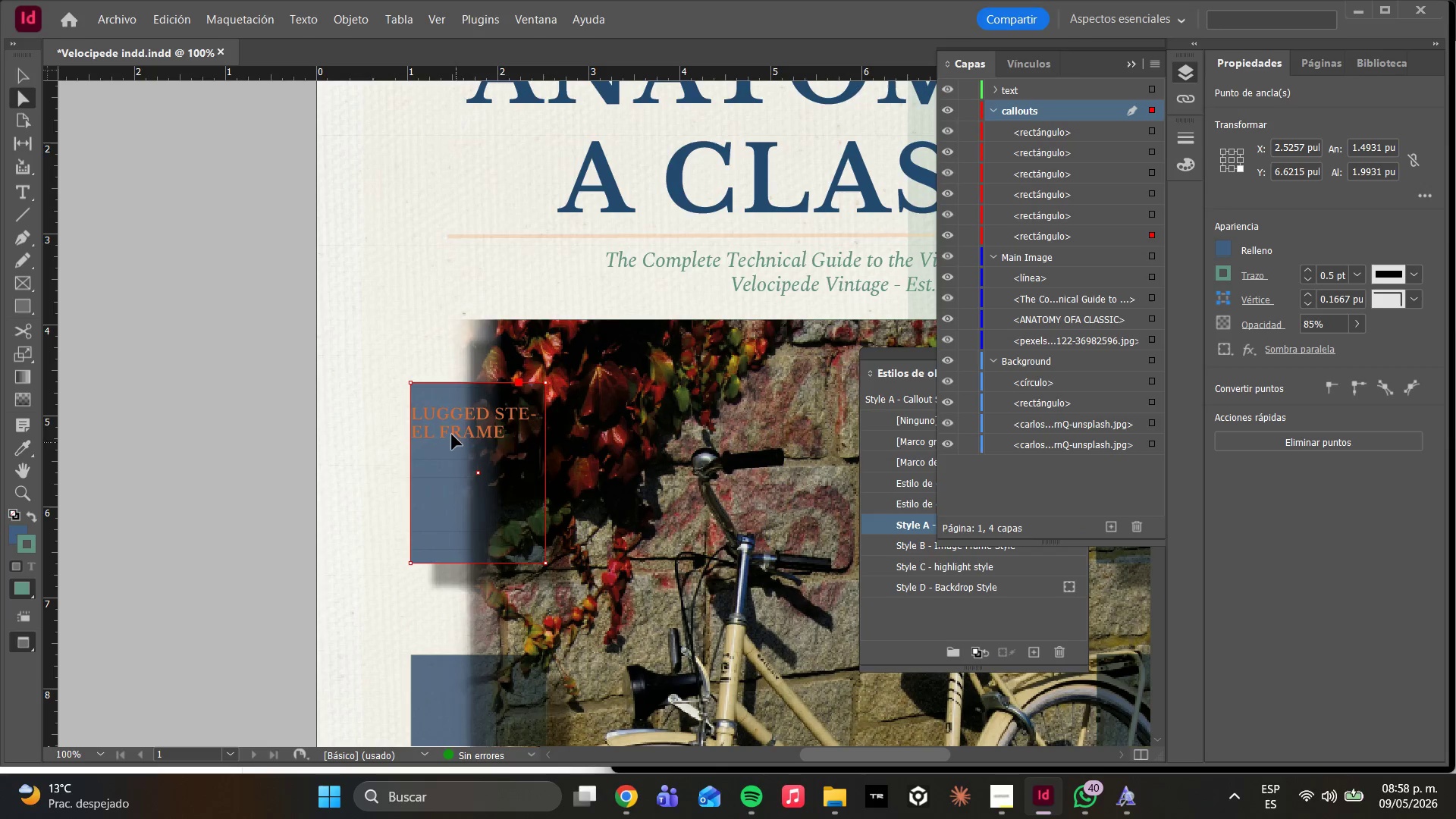 
left_click([451, 423])
 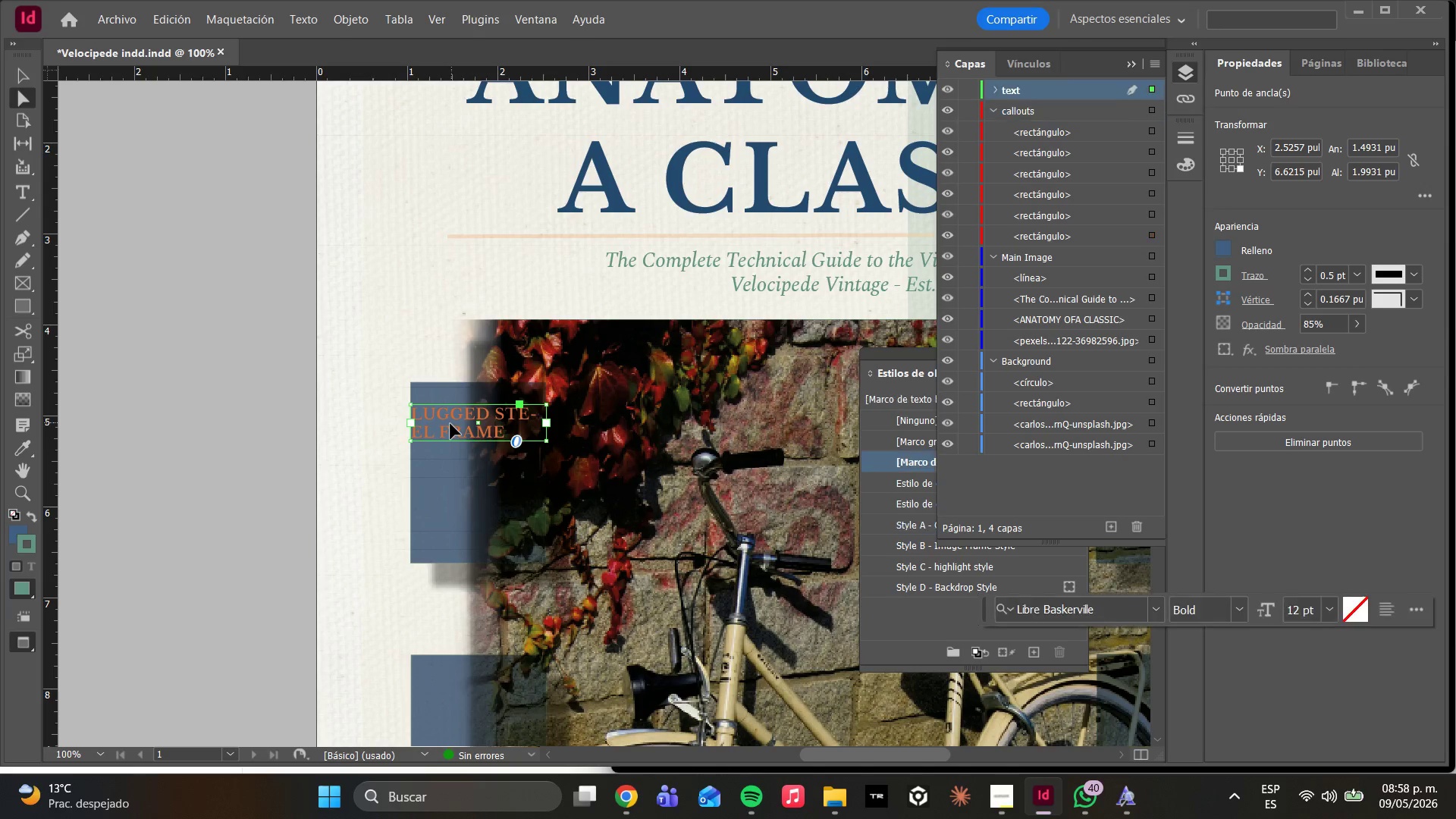 
left_click_drag(start_coordinate=[450, 424], to_coordinate=[450, 411])
 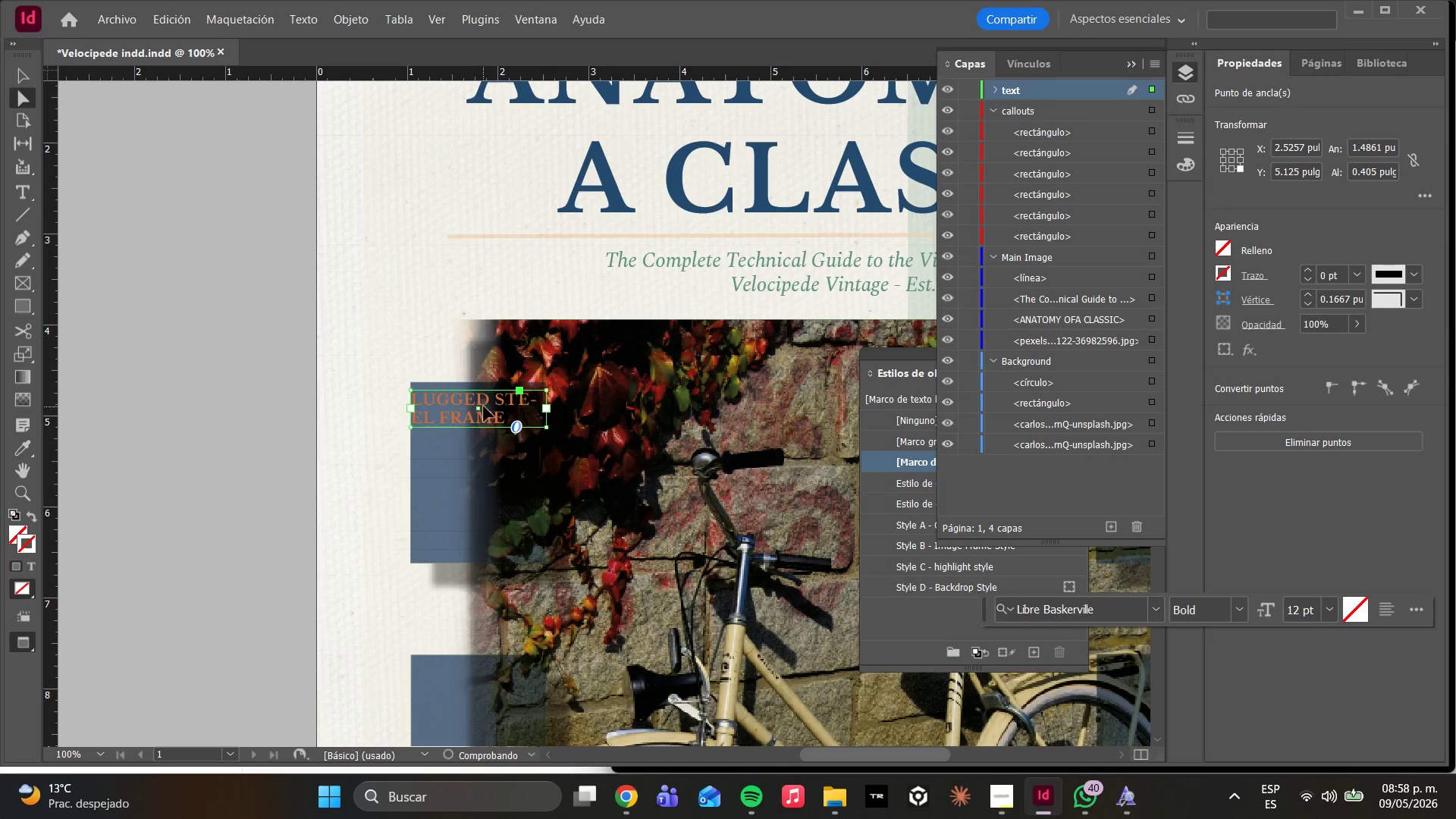 
double_click([489, 402])
 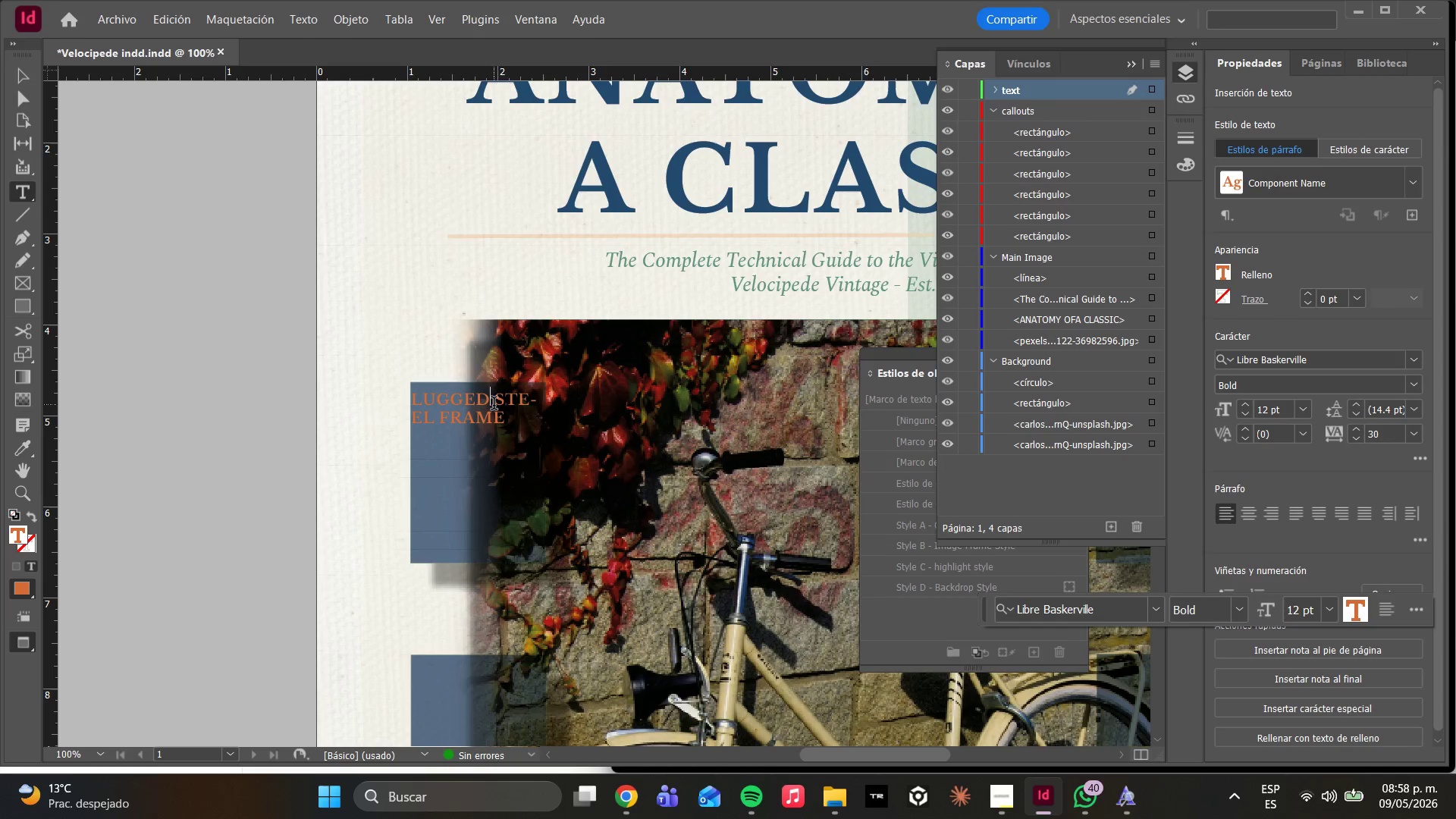 
key(Enter)
 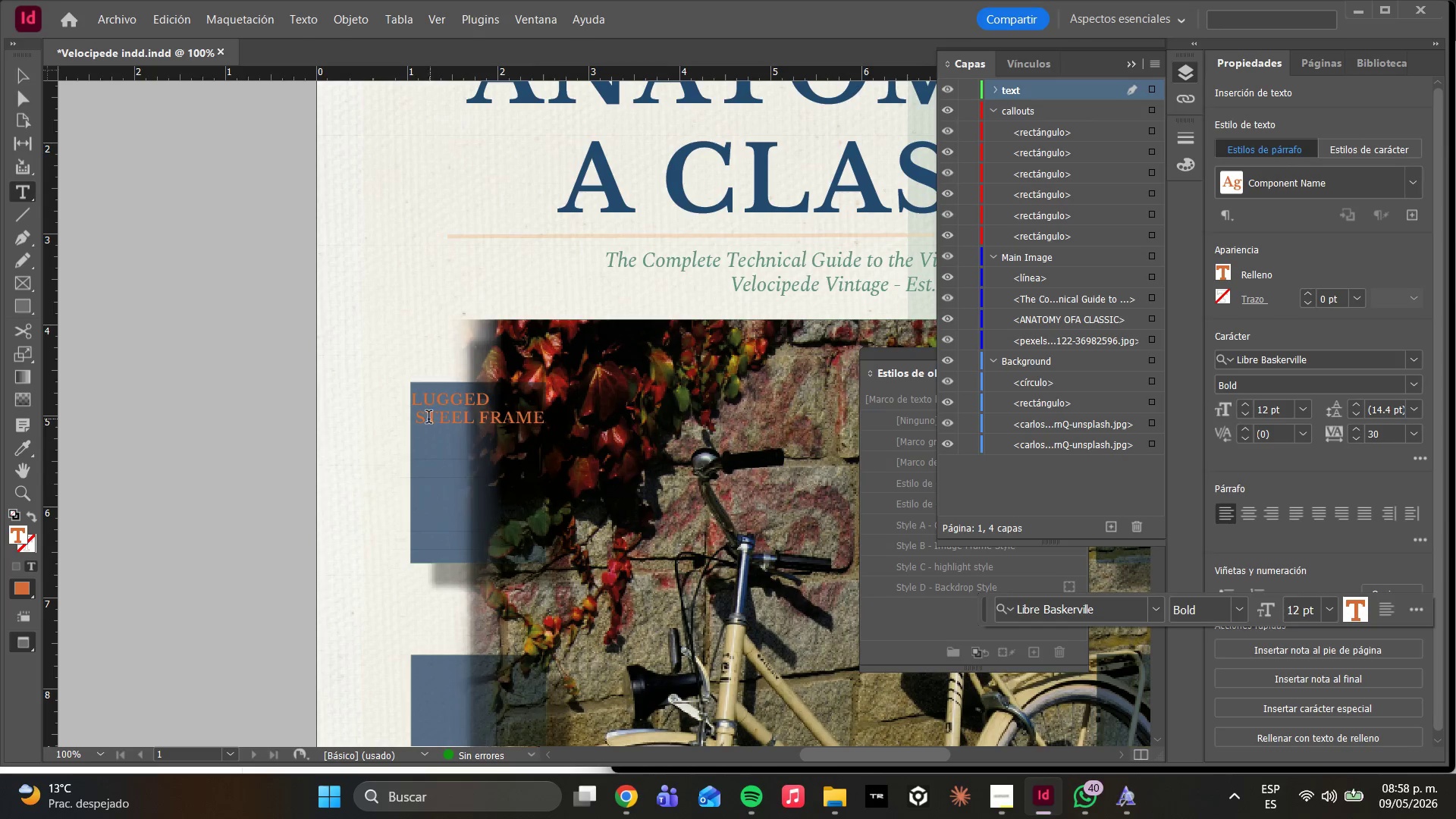 
left_click([421, 419])
 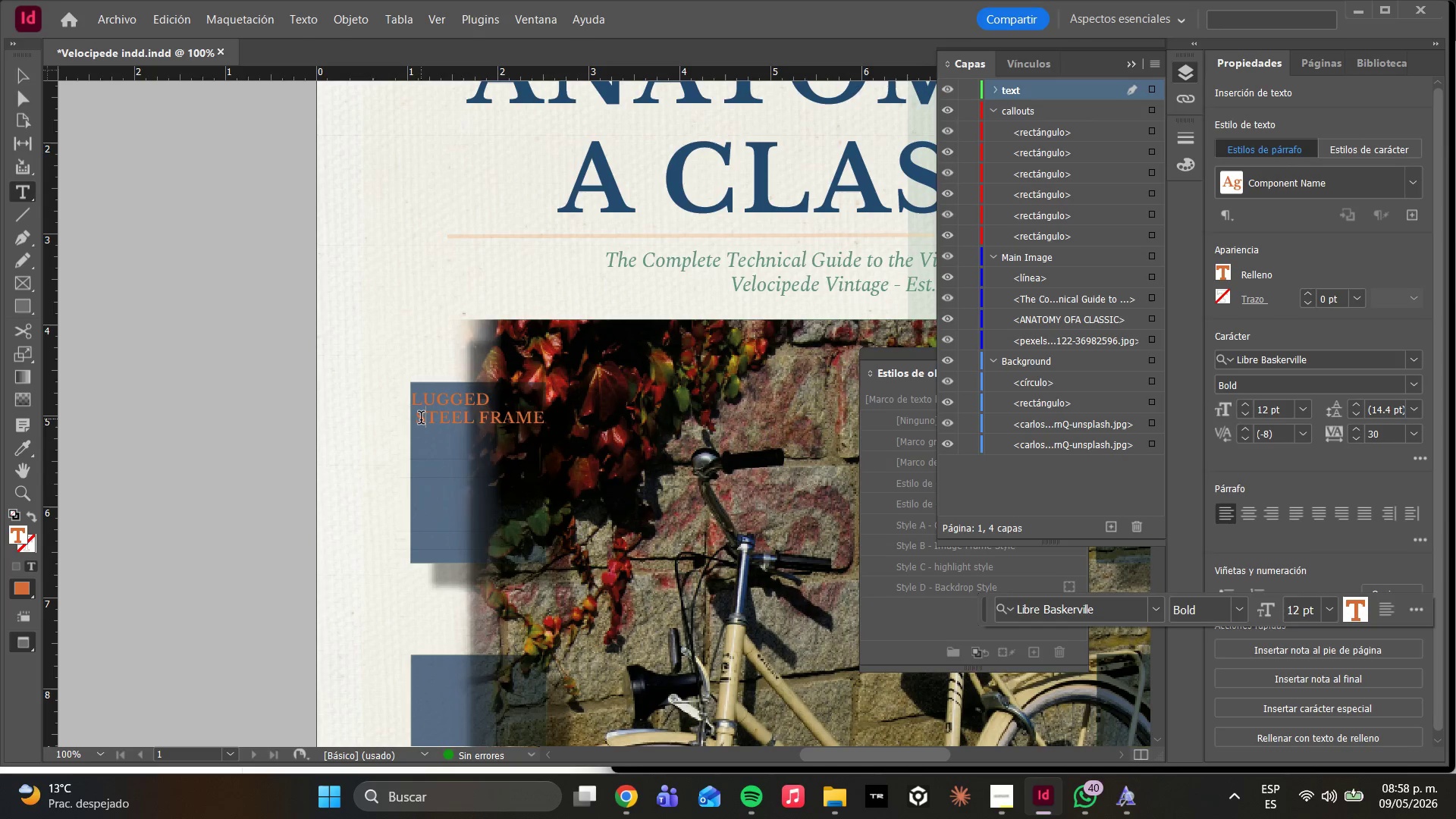 
key(ArrowLeft)
 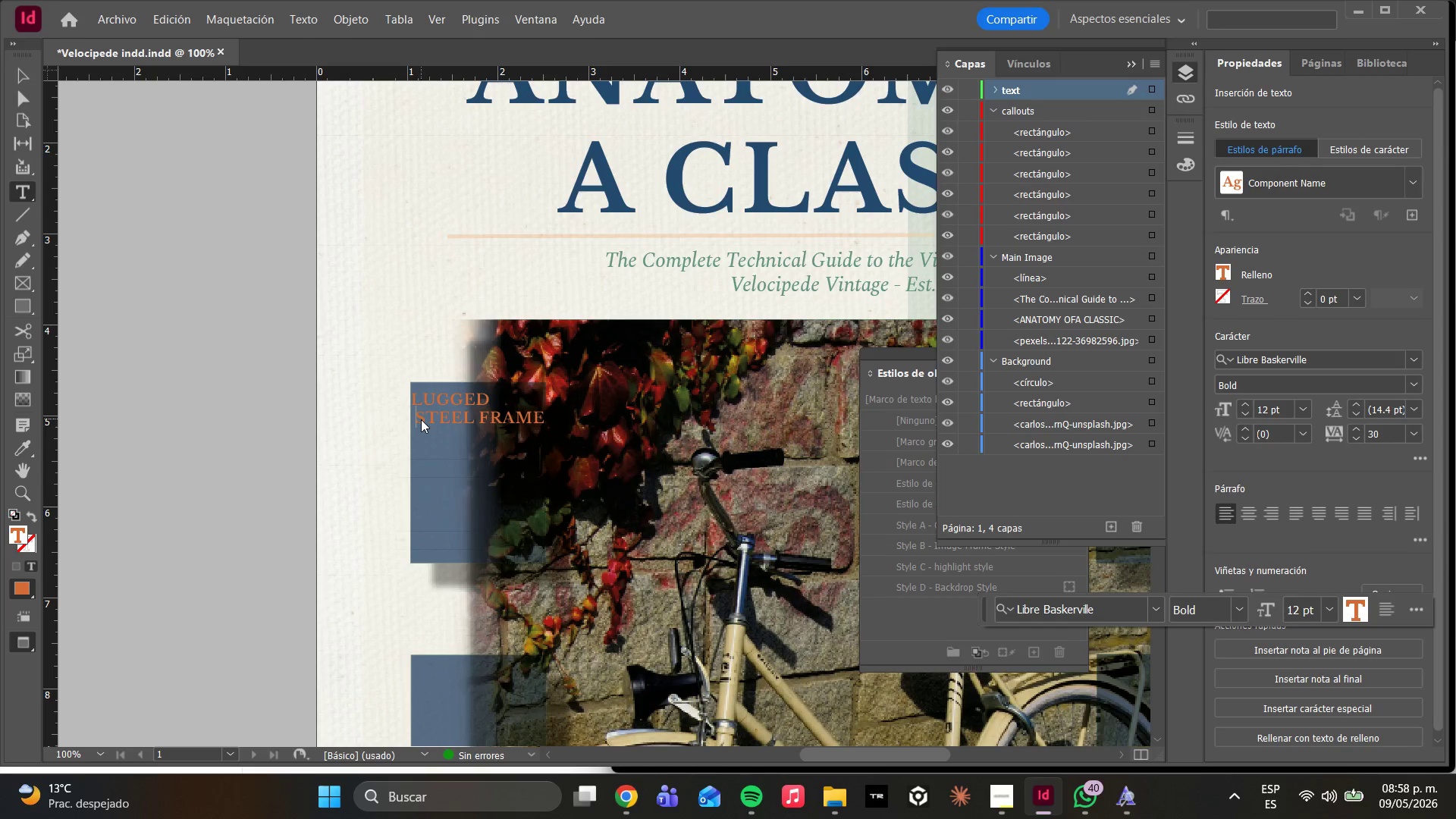 
key(Backspace)
 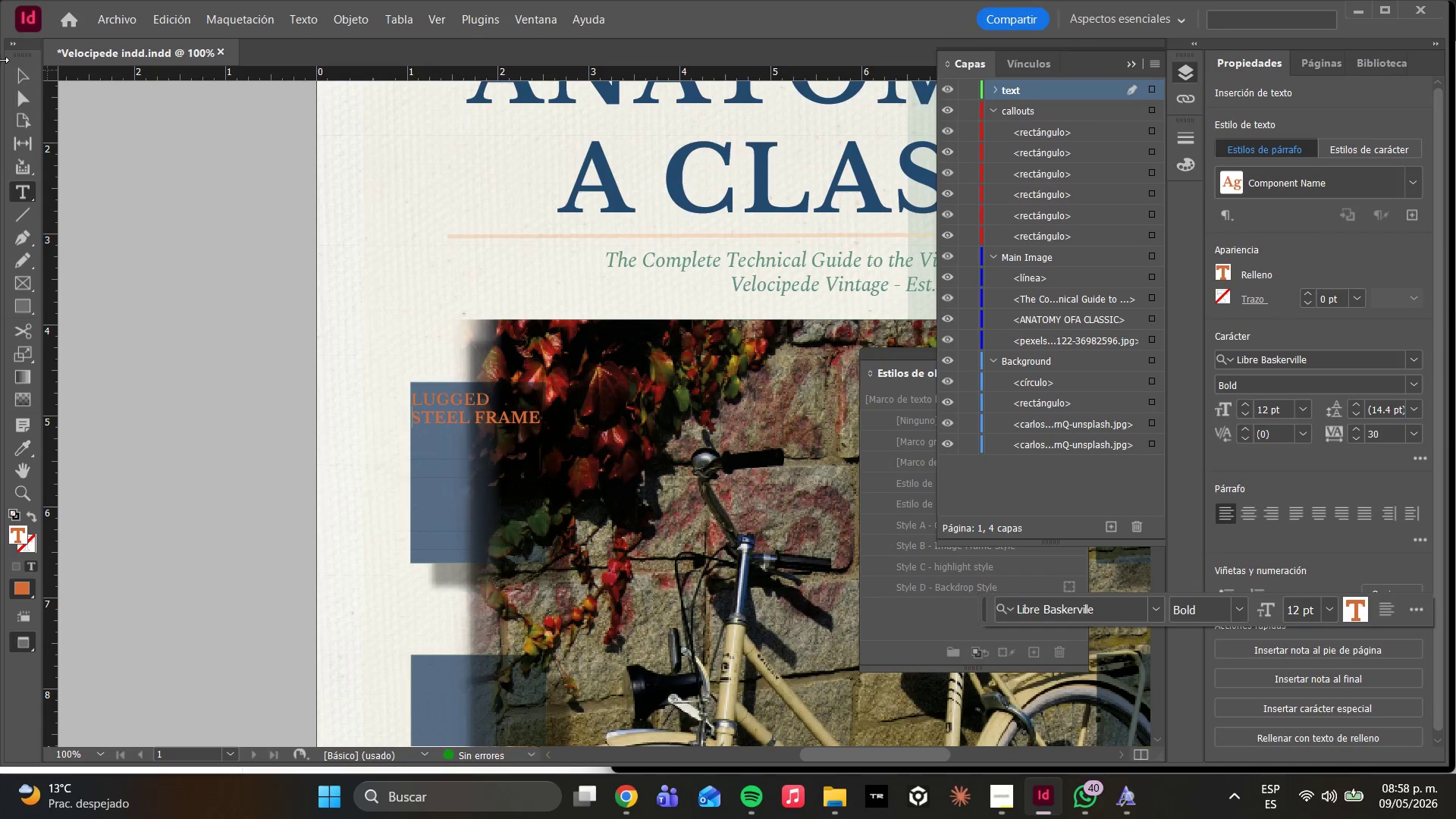 
left_click([19, 101])
 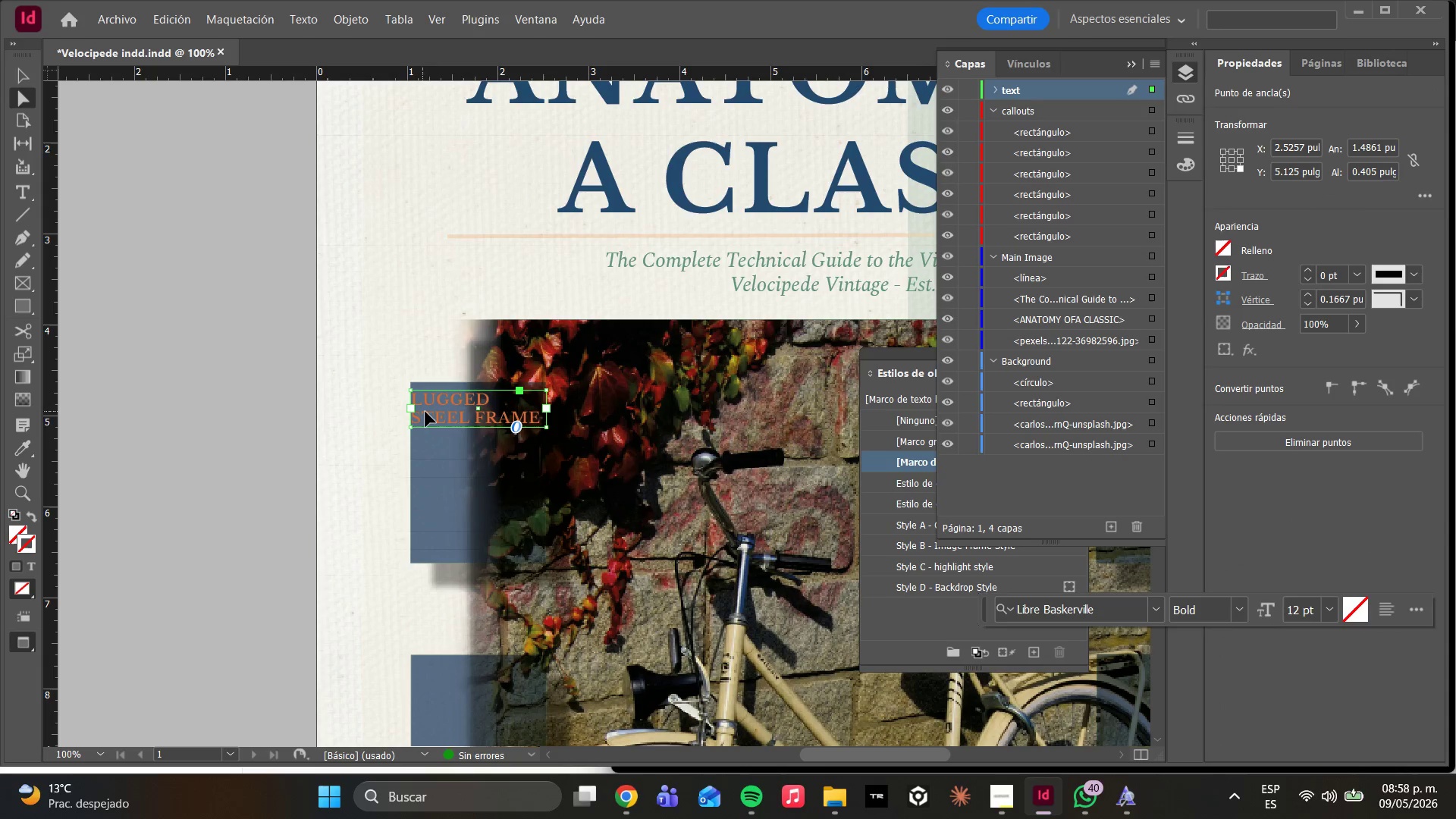 
left_click([482, 501])
 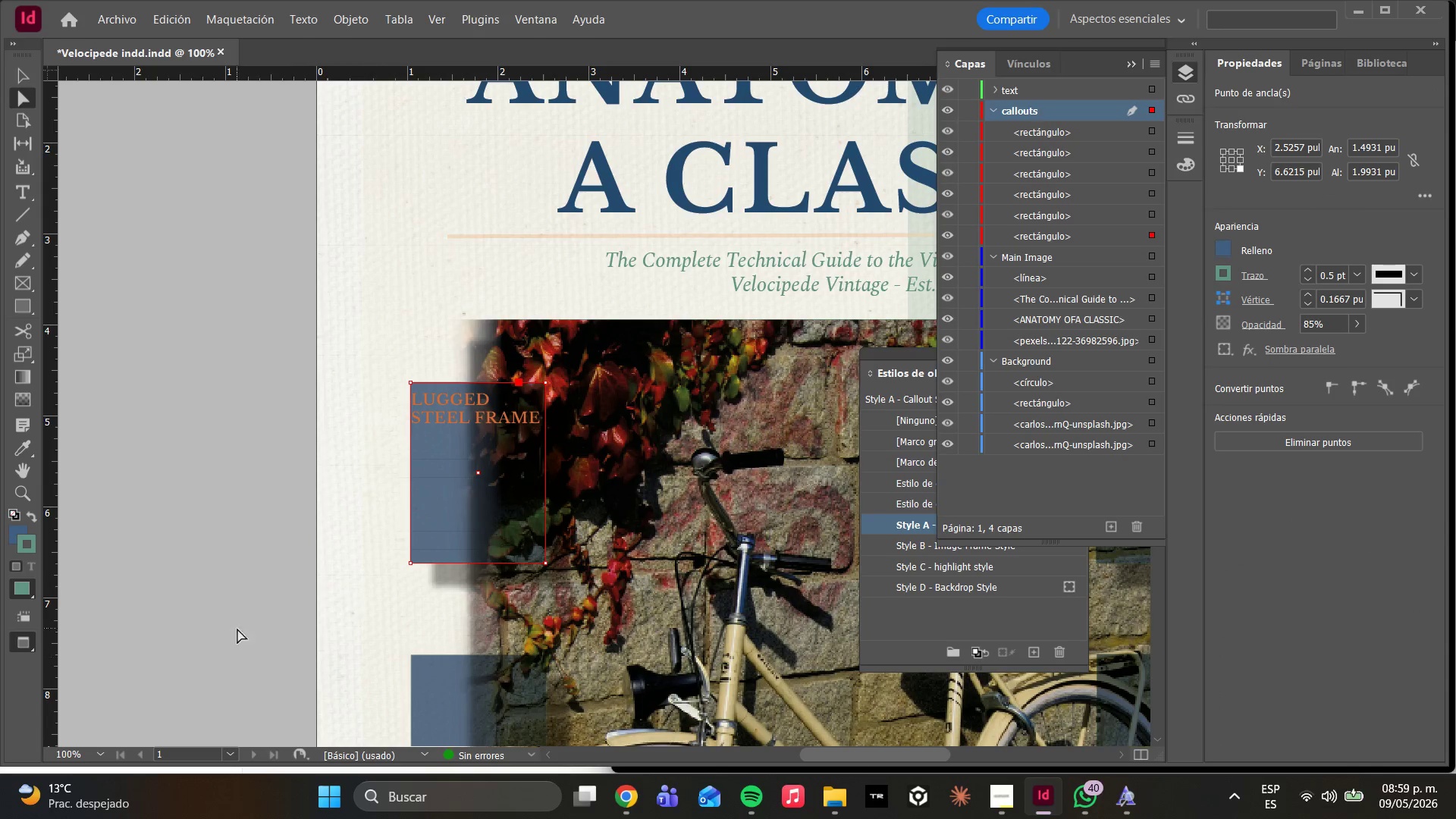 
left_click([300, 574])
 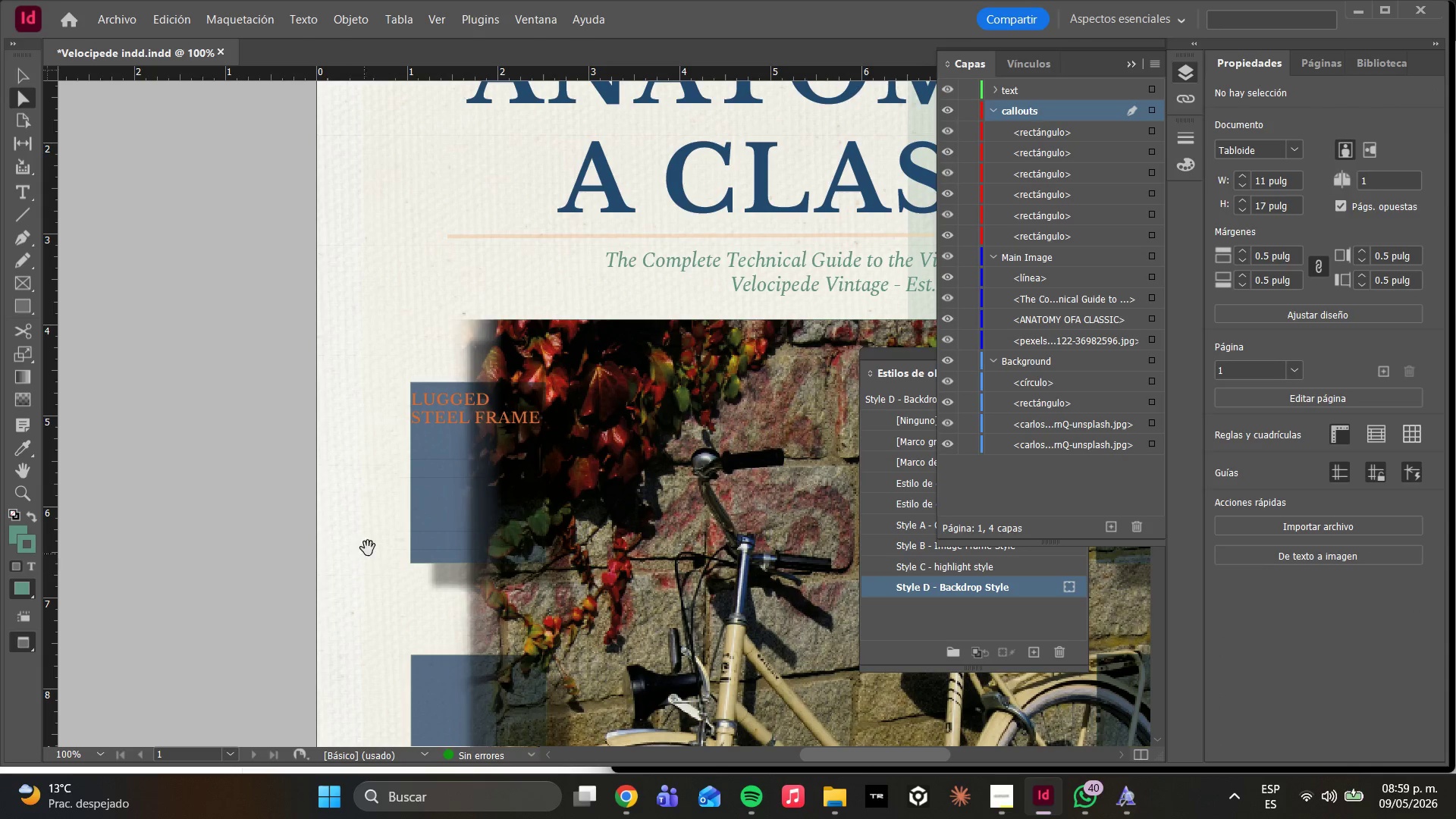 
hold_key(key=AltLeft, duration=0.56)
scroll: coordinate [390, 520], scroll_direction: down, amount: 1.0
 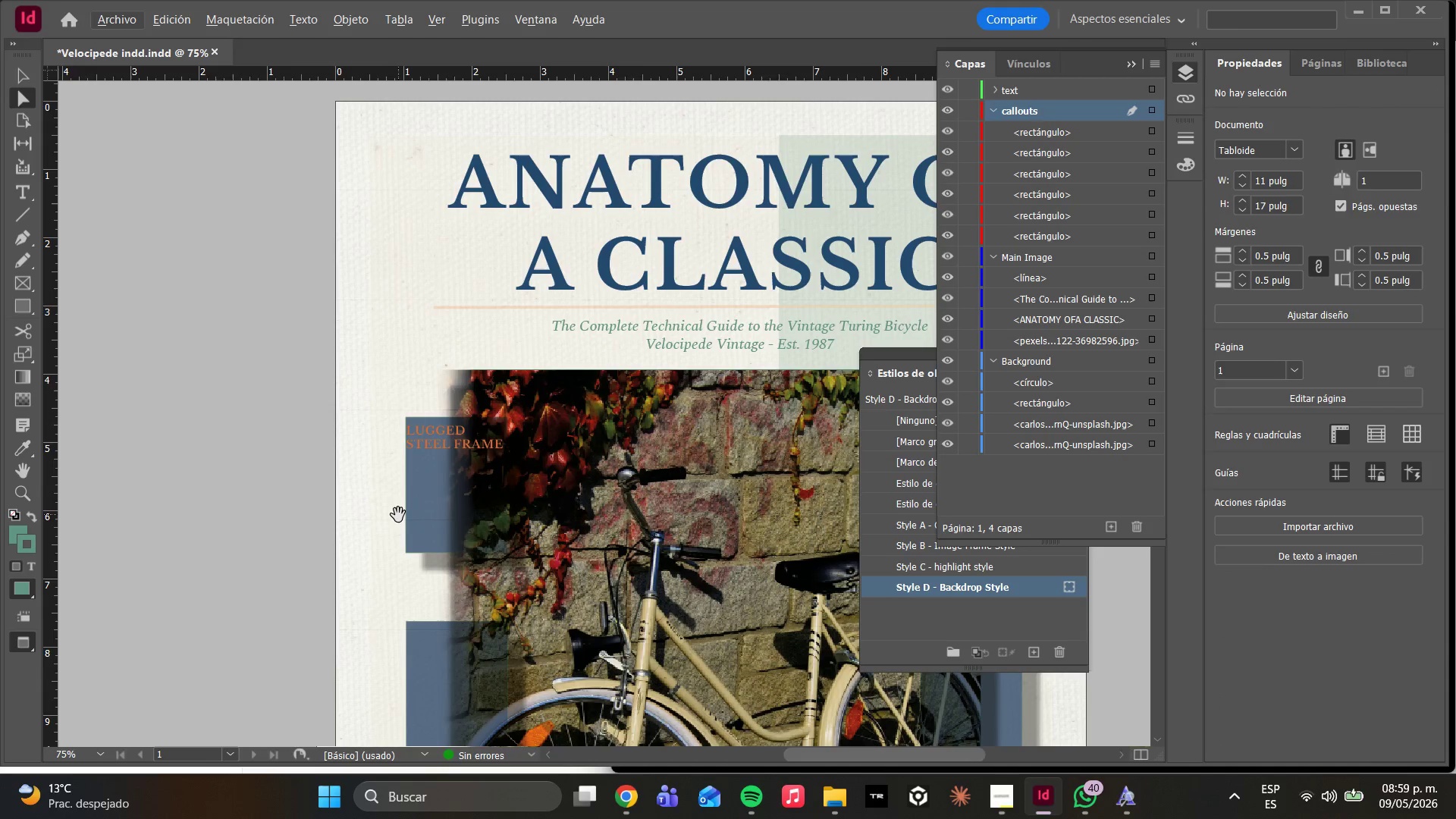 
hold_key(key=AltLeft, duration=0.45)
scroll: coordinate [398, 515], scroll_direction: down, amount: 2.0
 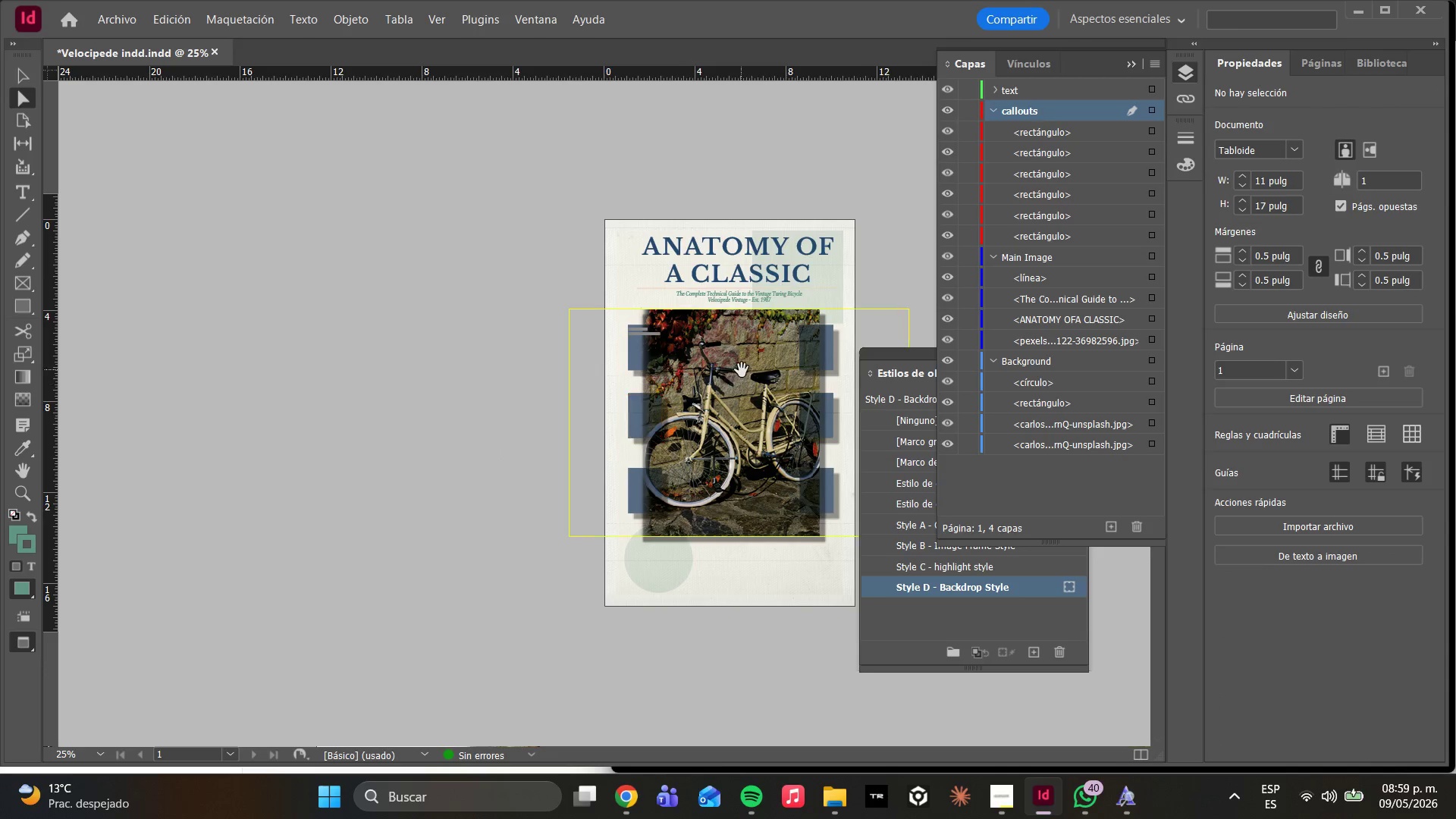 
hold_key(key=AltLeft, duration=0.61)
scroll: coordinate [637, 334], scroll_direction: up, amount: 1.0
 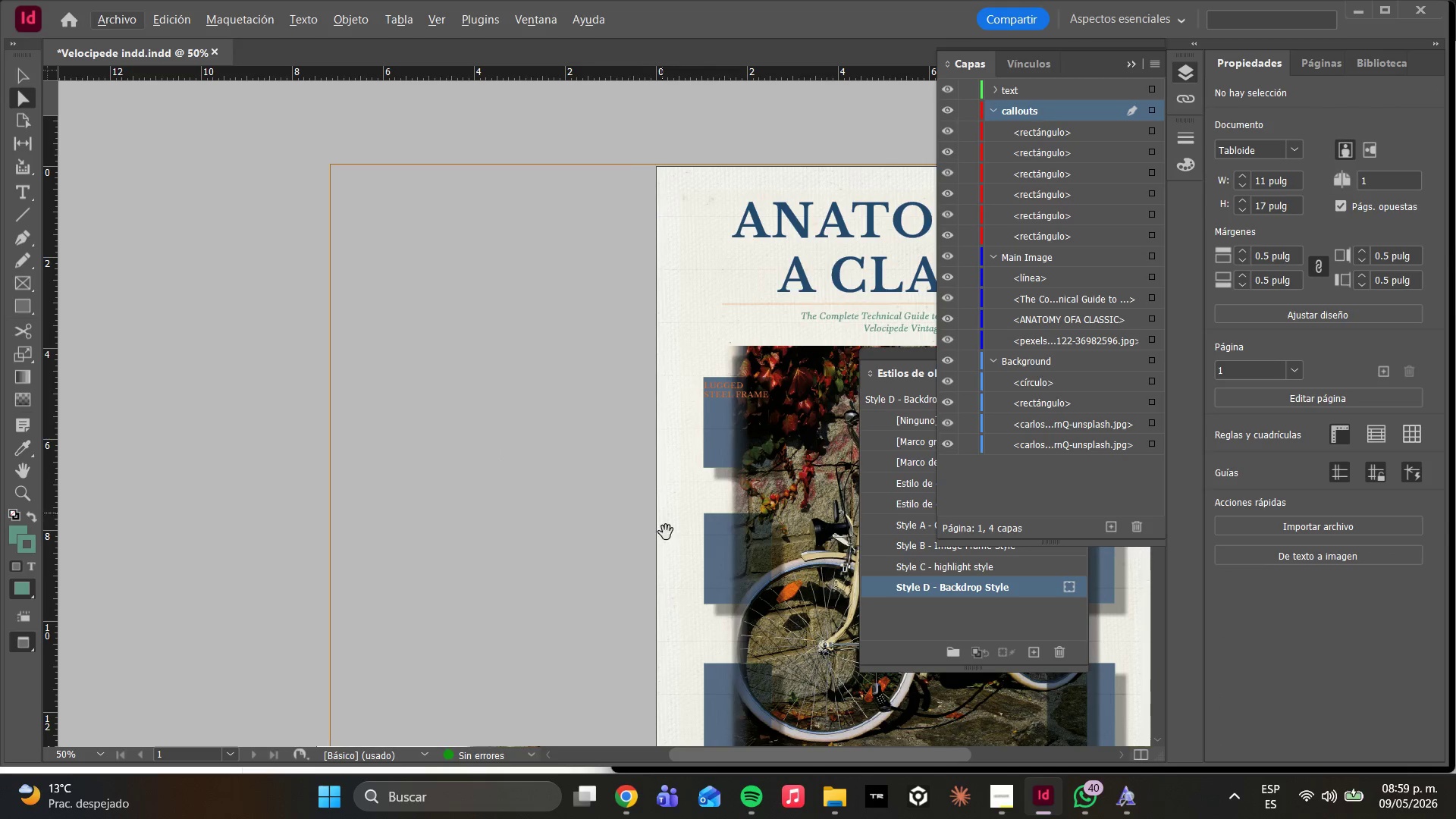 
hold_key(key=AltLeft, duration=0.34)
scroll: coordinate [662, 598], scroll_direction: up, amount: 2.0
 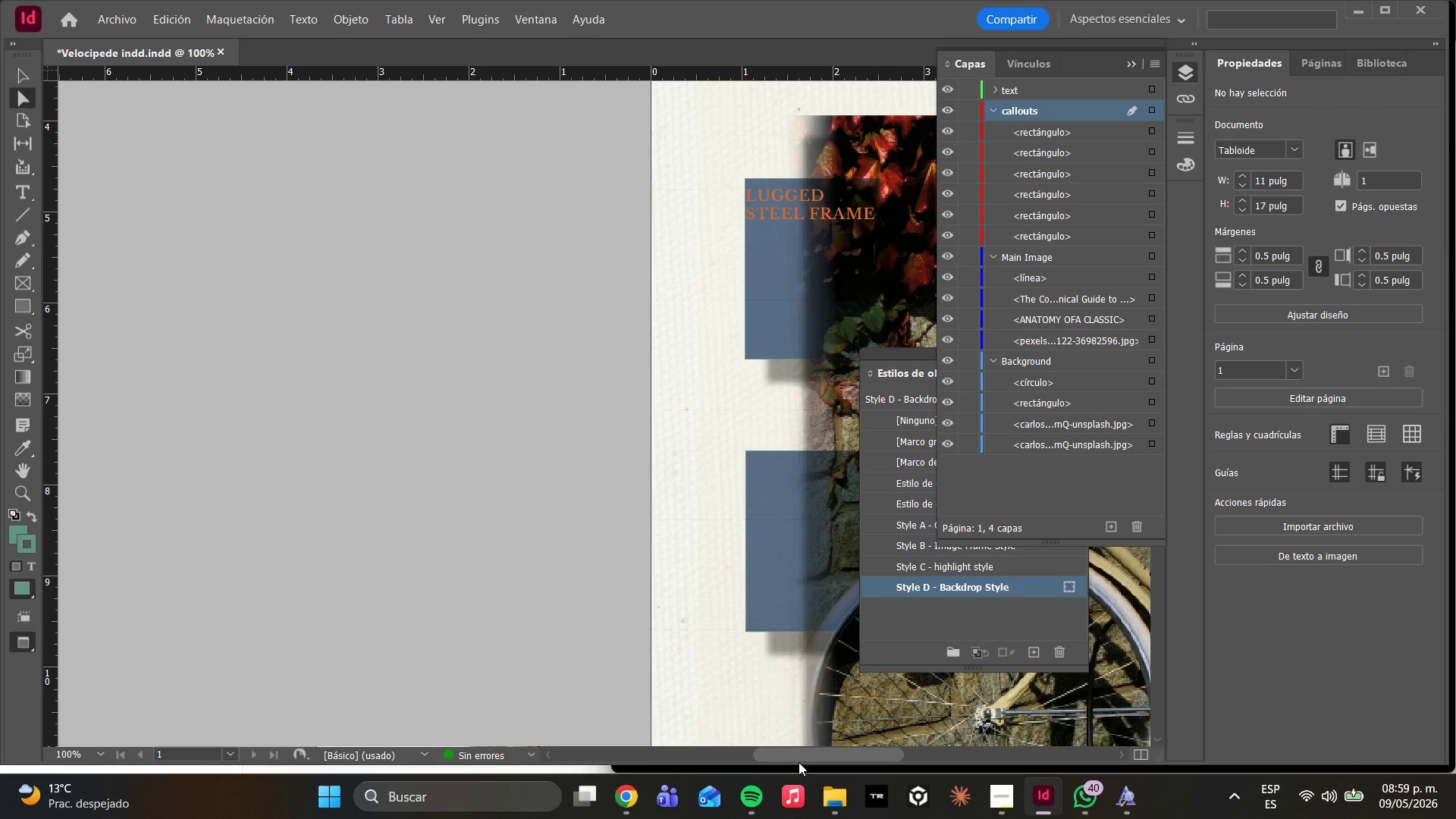 
left_click_drag(start_coordinate=[790, 756], to_coordinate=[817, 757])
 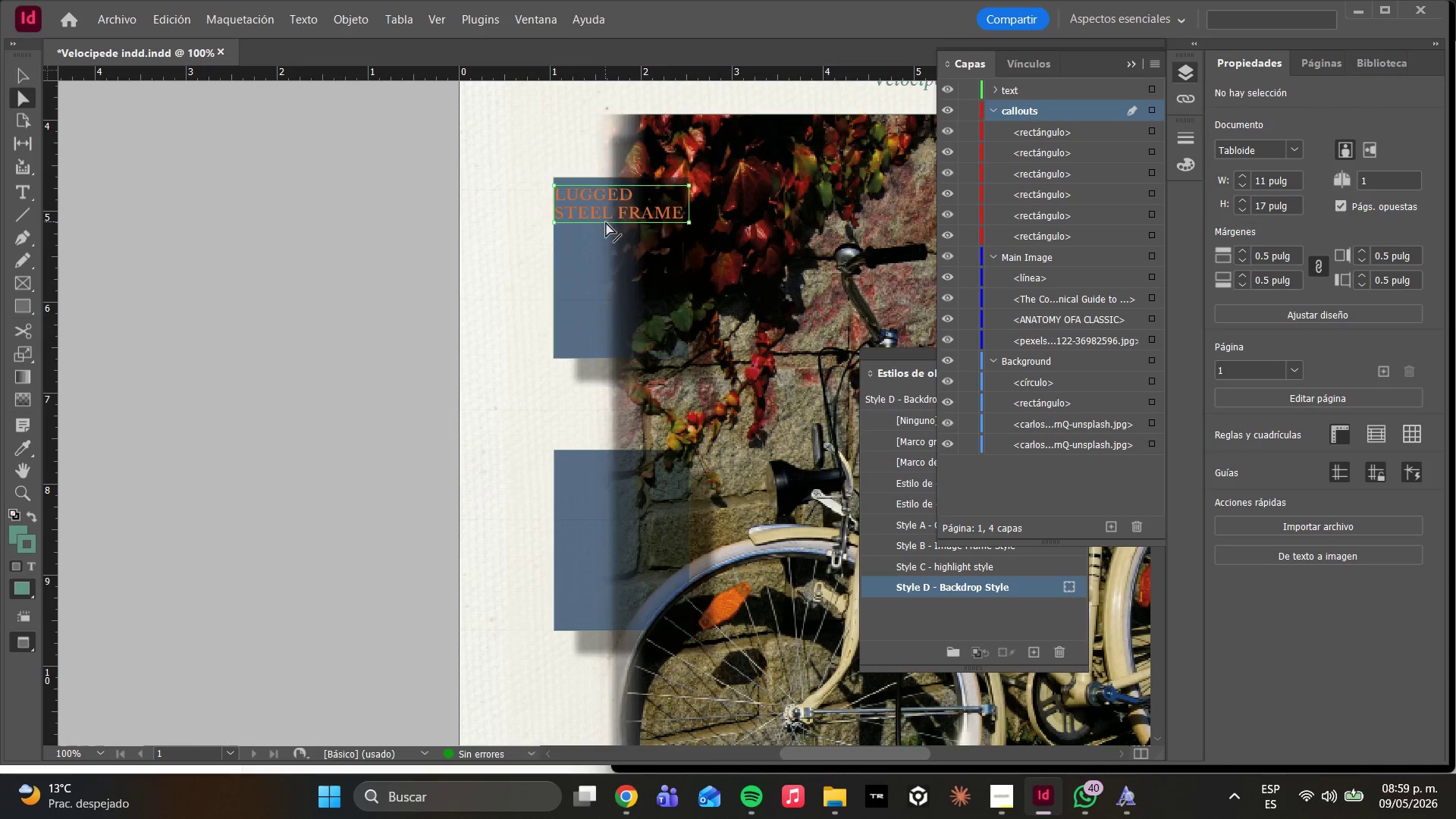 
key(Alt+AltLeft)
 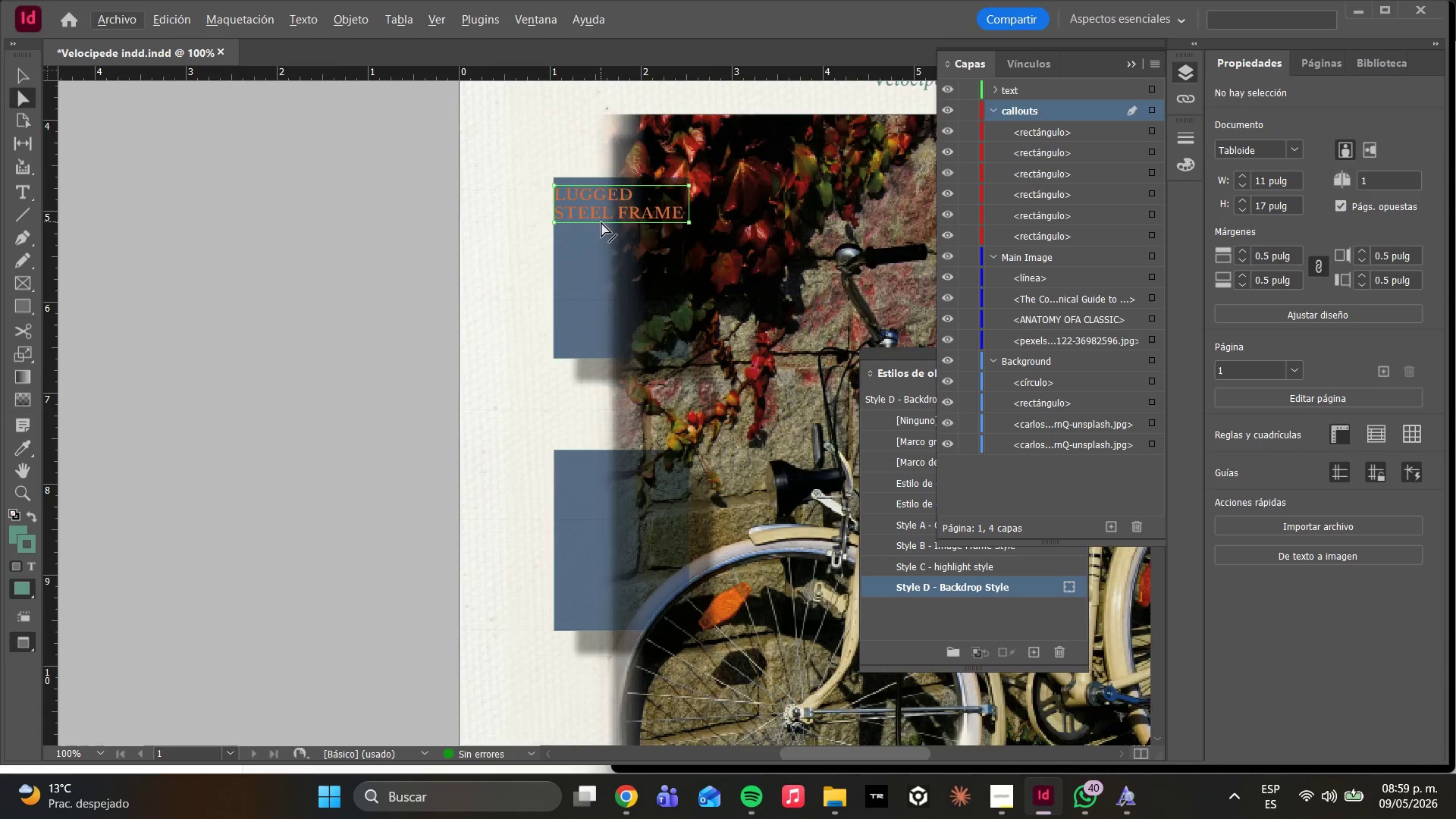 
scroll: coordinate [604, 237], scroll_direction: up, amount: 3.0
 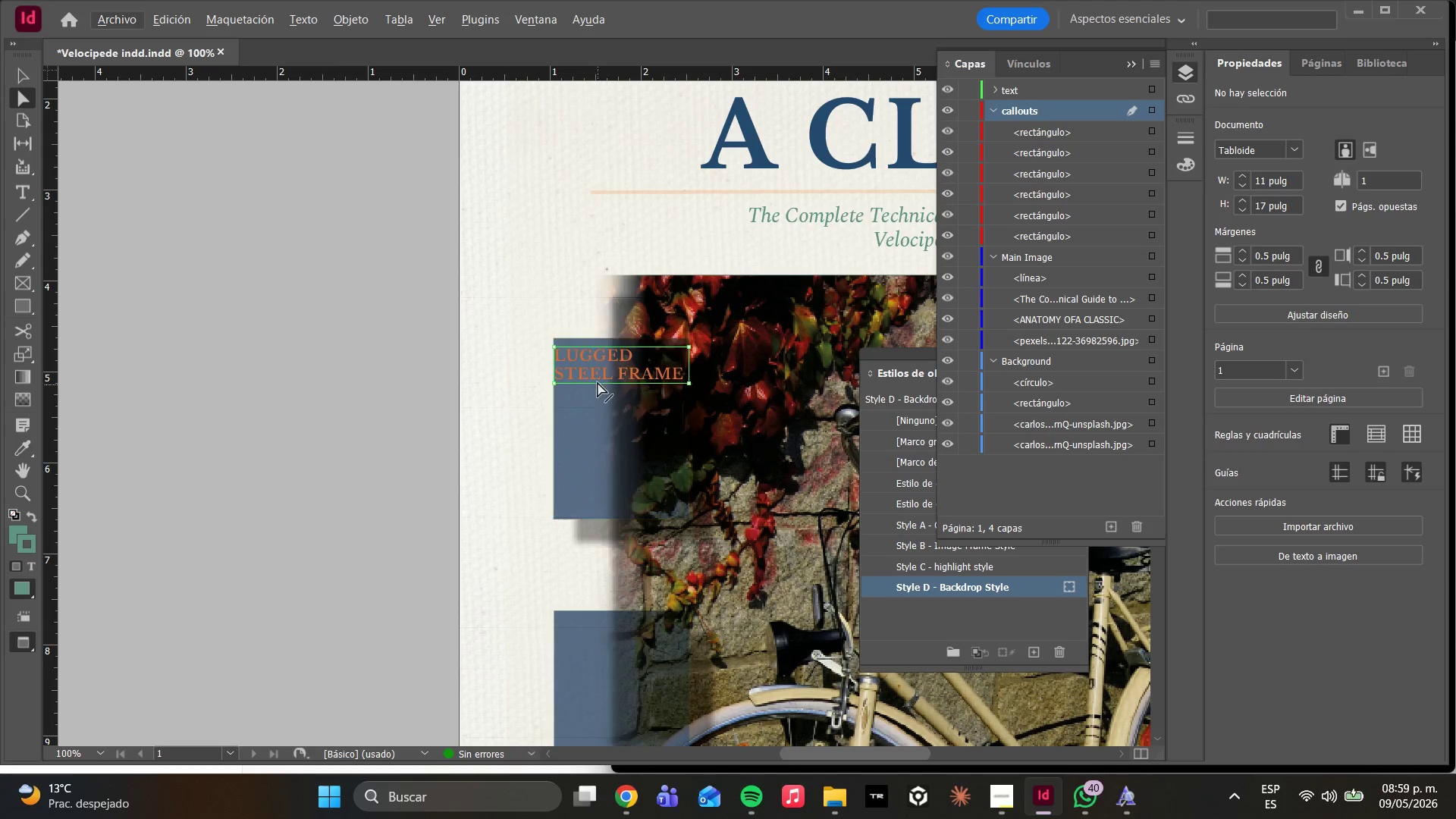 
left_click([594, 366])
 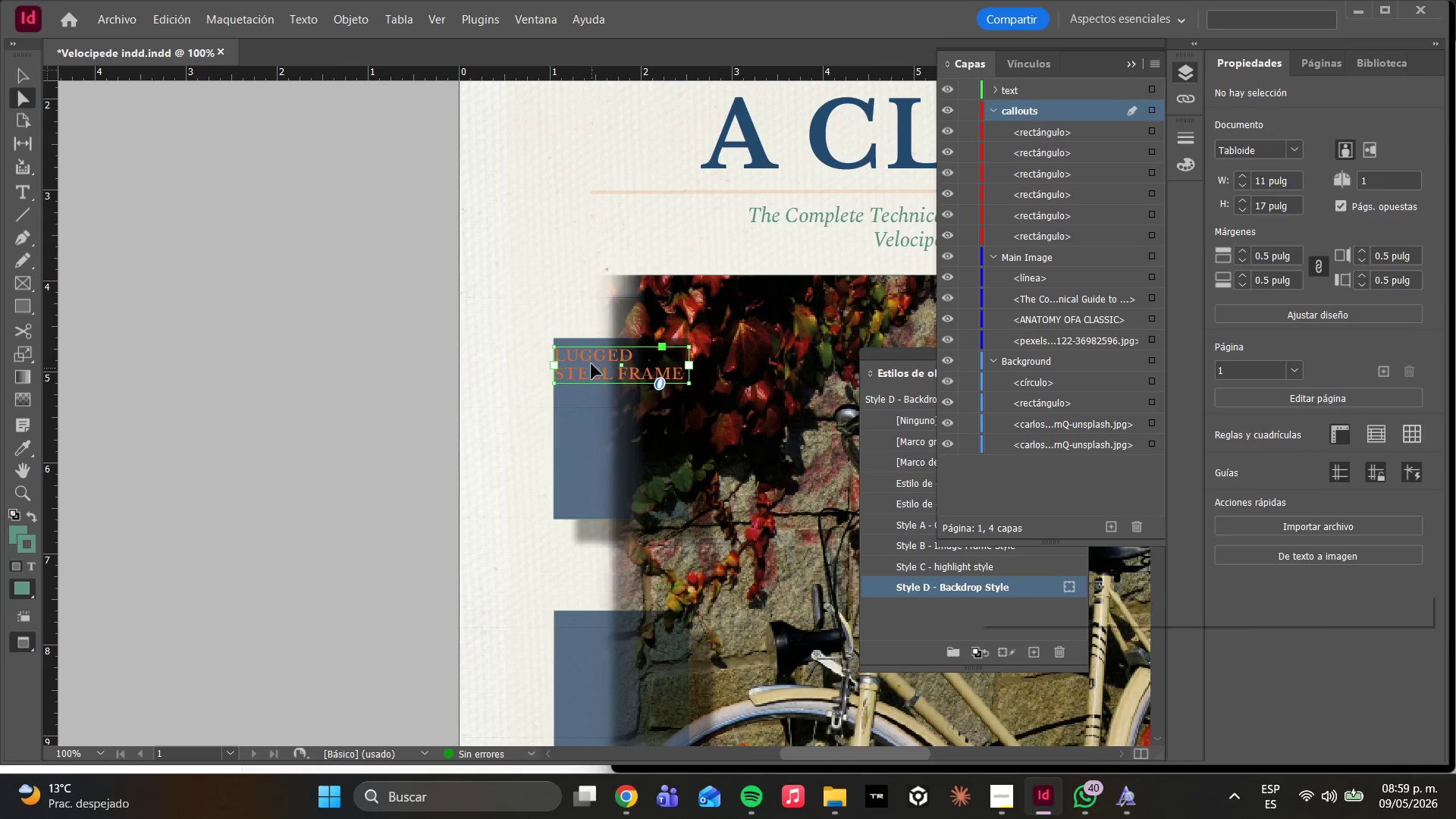 
left_click_drag(start_coordinate=[592, 362], to_coordinate=[596, 360])
 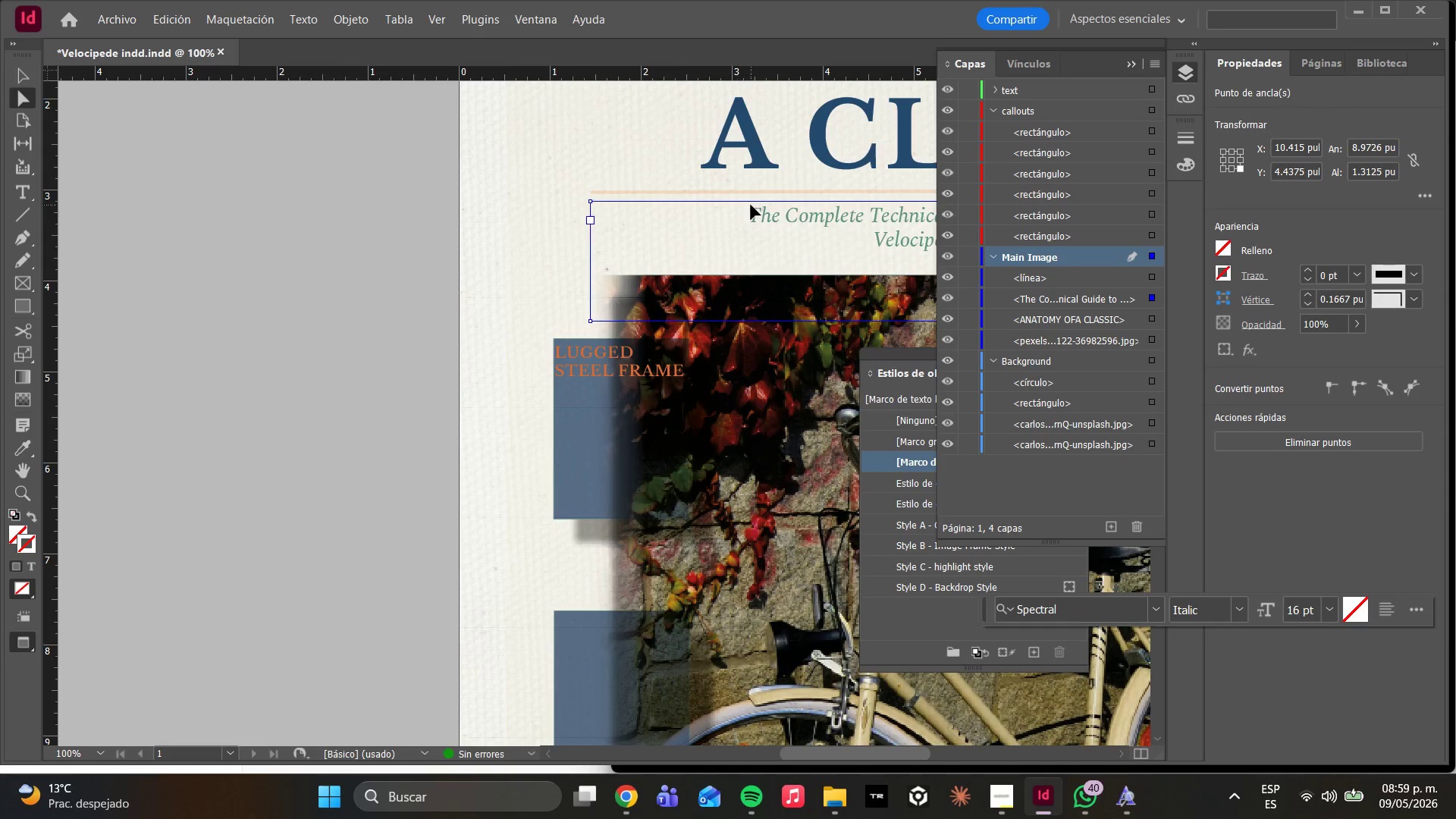 
left_click([755, 218])
 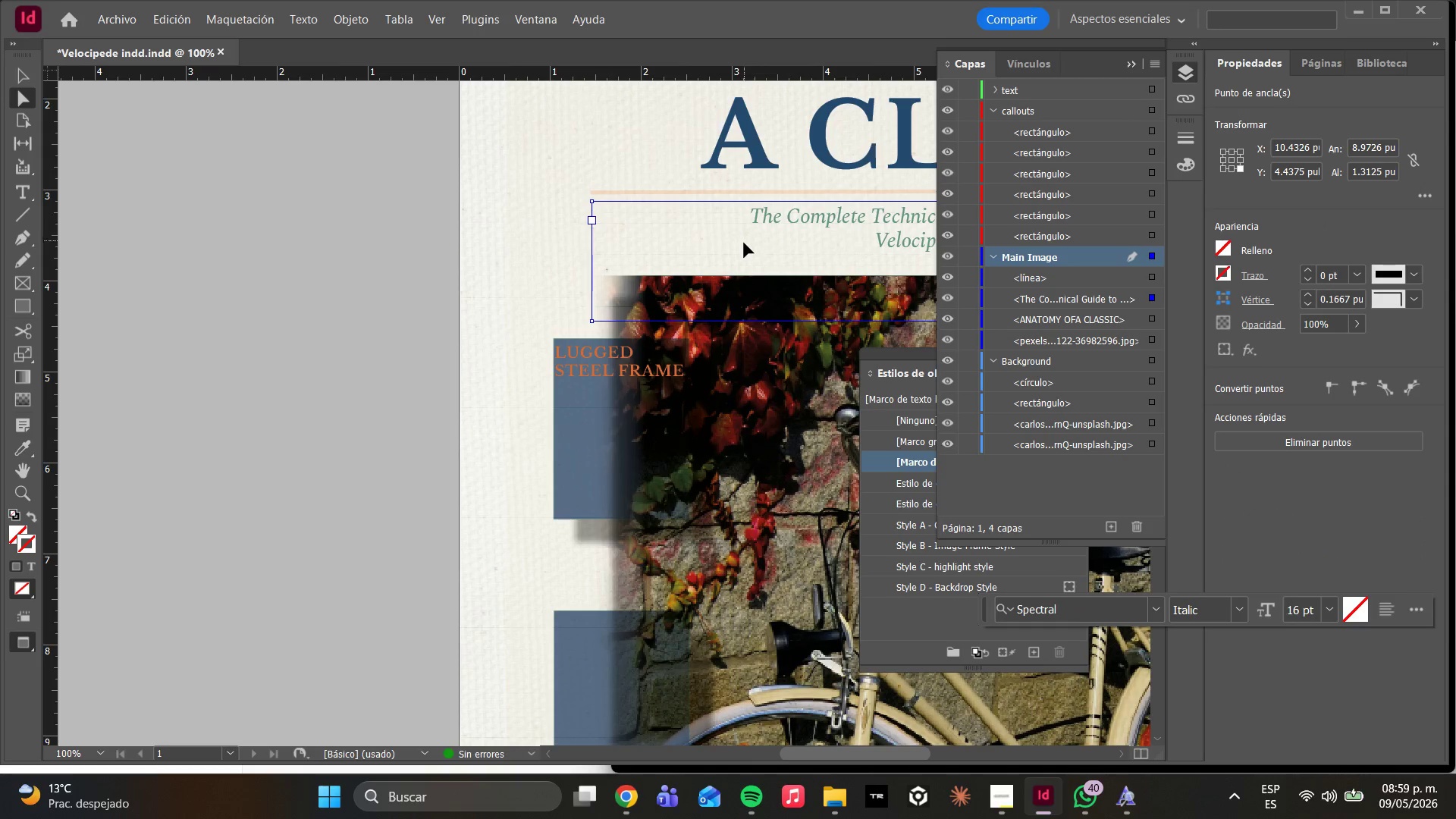 
key(Control+ControlLeft)
 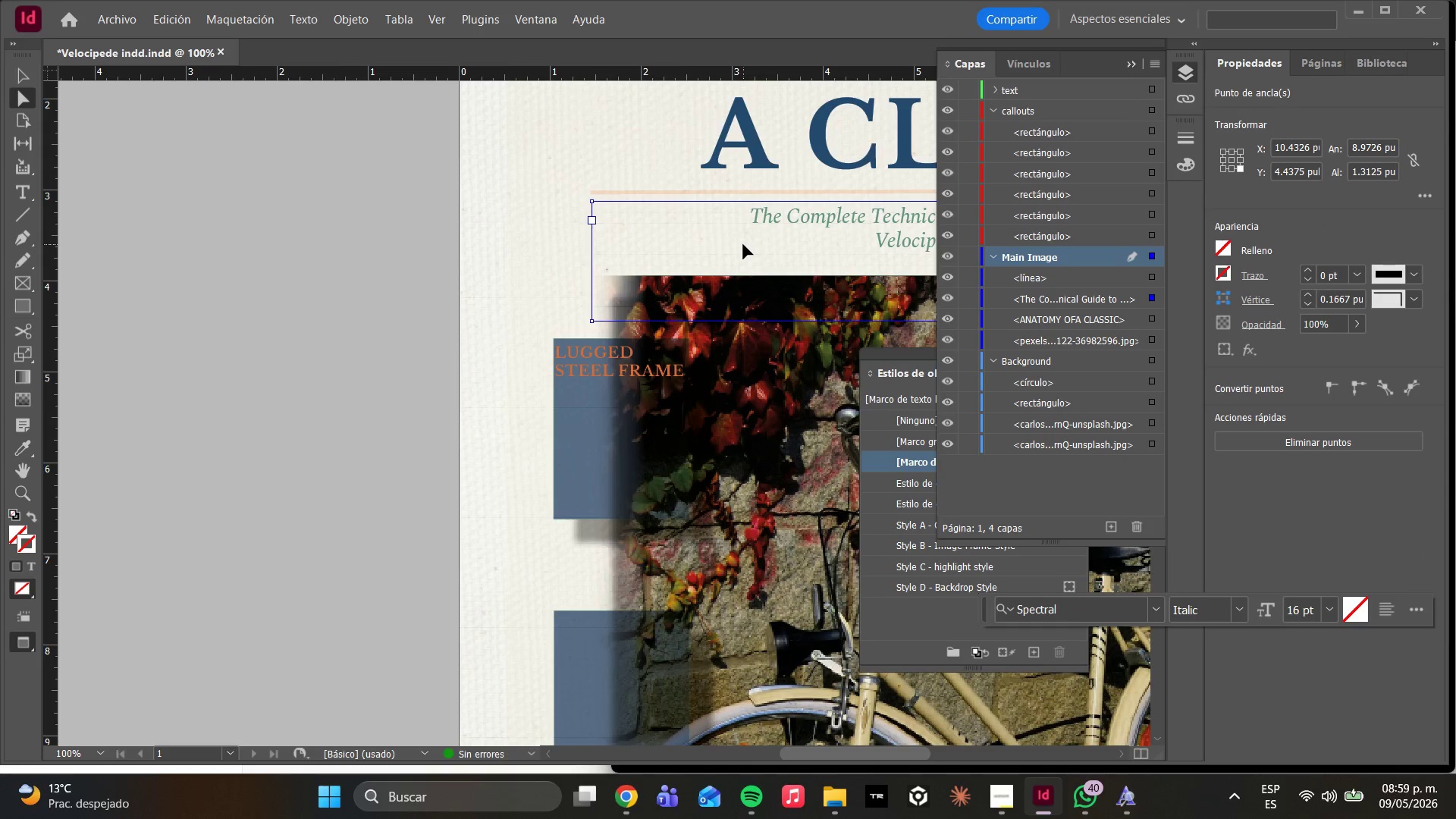 
key(Control+Z)
 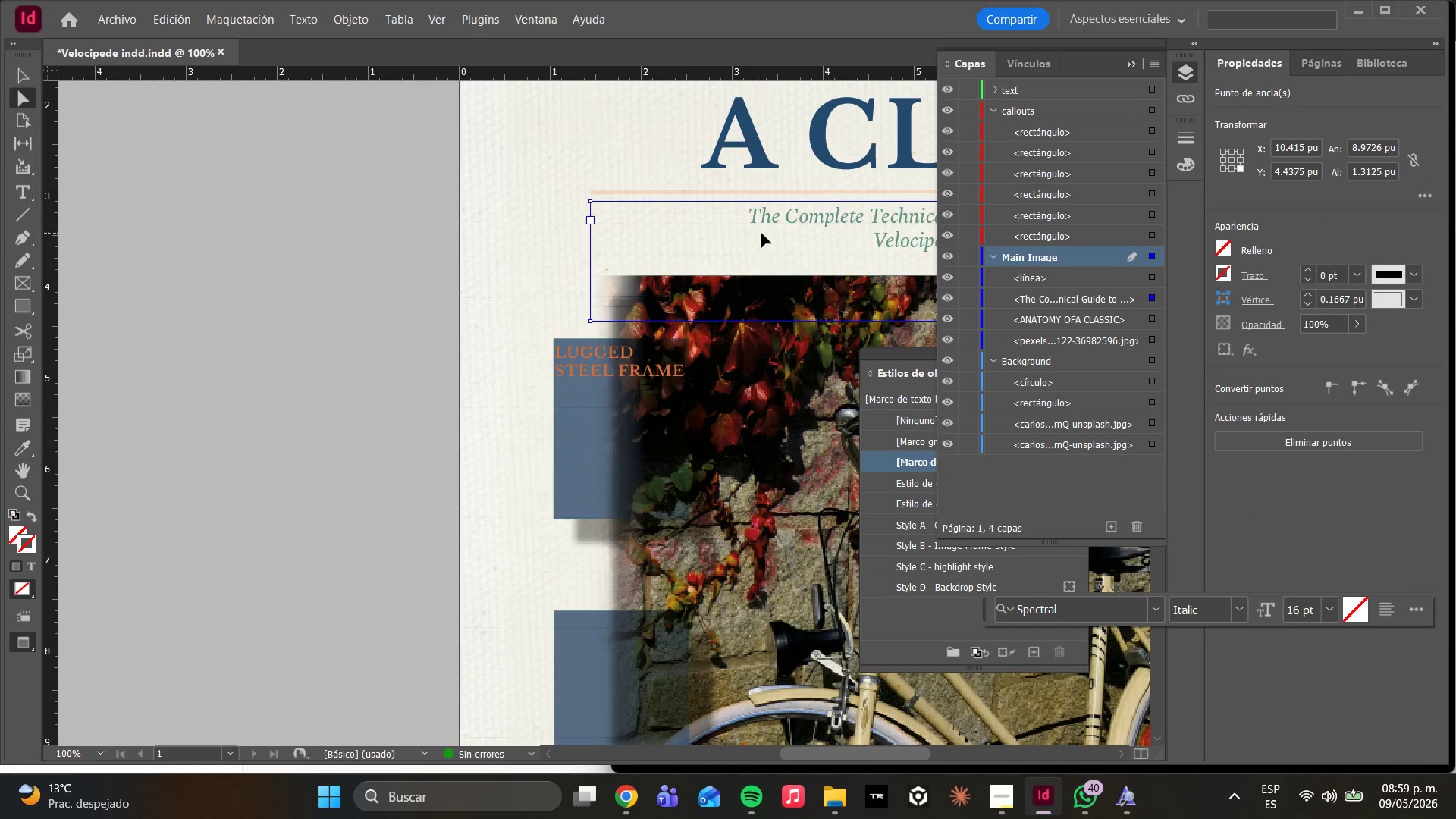 
double_click([761, 231])
 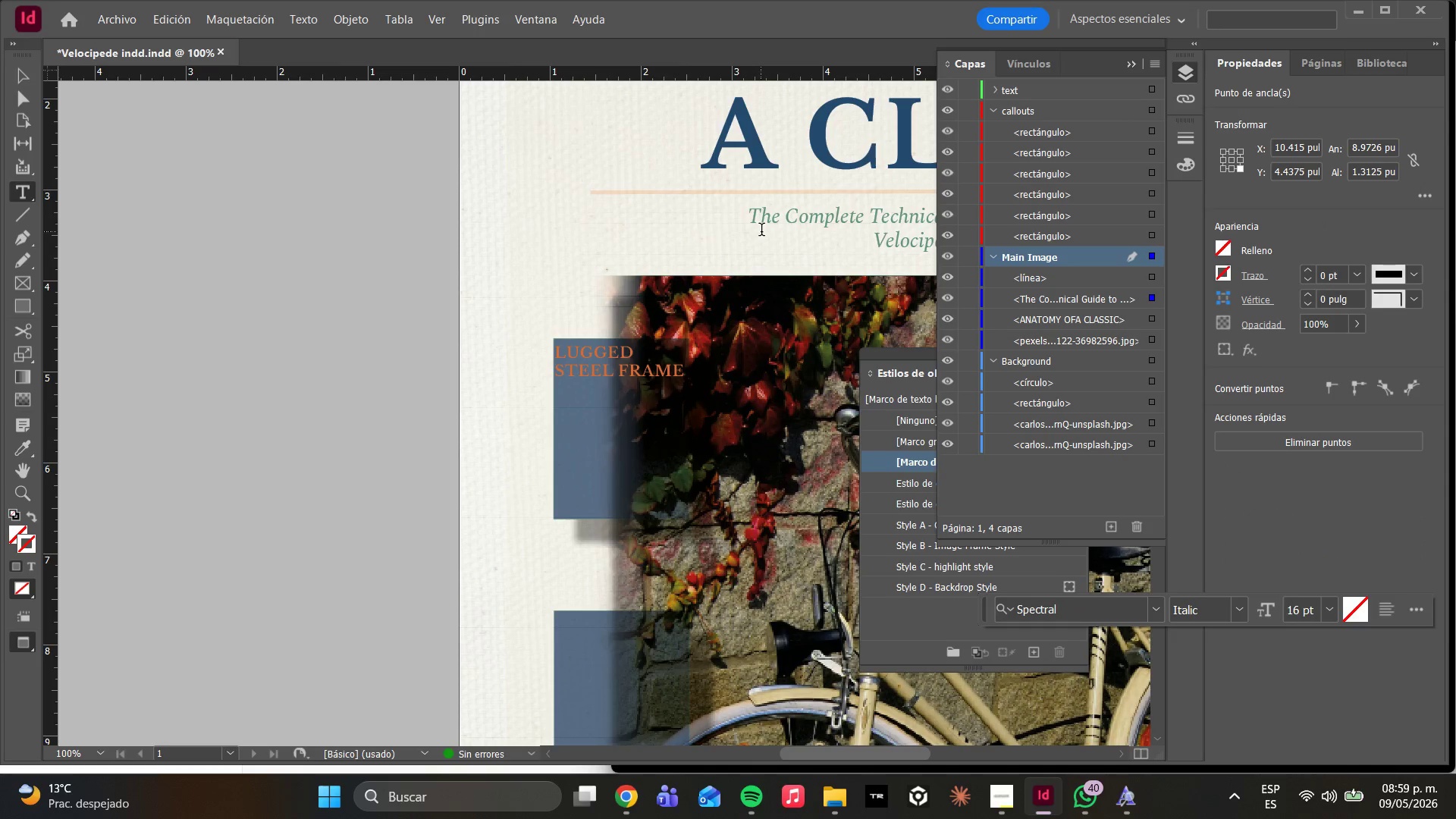 
key(Control+A)
 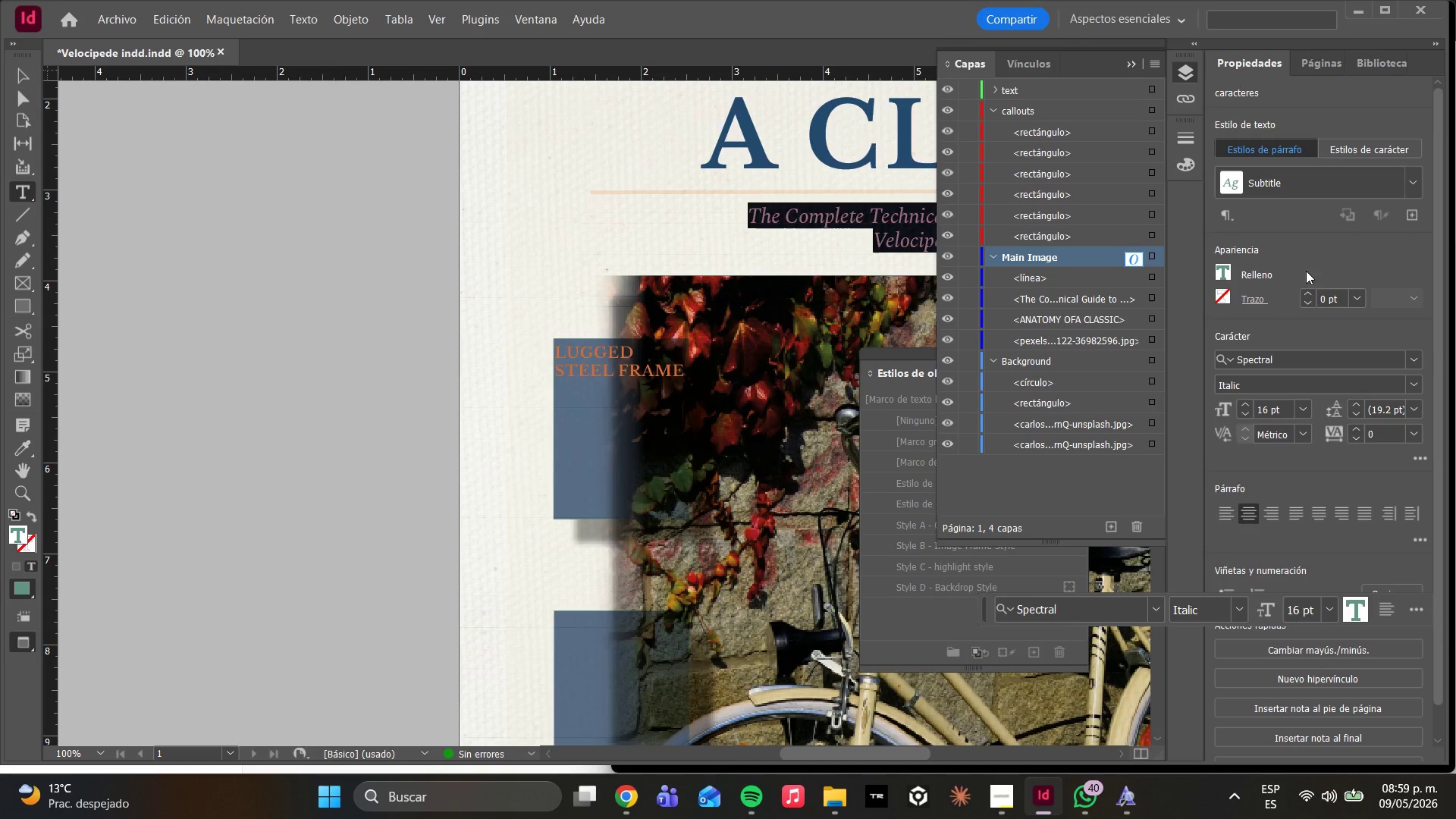 
mouse_move([1214, 281])
 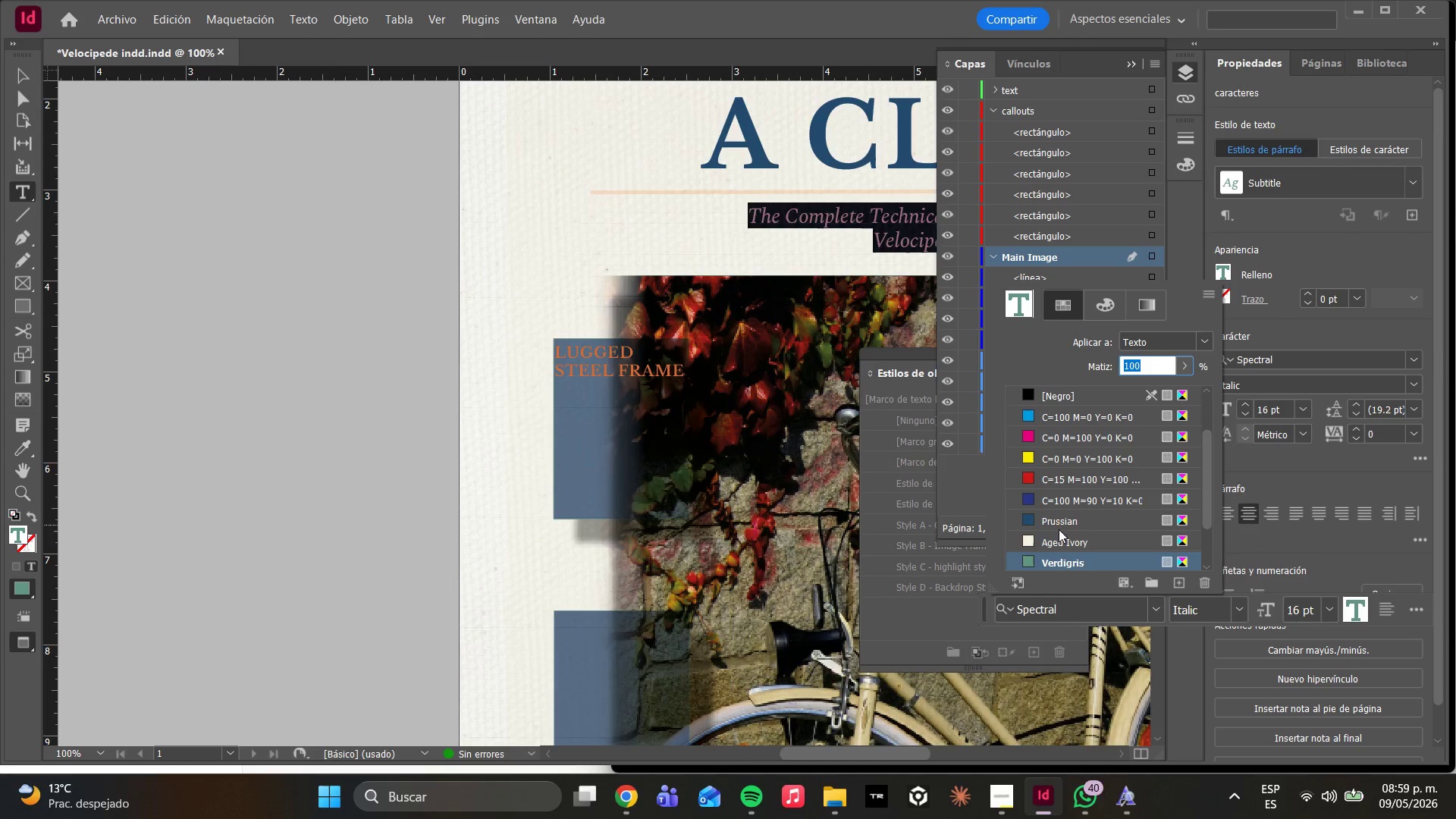 
scroll: coordinate [1055, 548], scroll_direction: down, amount: 3.0
 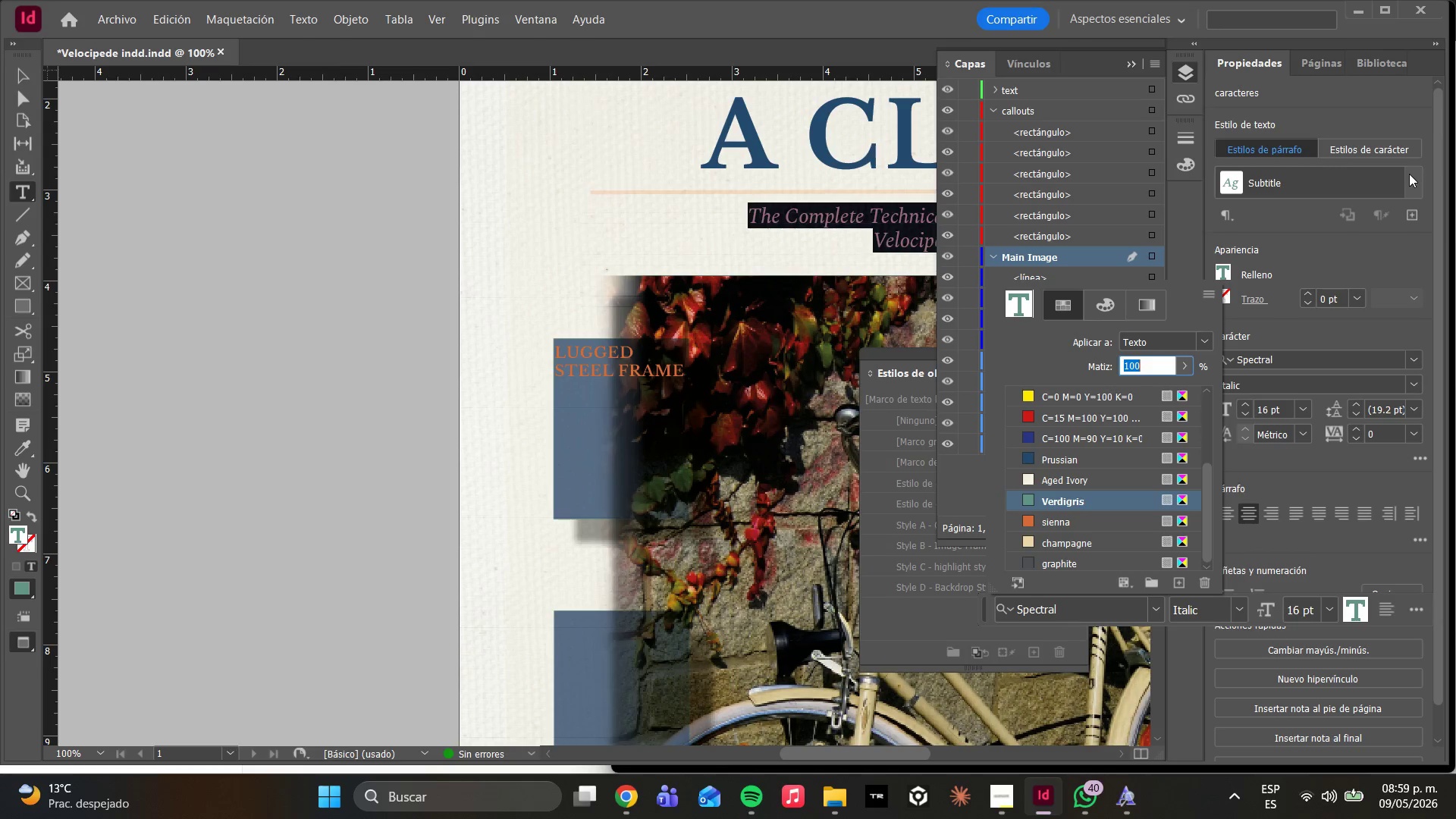 
left_click([1413, 180])
 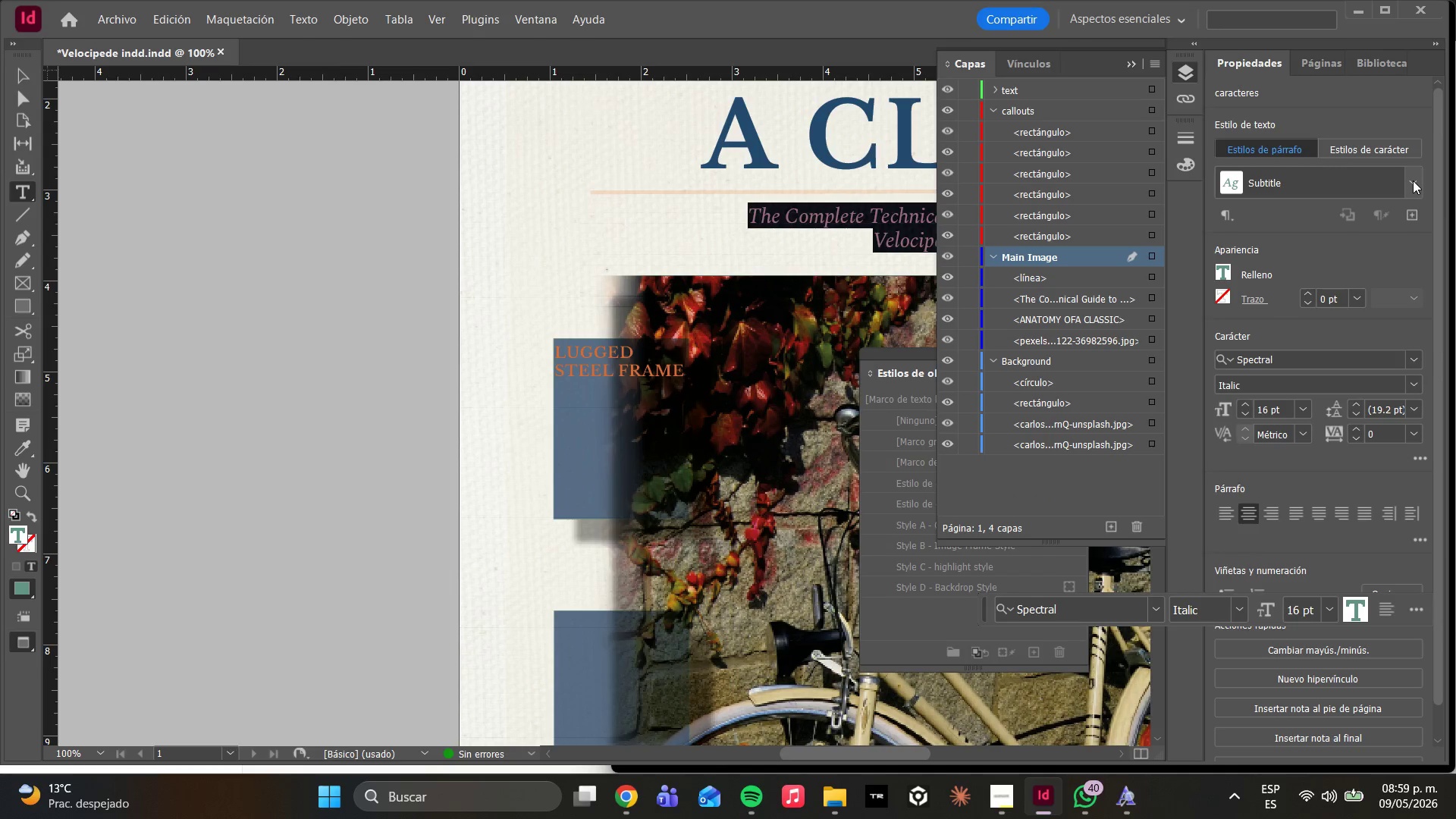 
left_click([1413, 180])
 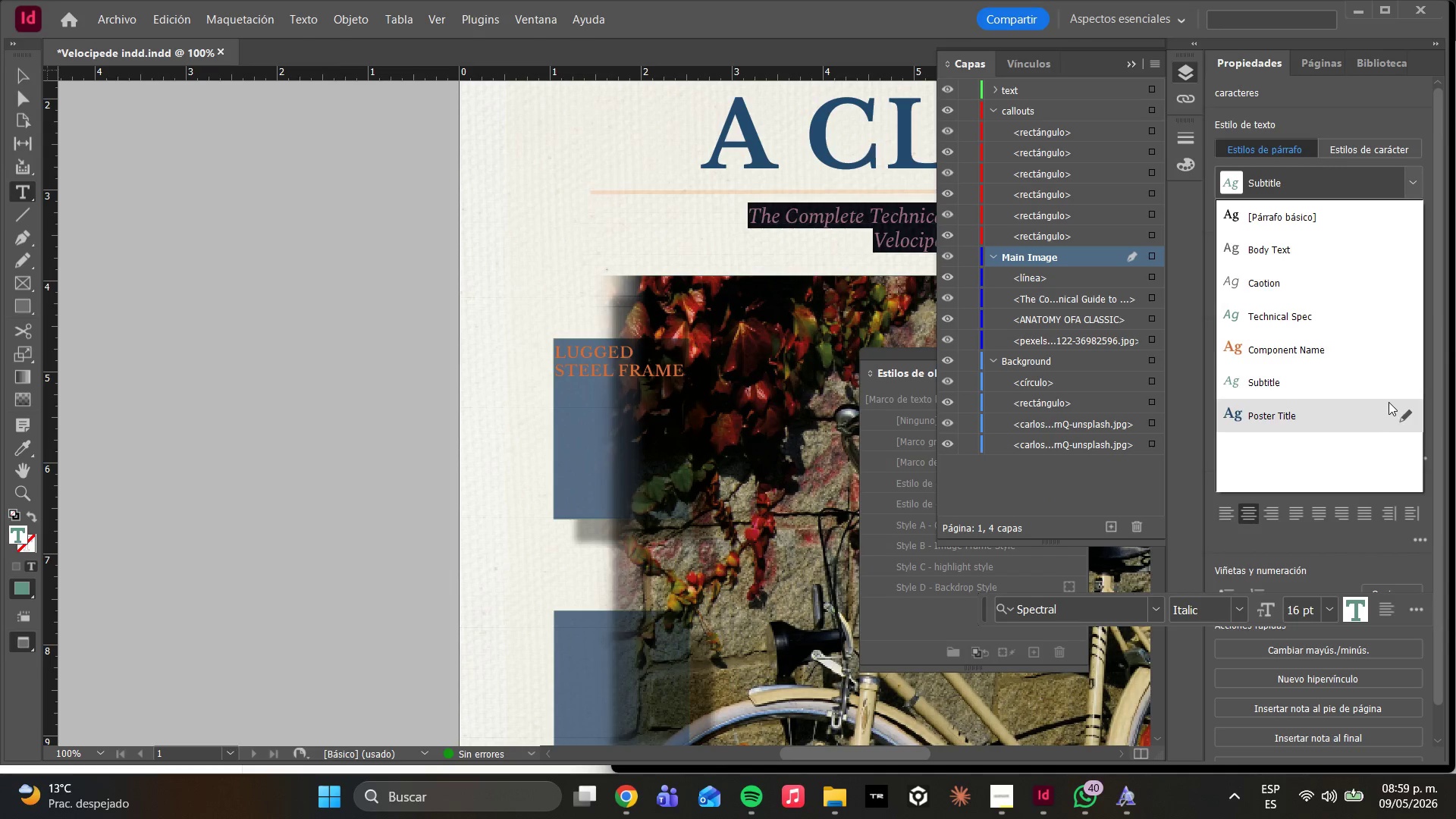 
left_click([1404, 388])
 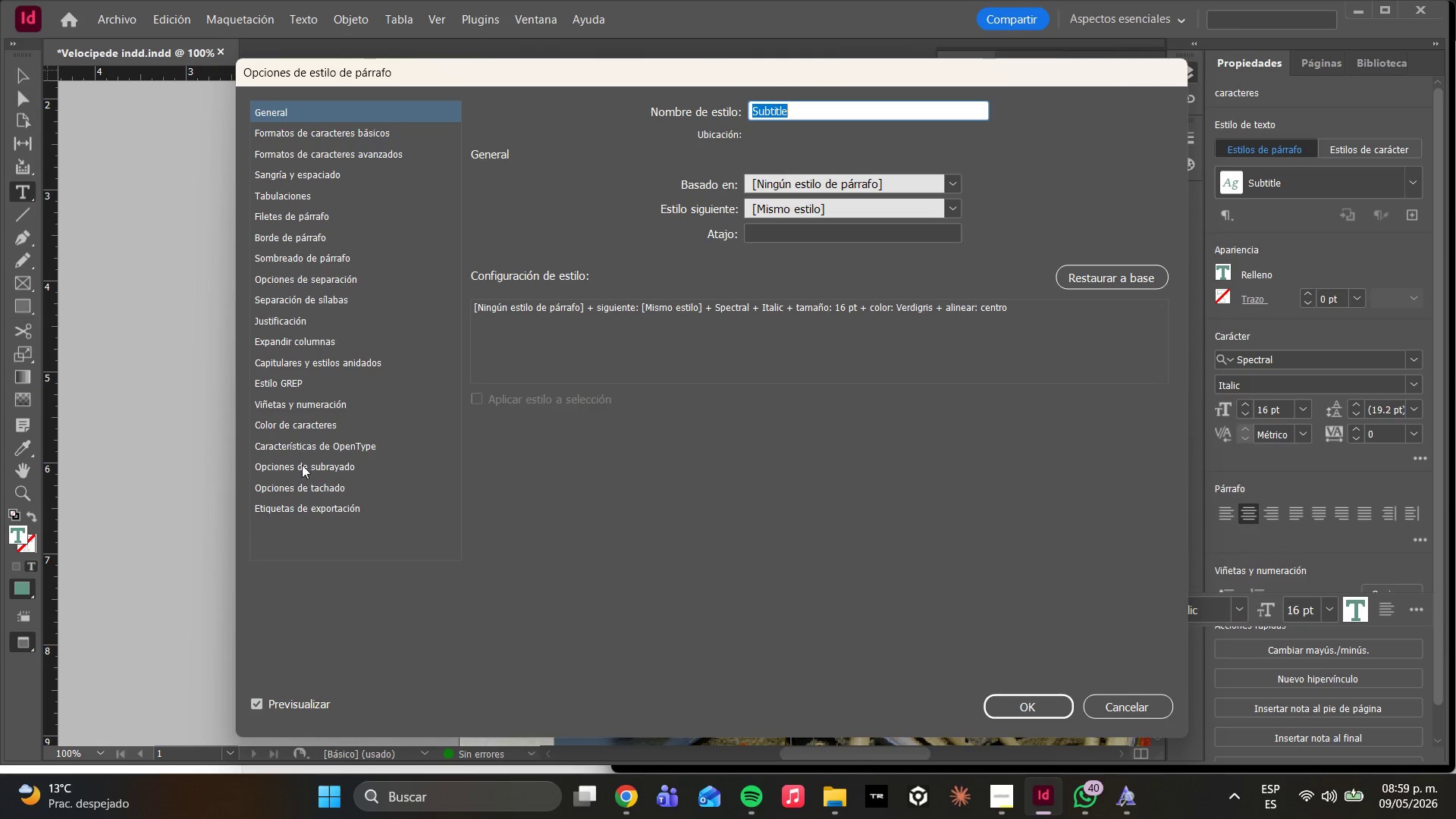 
left_click([303, 415])
 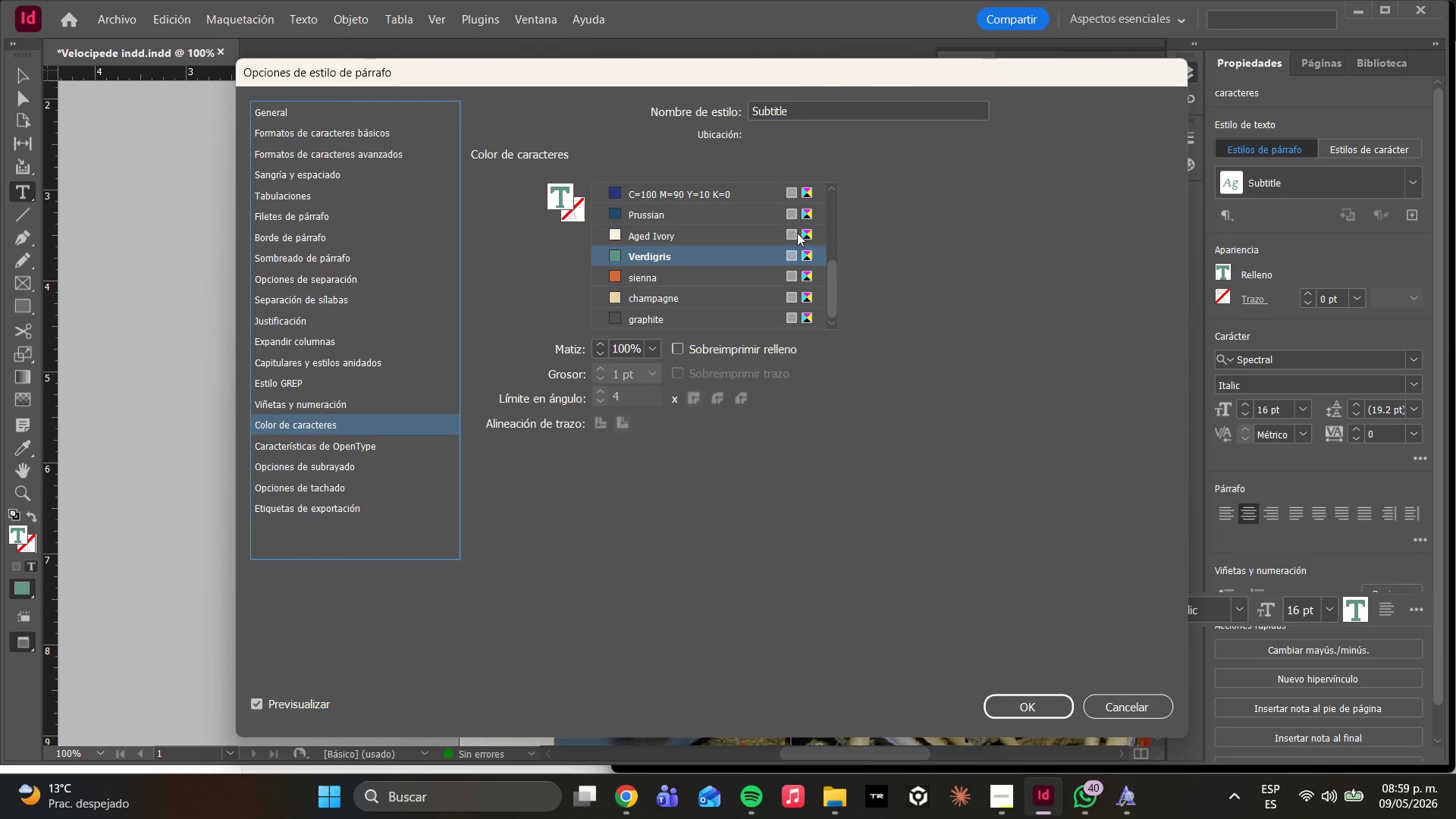 
left_click([744, 274])
 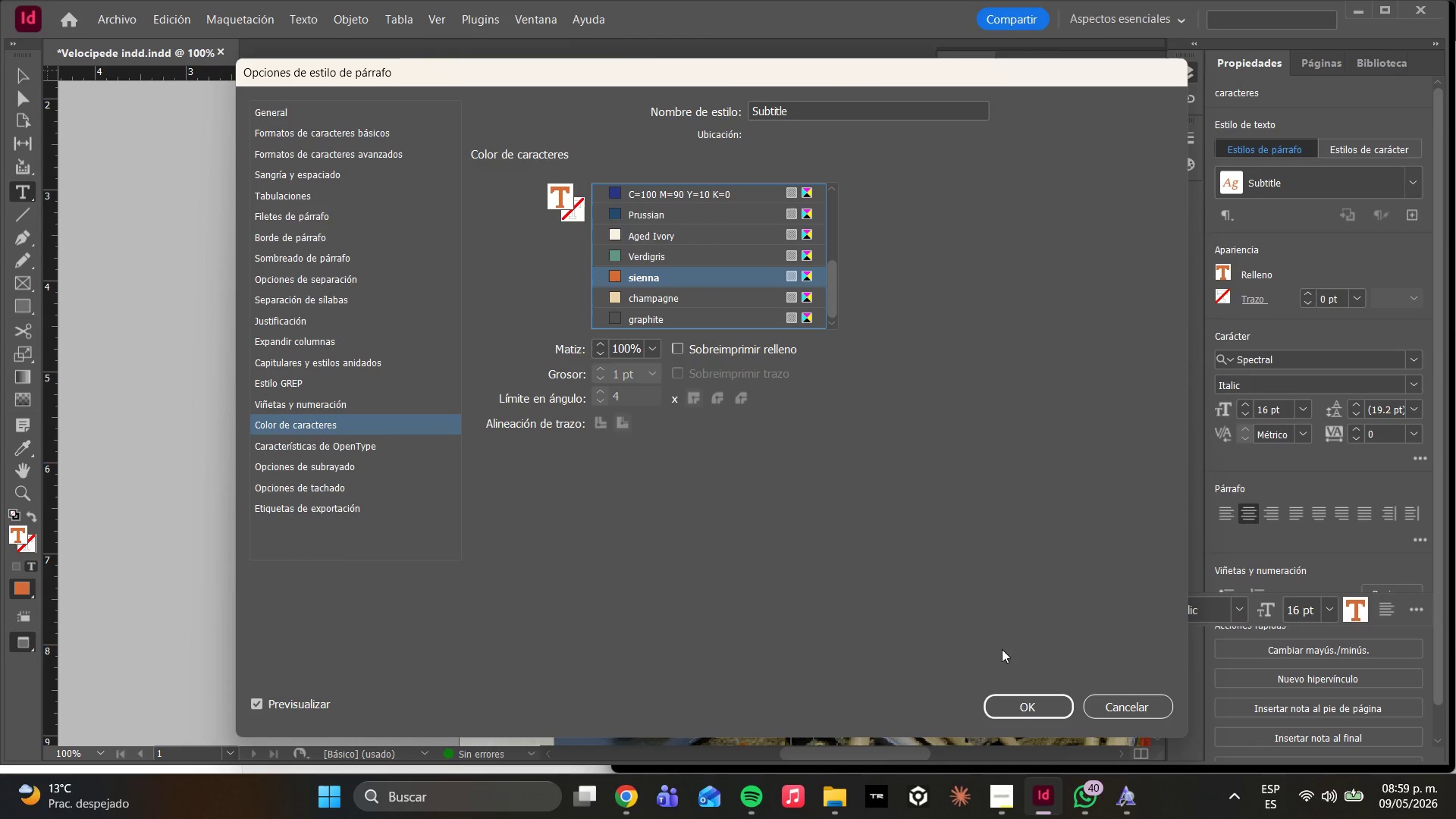 
left_click([1003, 701])
 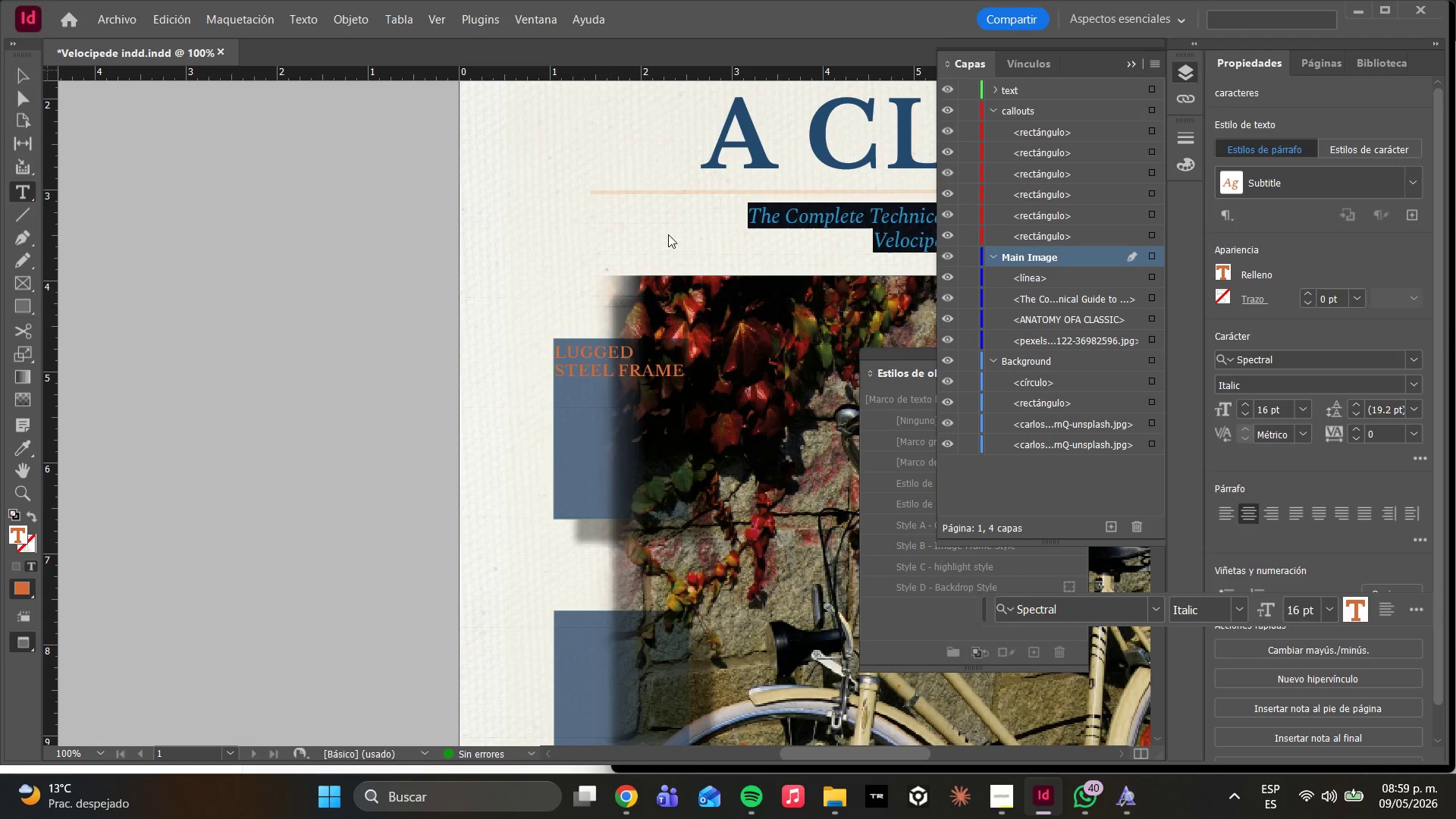 
double_click([668, 234])
 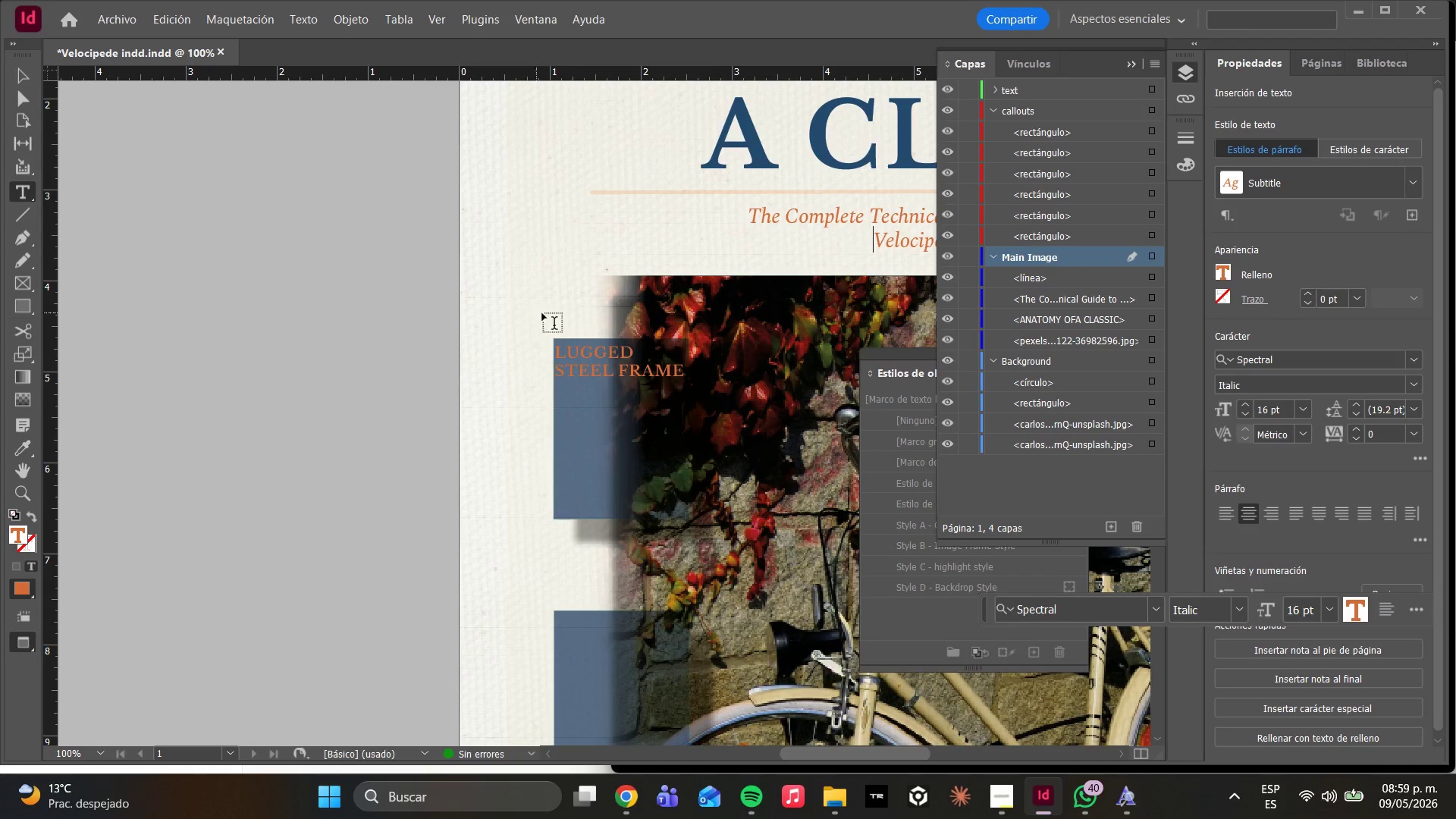 
hold_key(key=AltLeft, duration=1.12)
 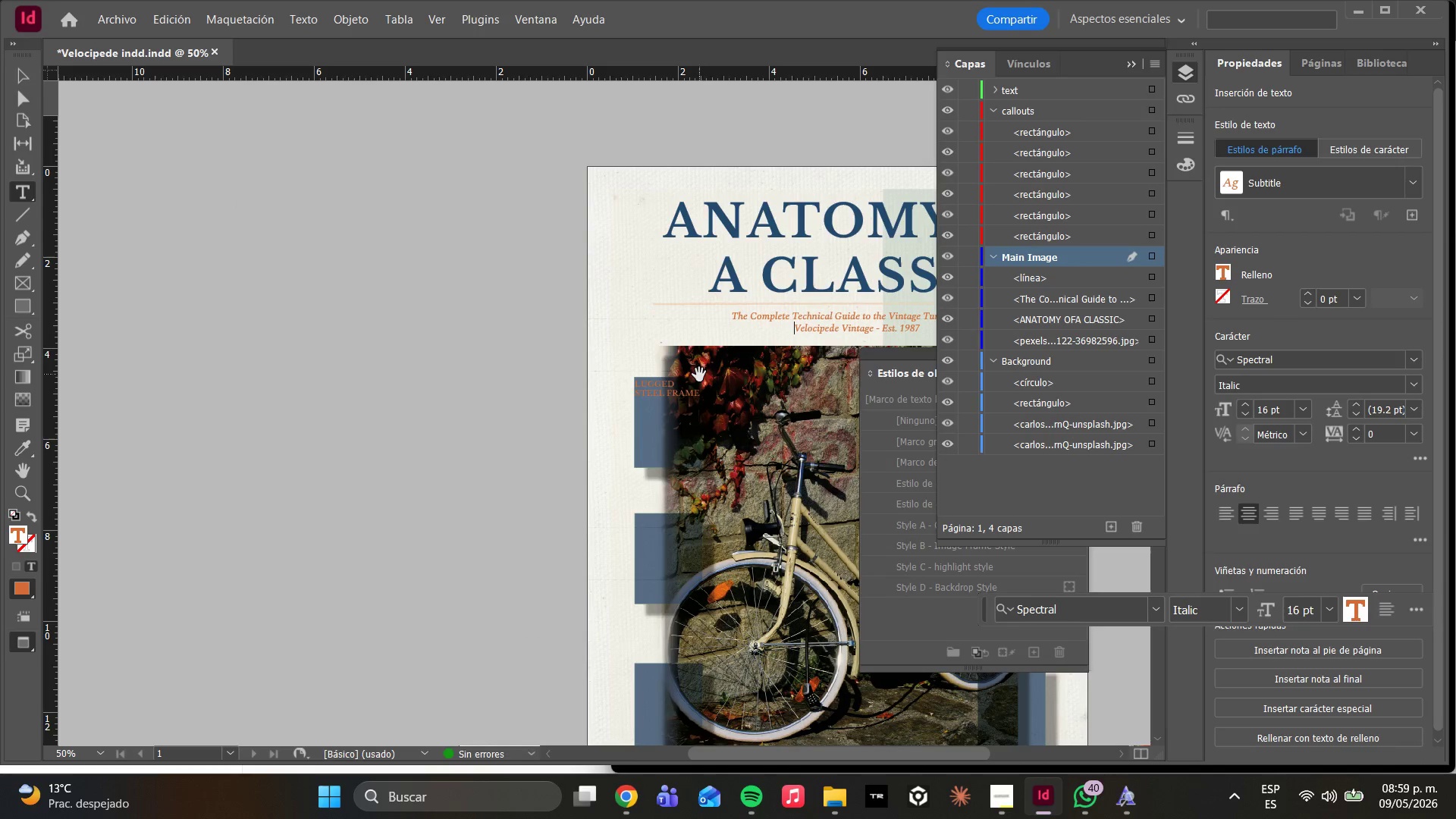 
hold_key(key=AltLeft, duration=0.64)
 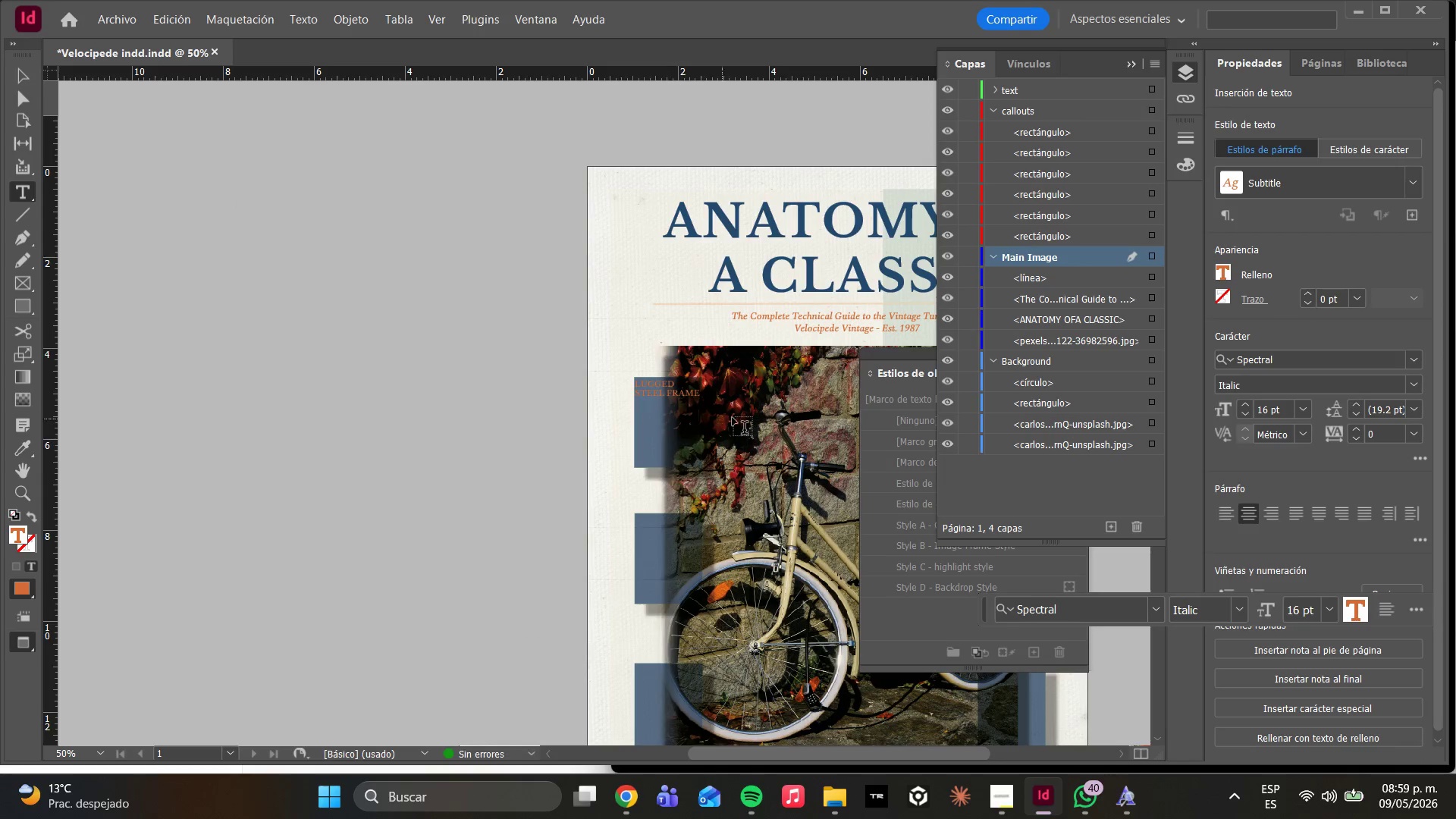 
scroll: coordinate [588, 291], scroll_direction: down, amount: 4.0
 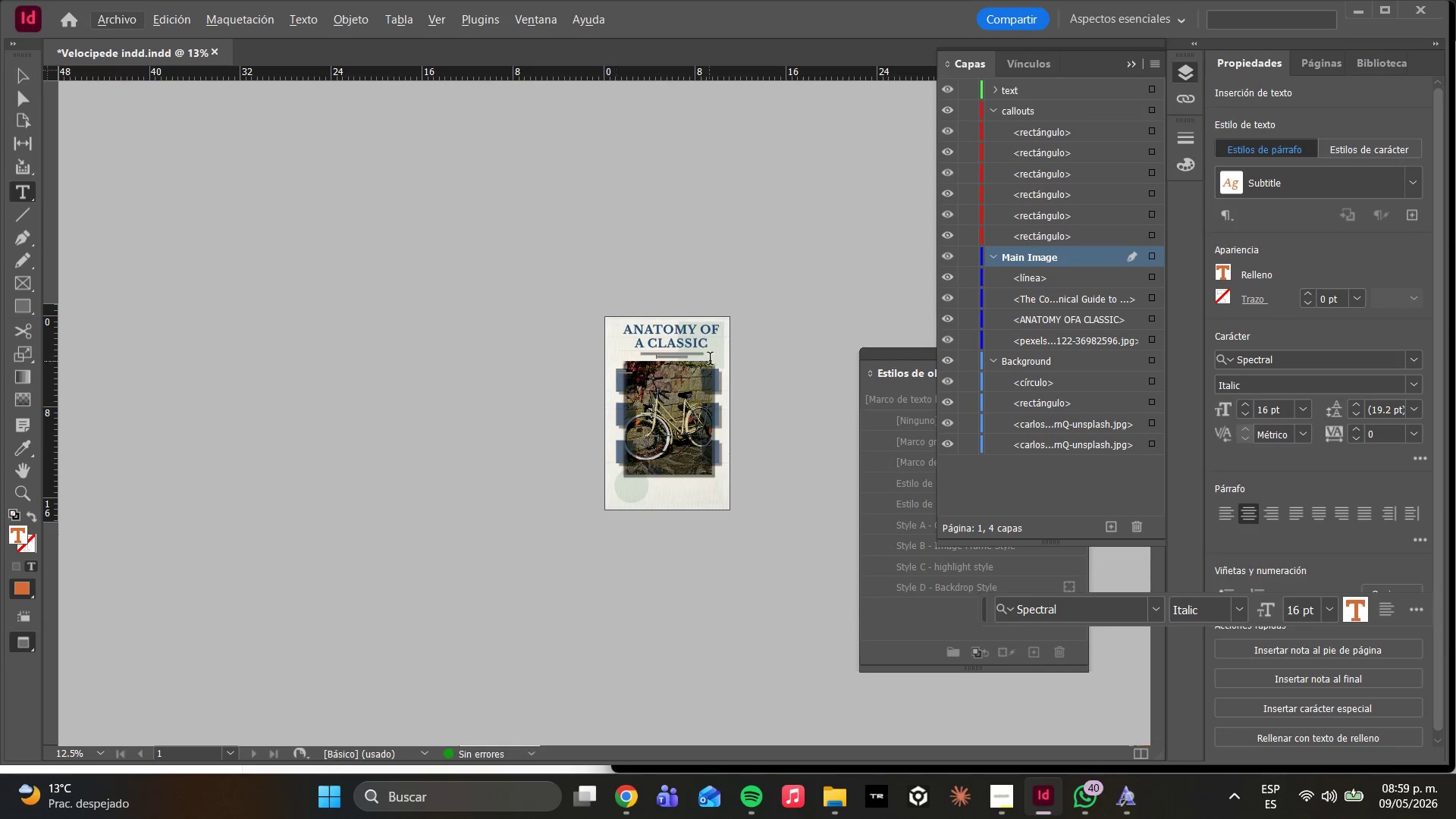 
scroll: coordinate [707, 362], scroll_direction: up, amount: 2.0
 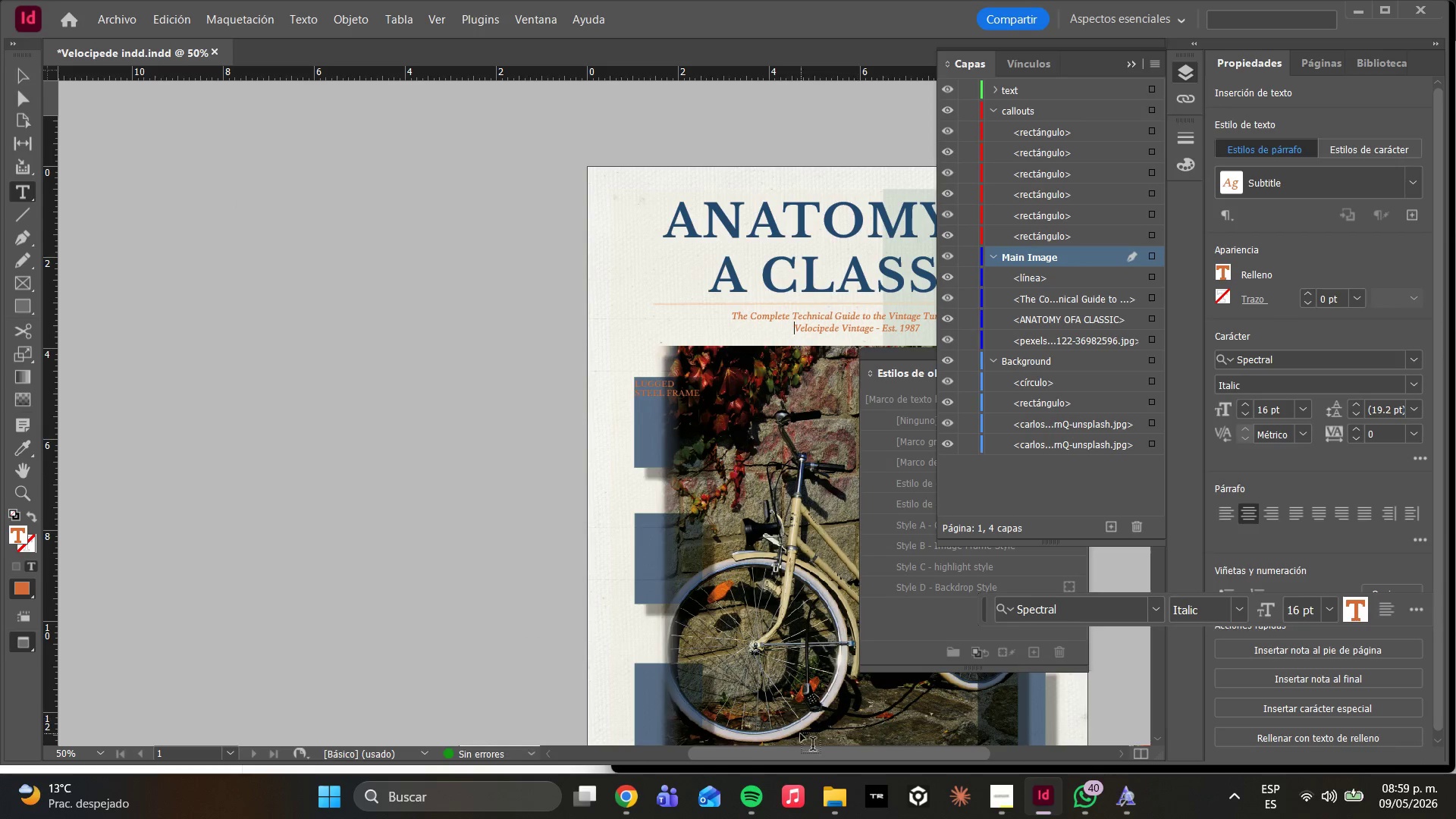 
left_click_drag(start_coordinate=[744, 752], to_coordinate=[794, 747])
 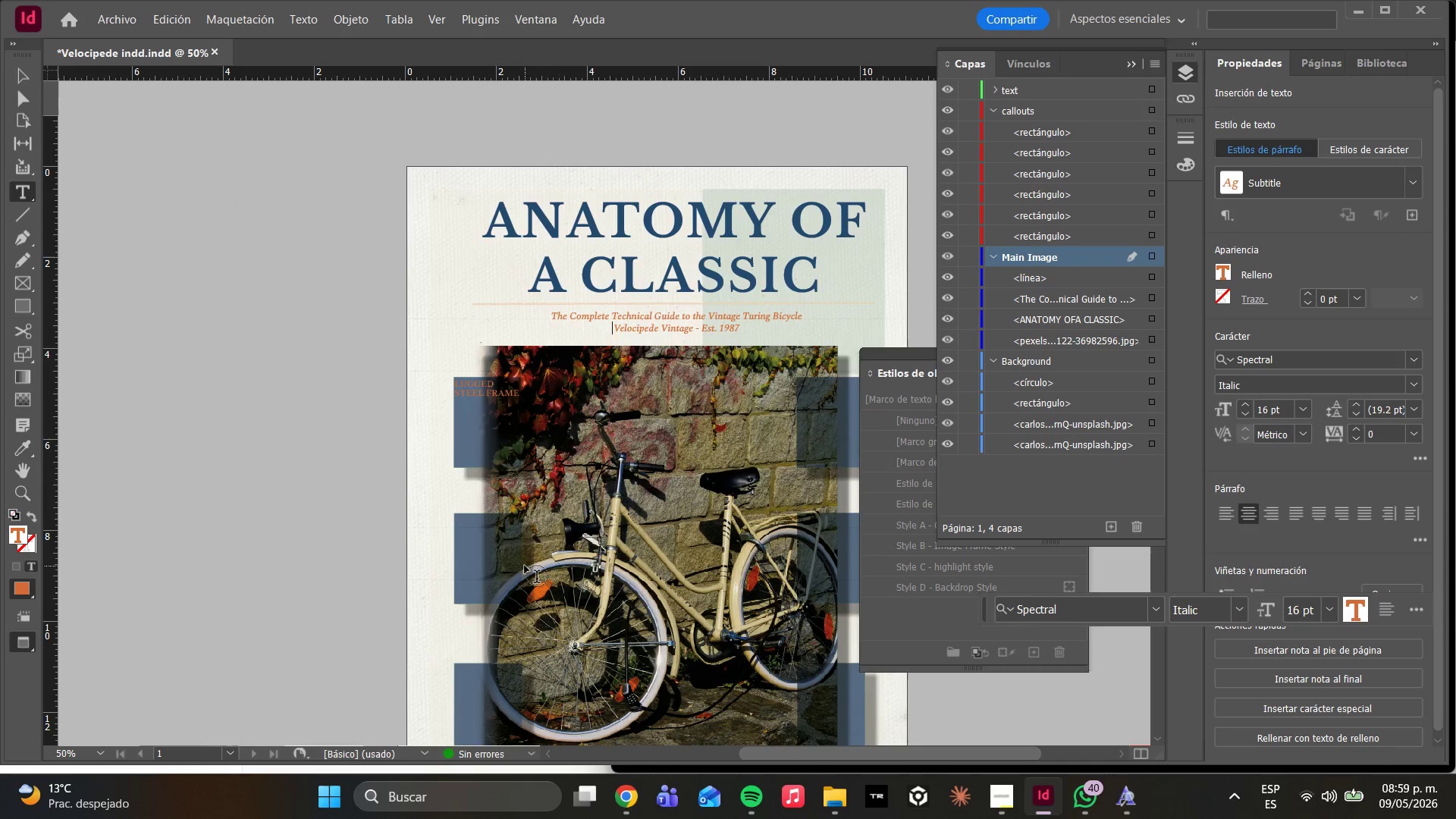 
hold_key(key=AltLeft, duration=0.56)
scroll: coordinate [421, 466], scroll_direction: up, amount: 1.0
 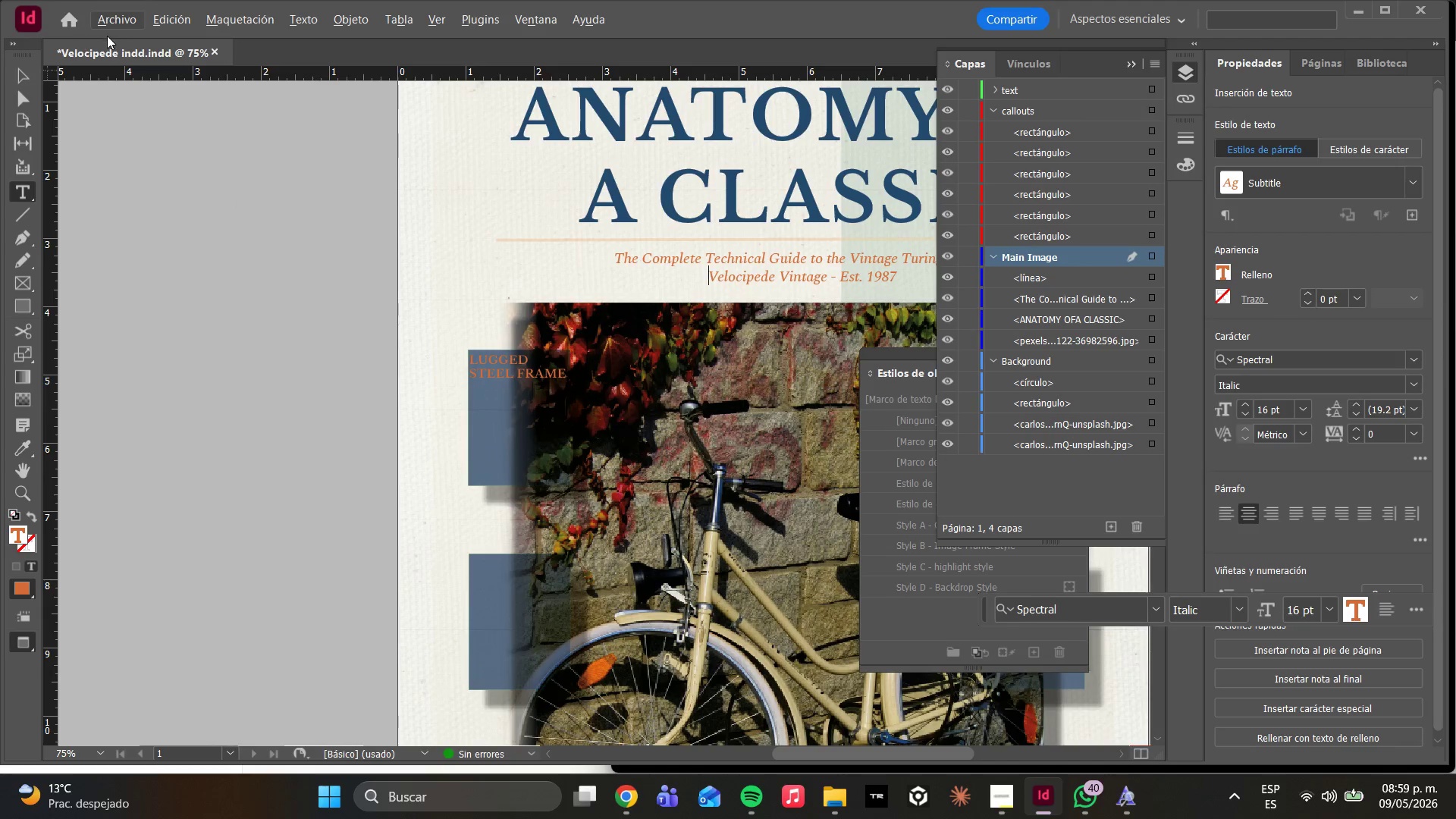 
left_click([13, 95])
 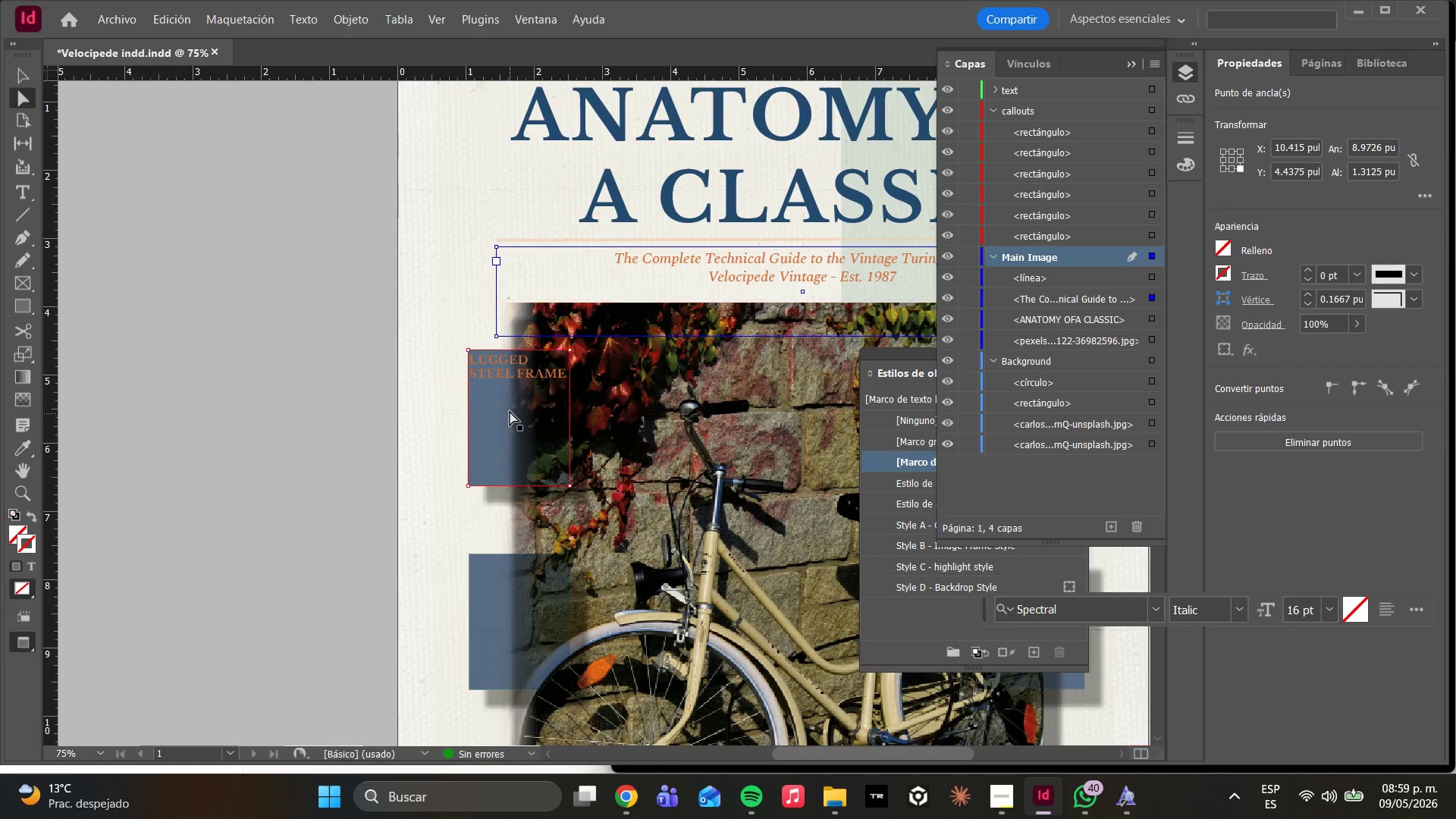 
left_click([499, 371])
 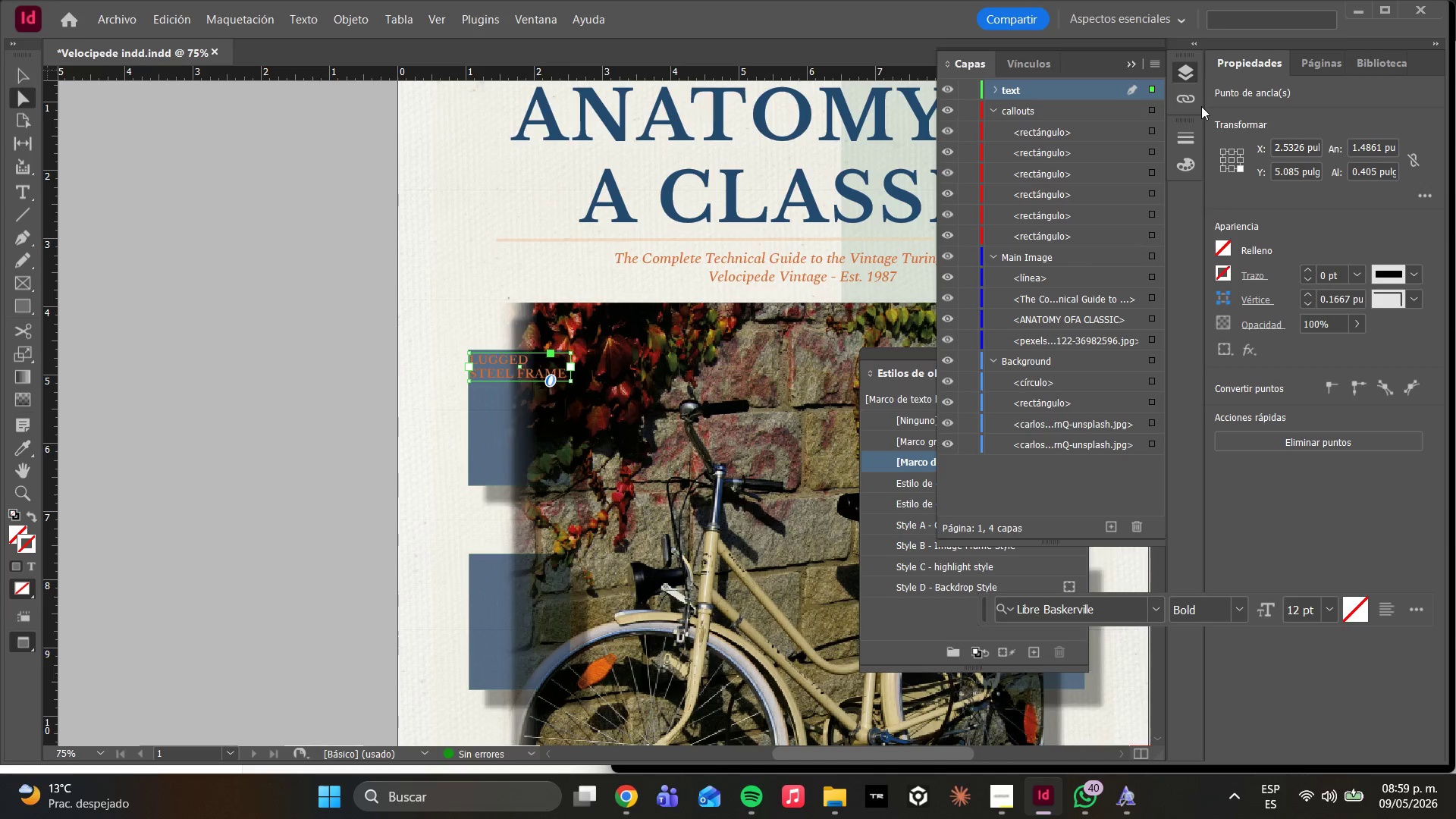 
wait(6.12)
 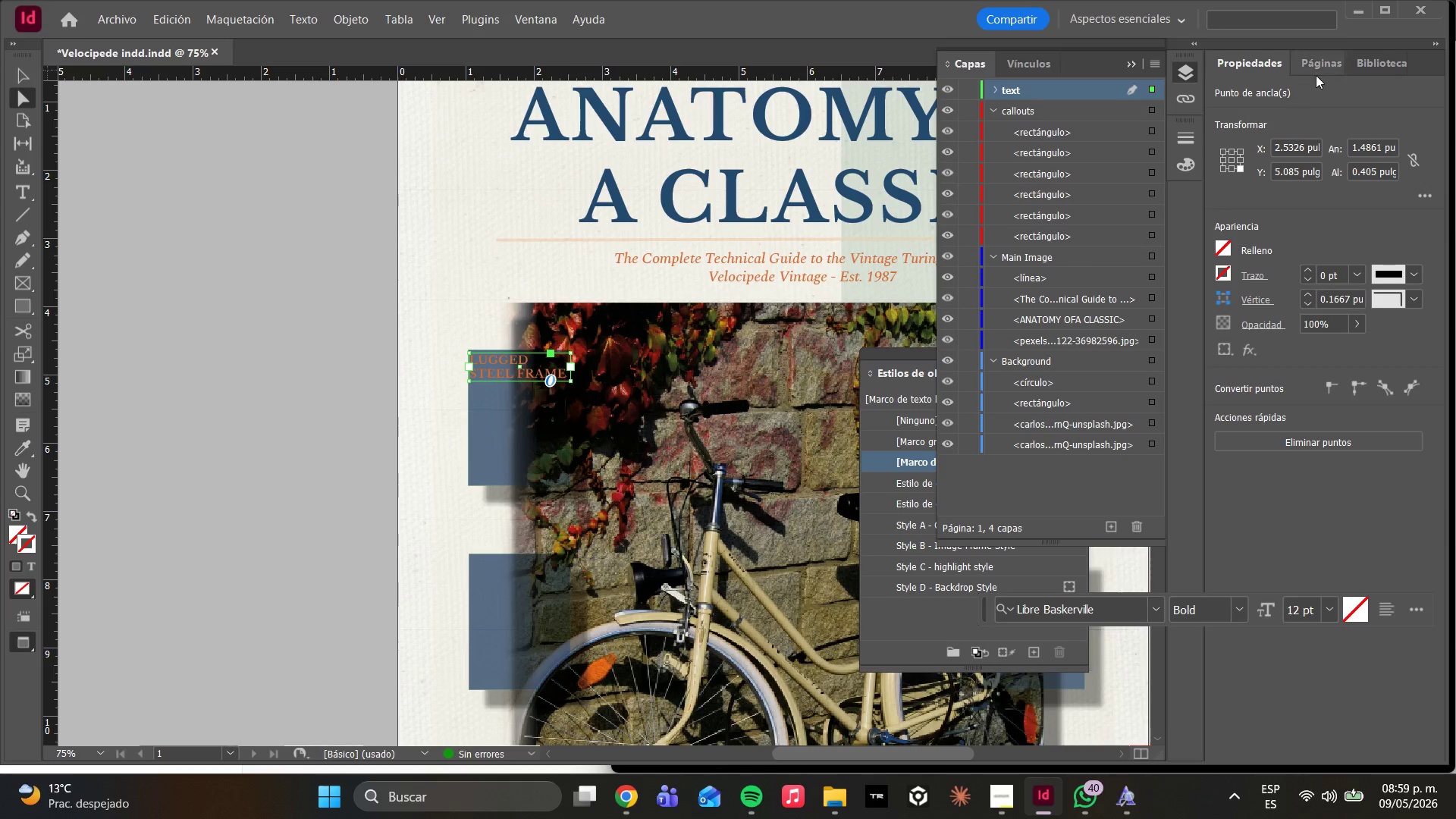 
double_click([514, 368])
 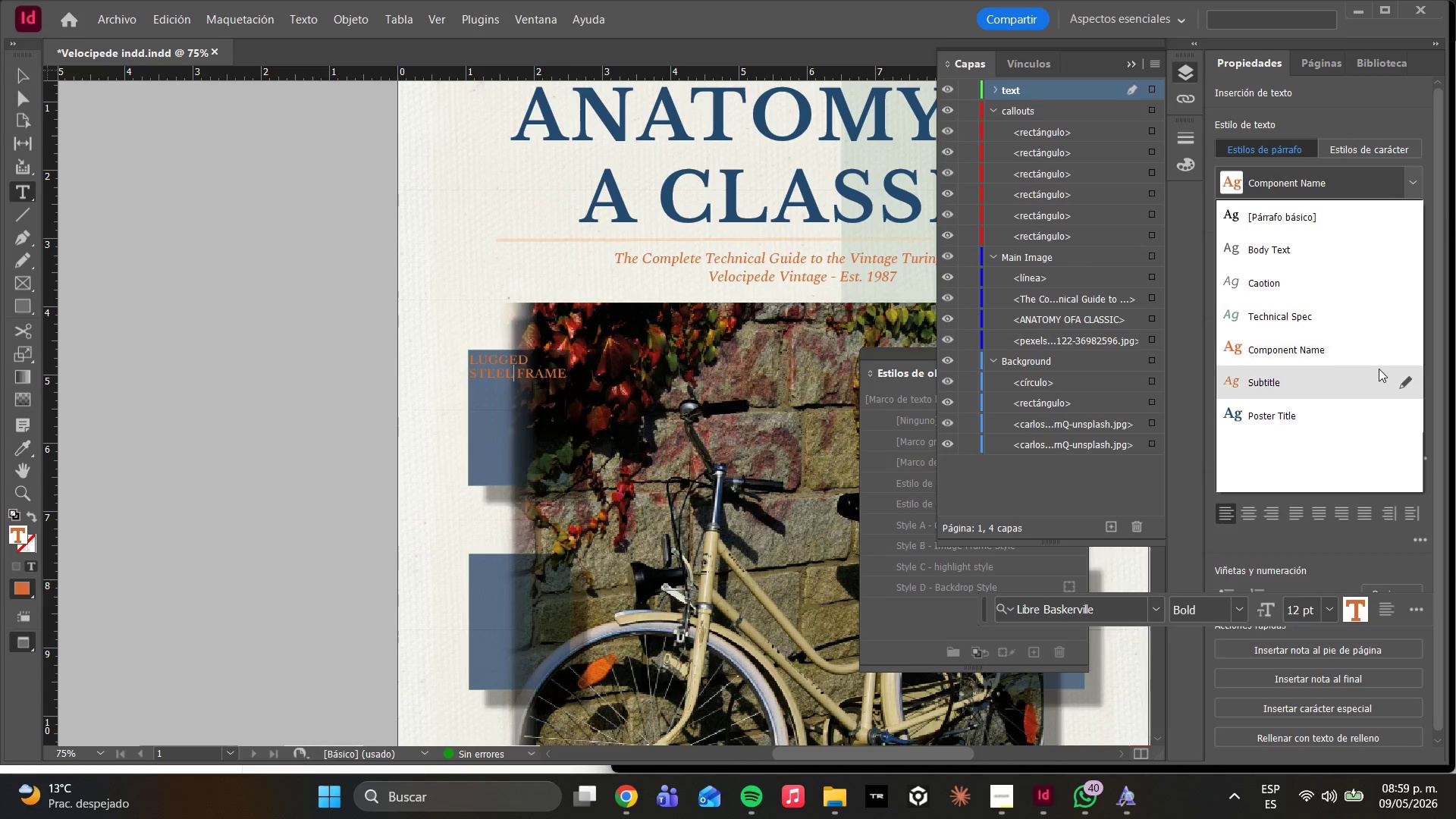 
left_click([1401, 357])
 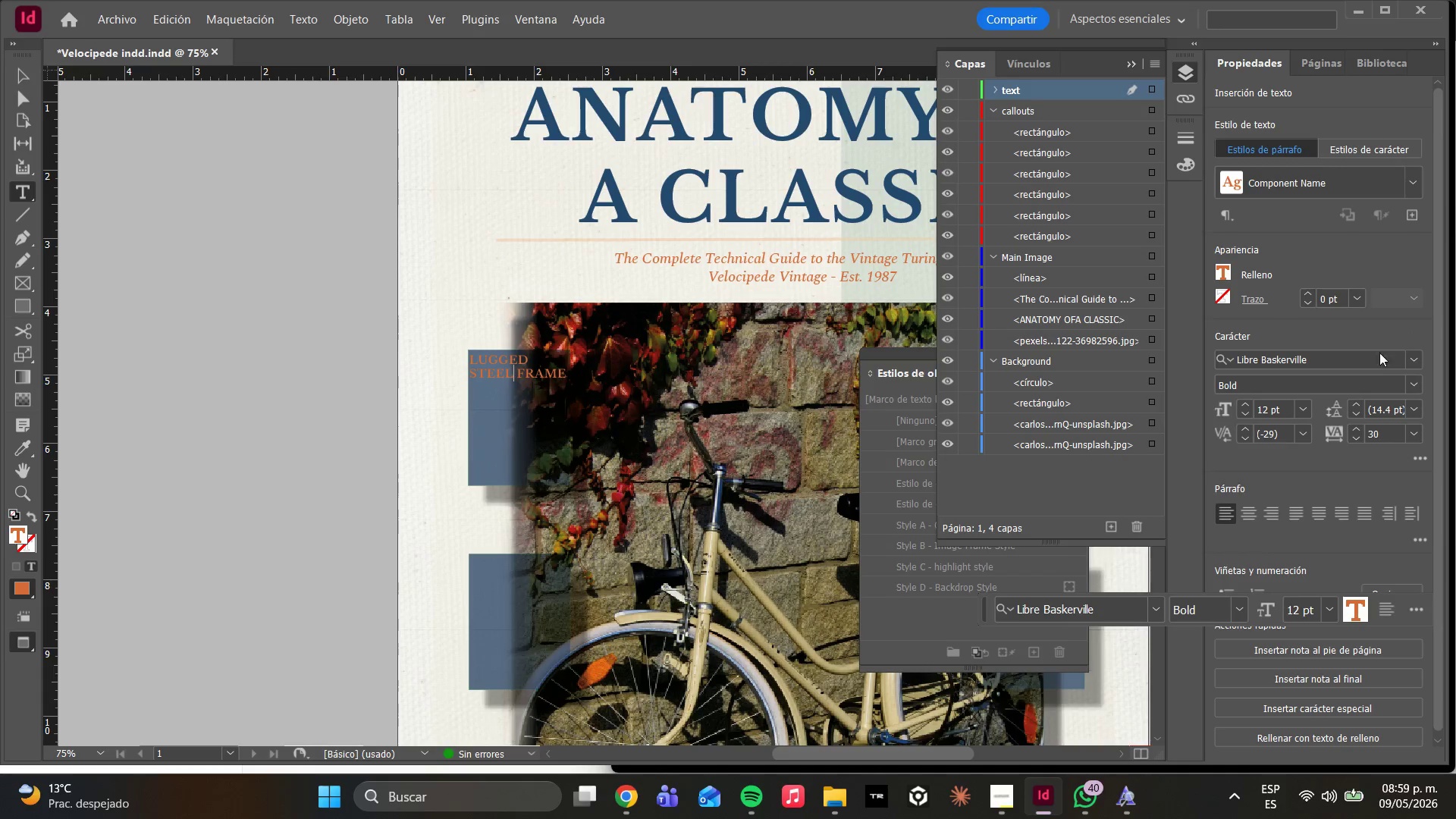 
left_click([1423, 171])
 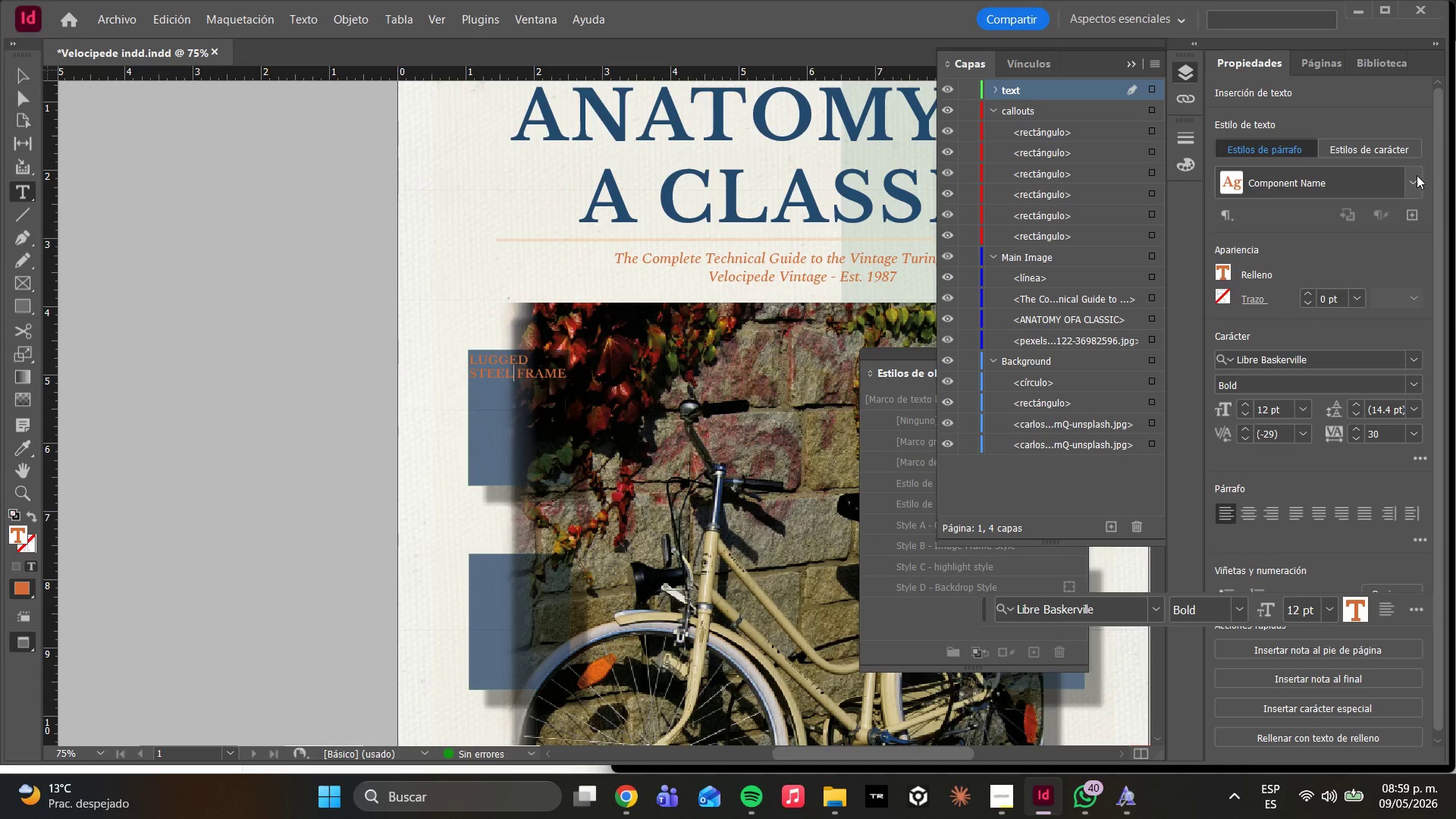 
left_click_drag(start_coordinate=[1417, 175], to_coordinate=[1403, 348])
 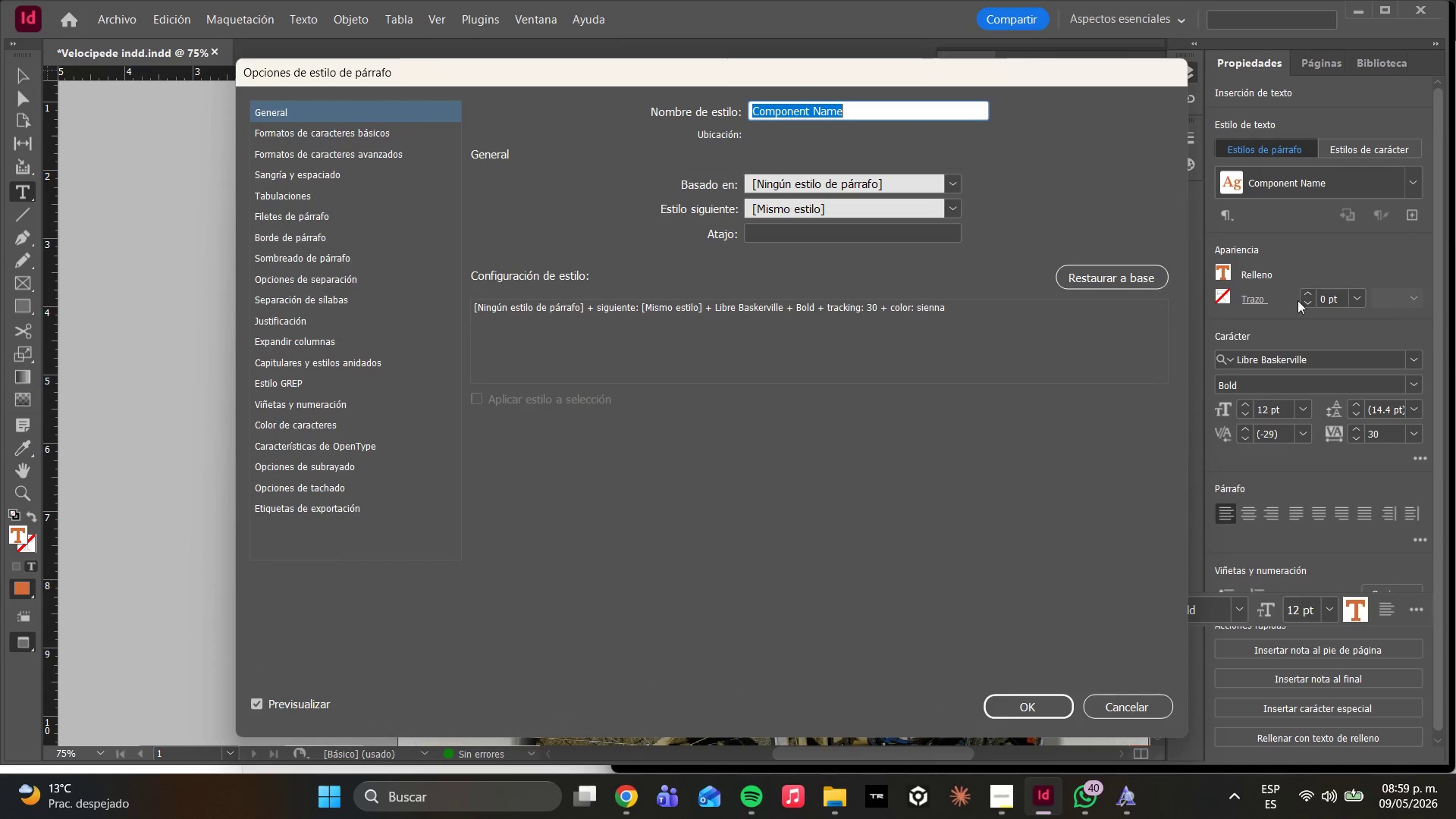 
left_click([1403, 348])
 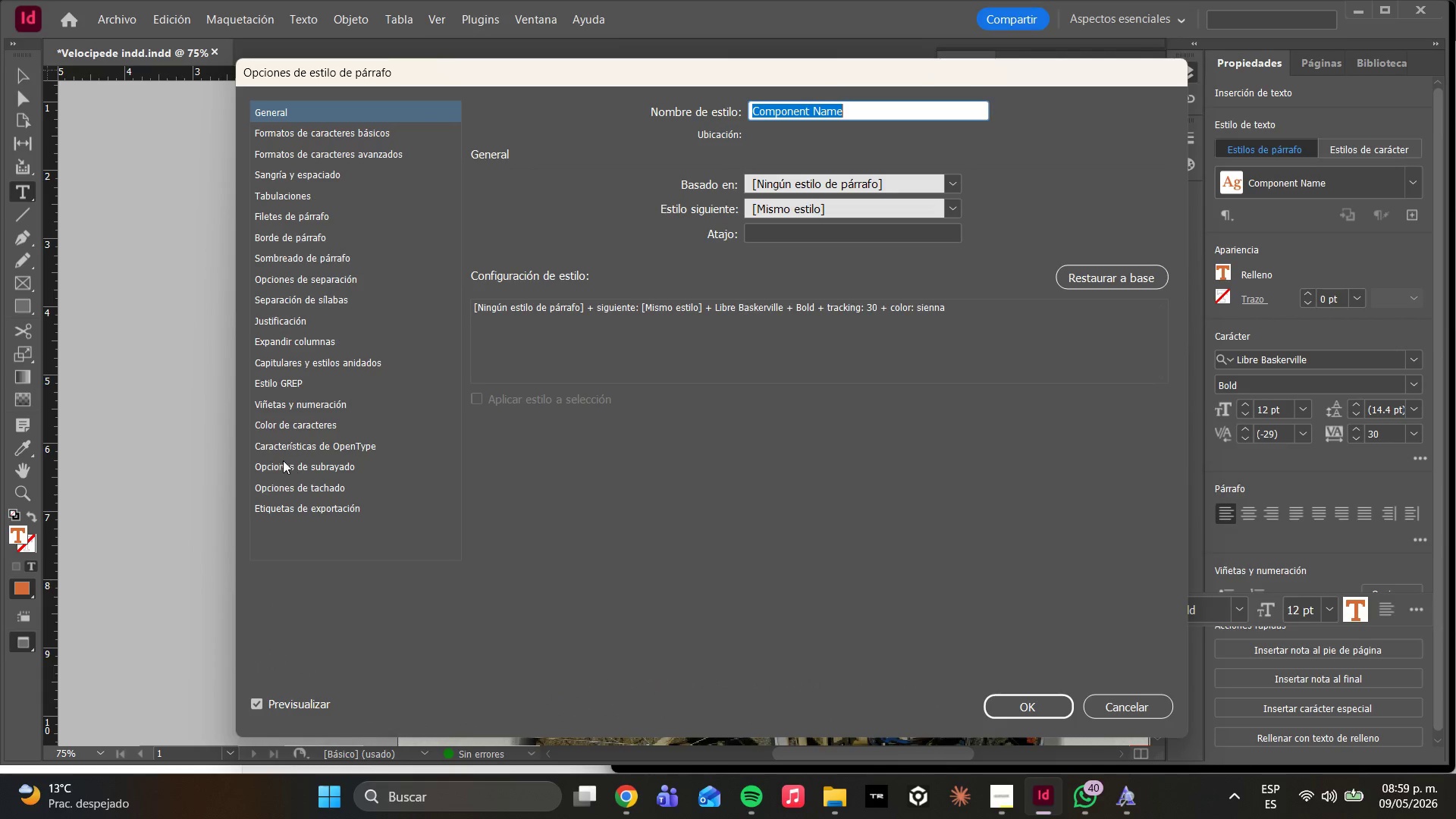 
left_click([271, 429])
 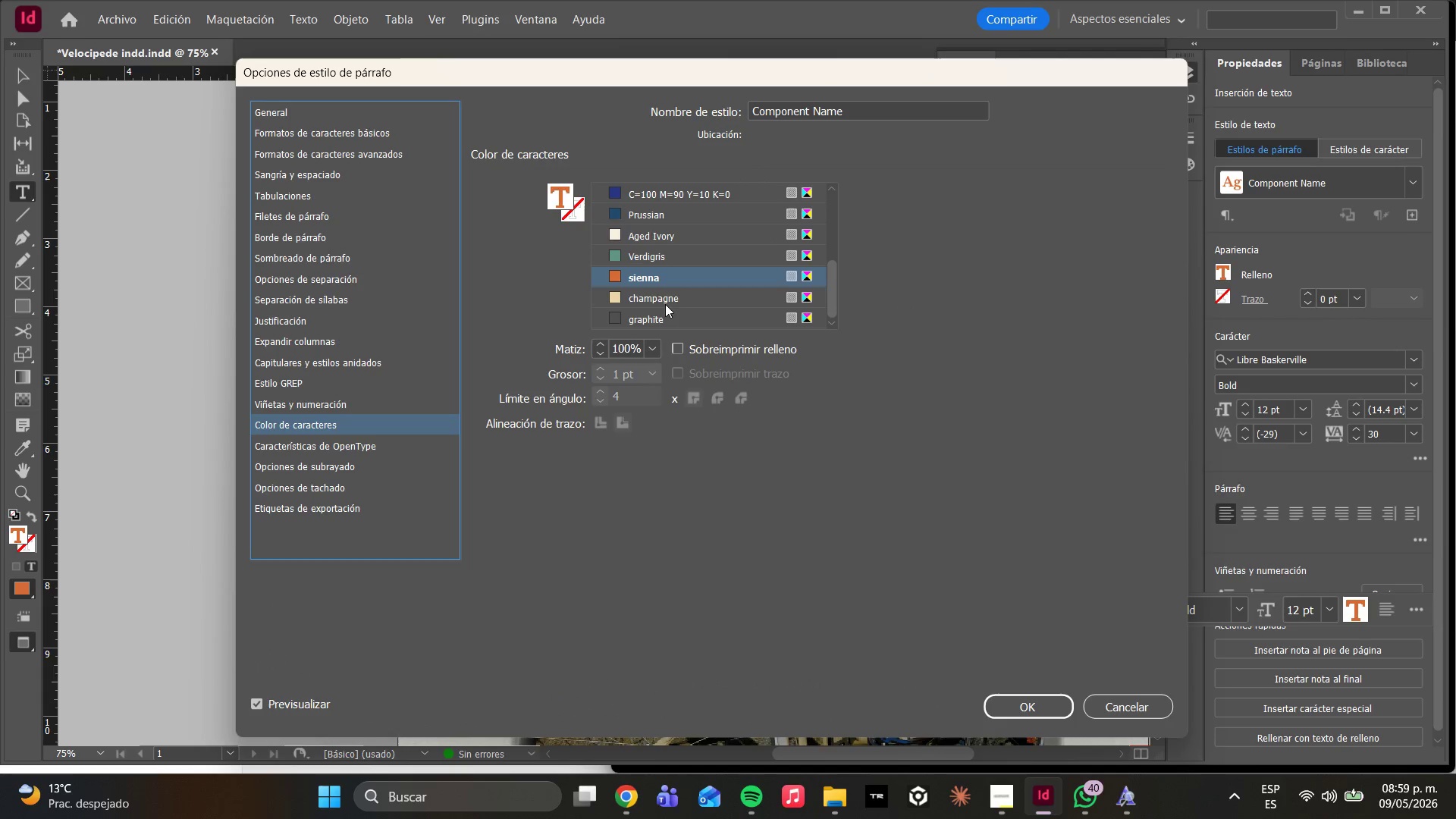 
left_click([656, 300])
 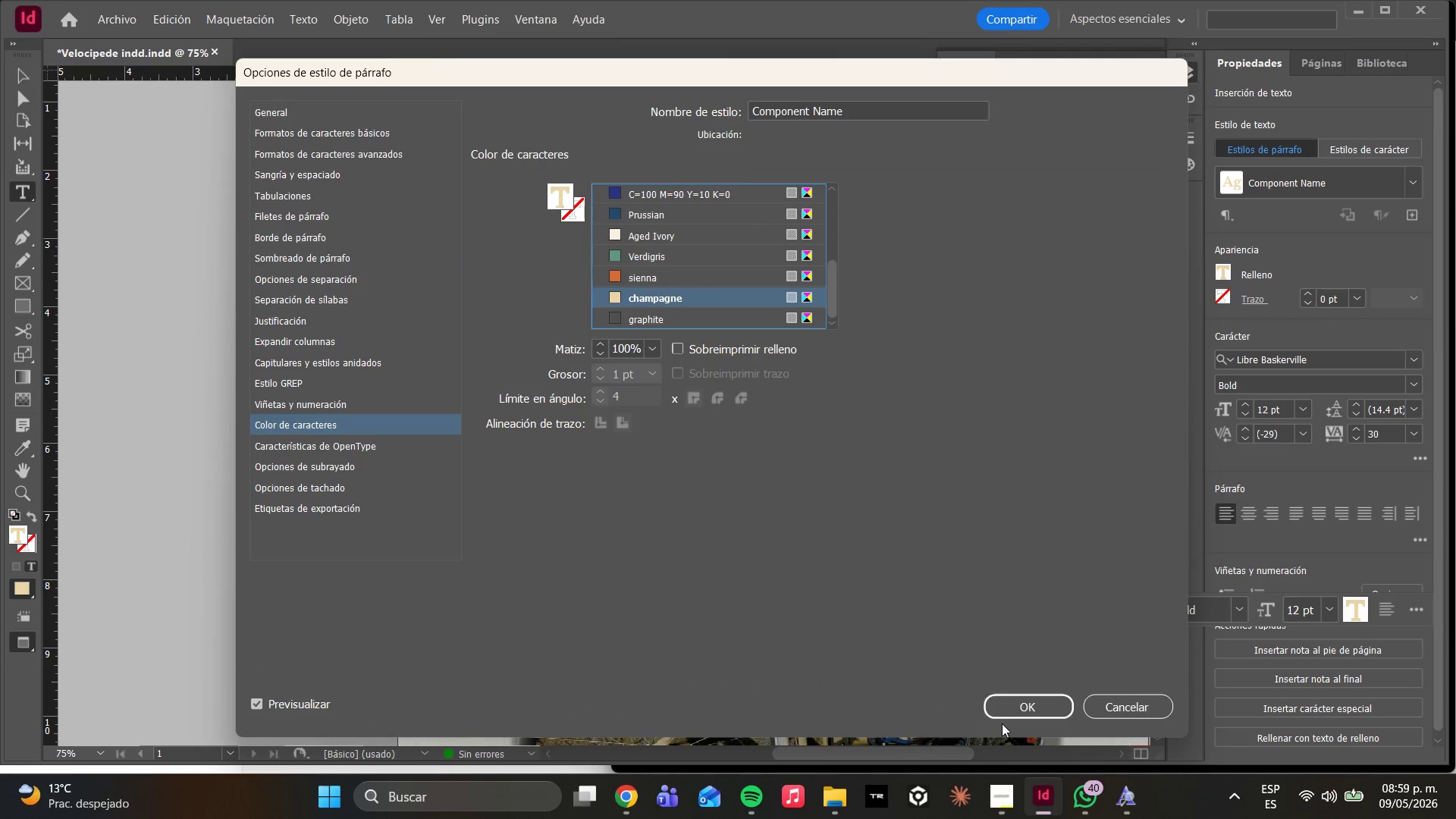 
double_click([988, 708])
 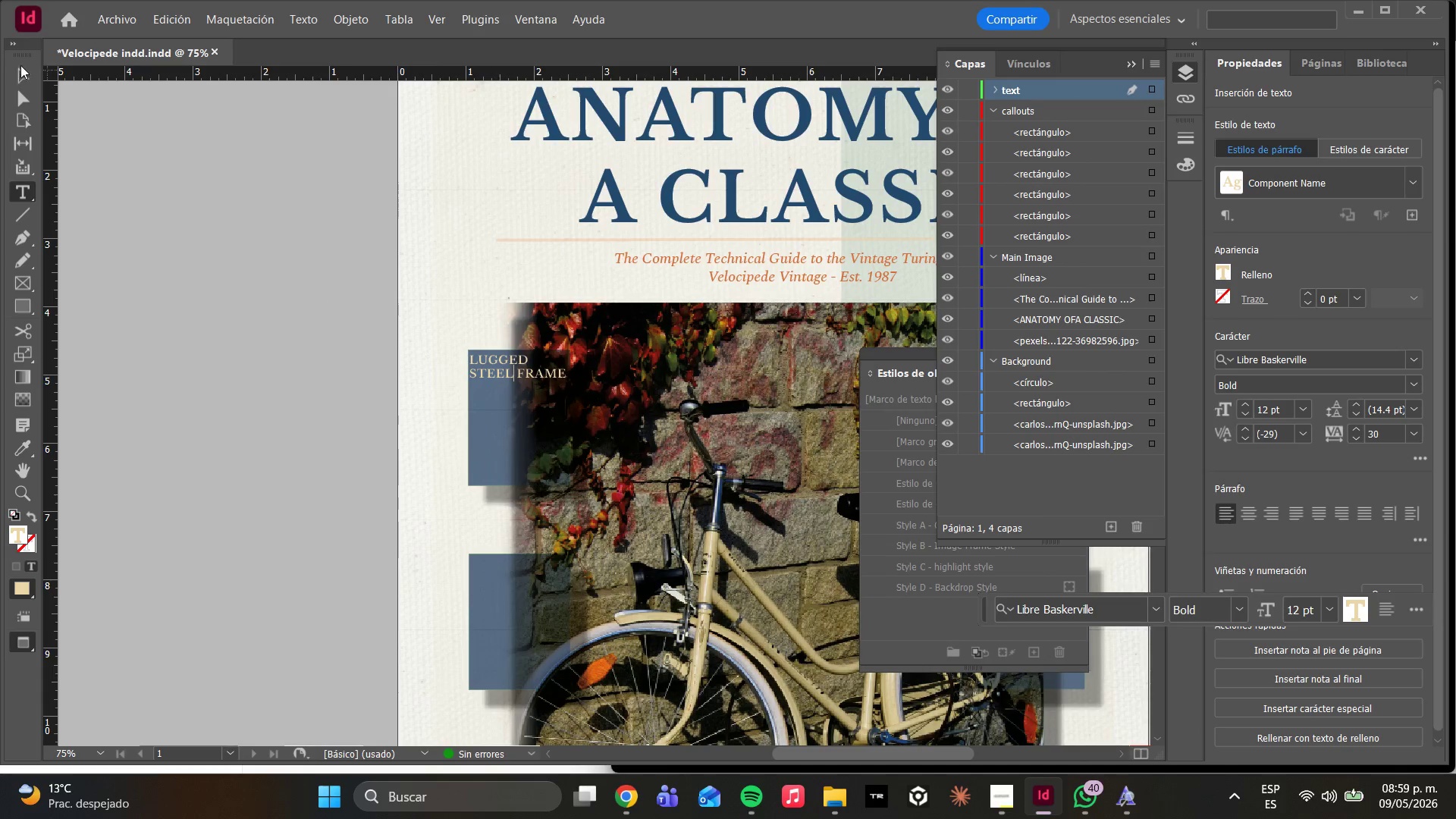 
left_click([23, 93])
 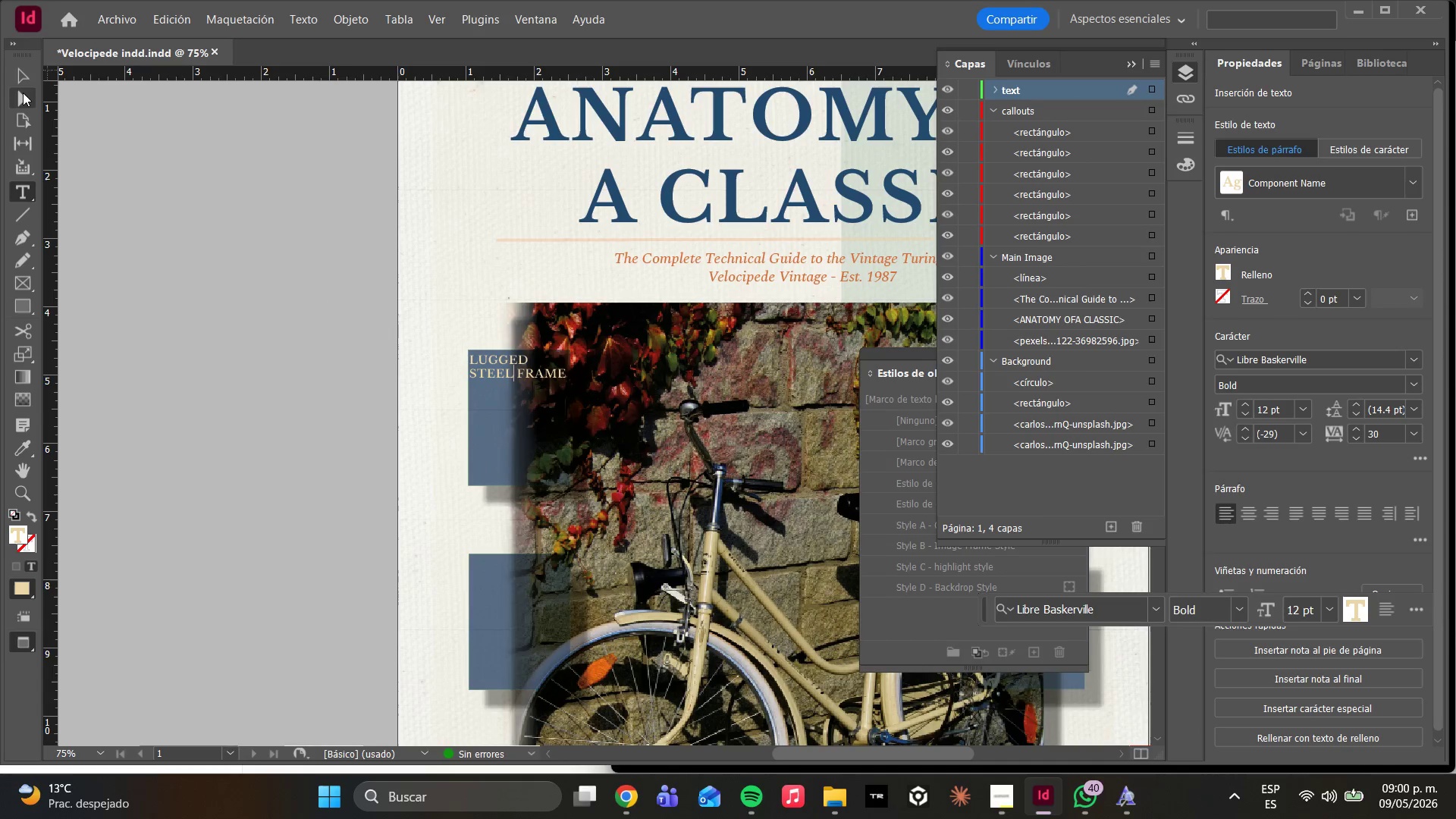 
left_click([22, 95])
 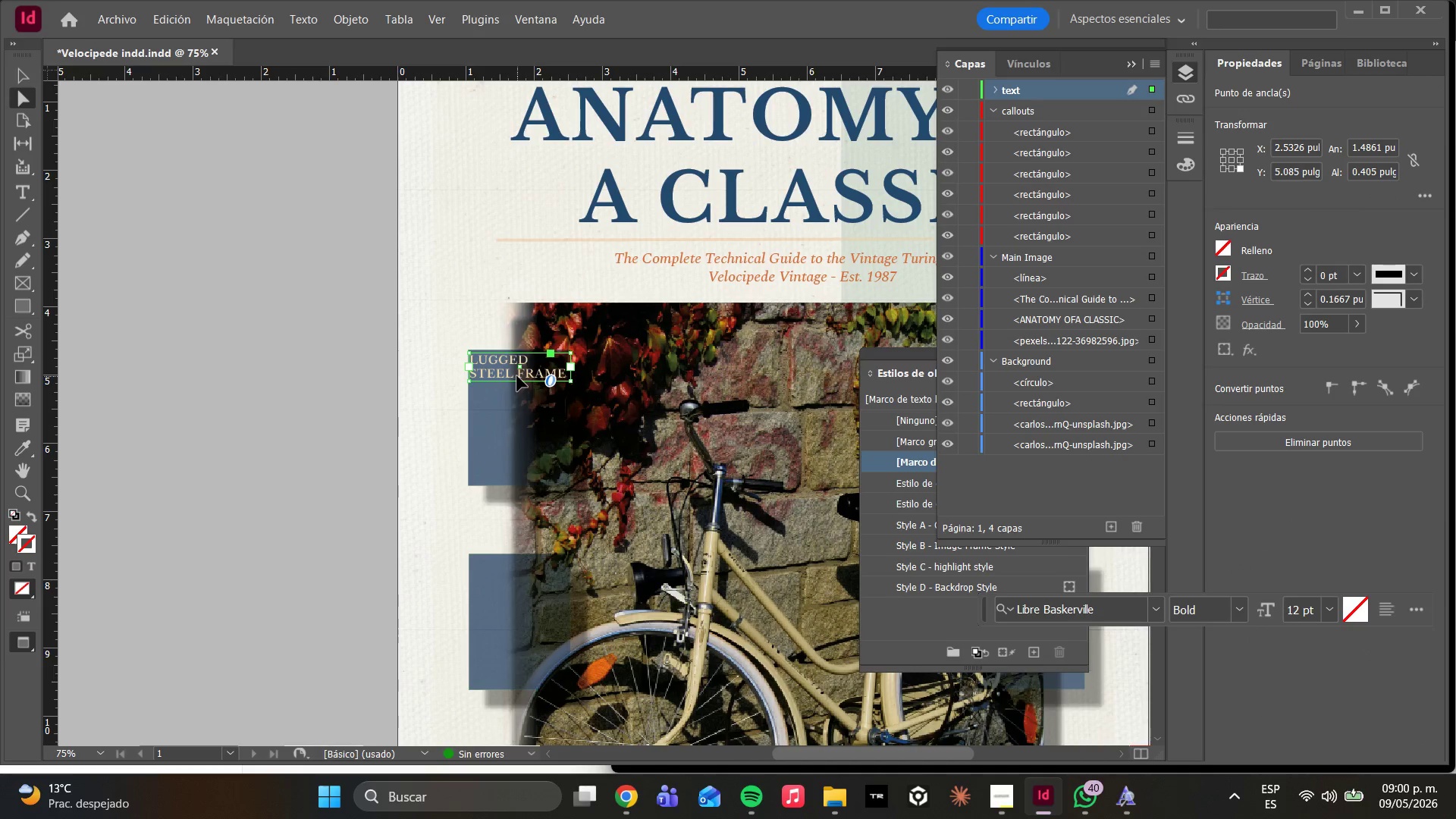 
hold_key(key=AltLeft, duration=3.2)
left_click_drag(start_coordinate=[494, 364], to_coordinate=[496, 401])
 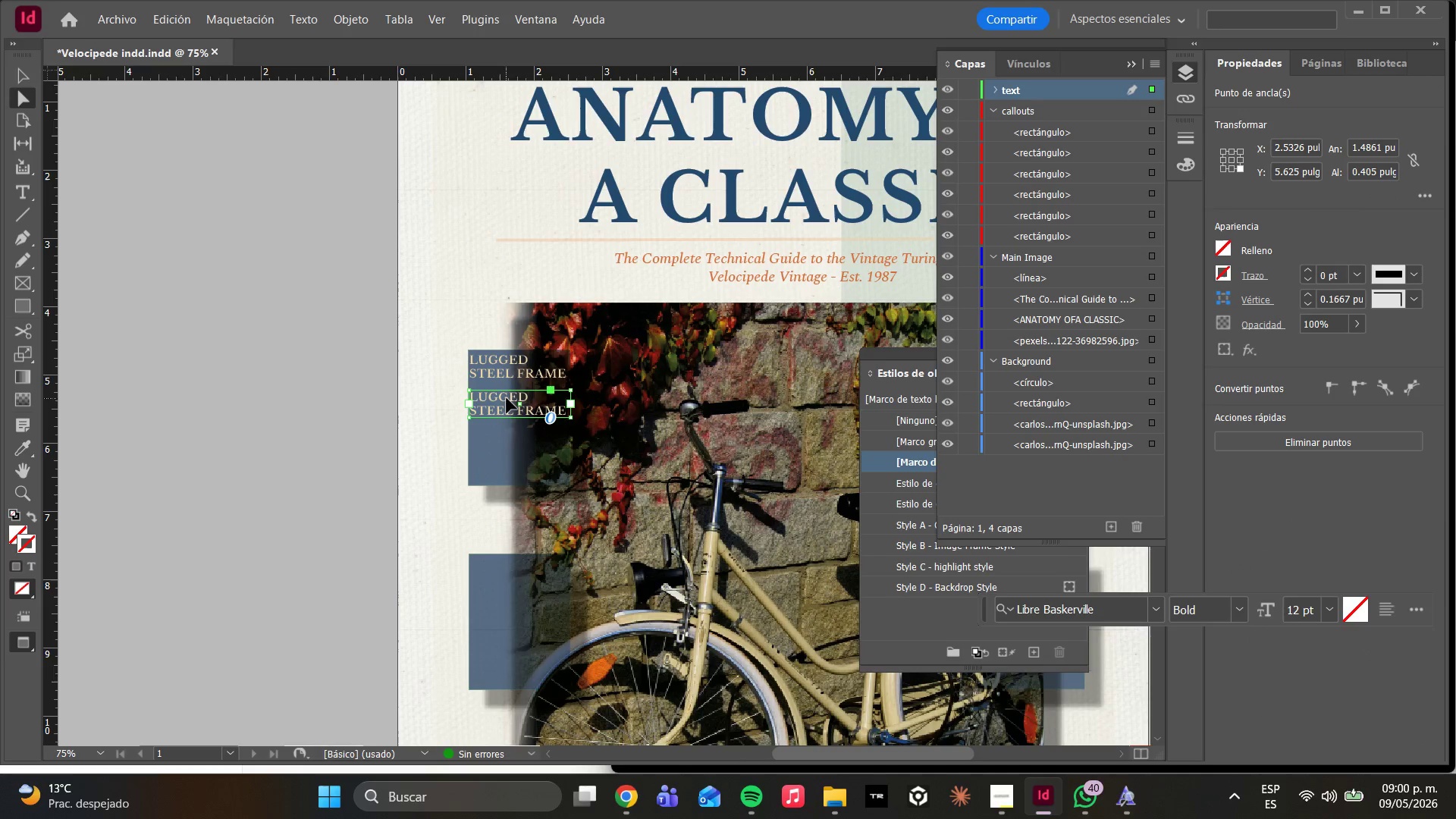 
double_click([507, 398])
 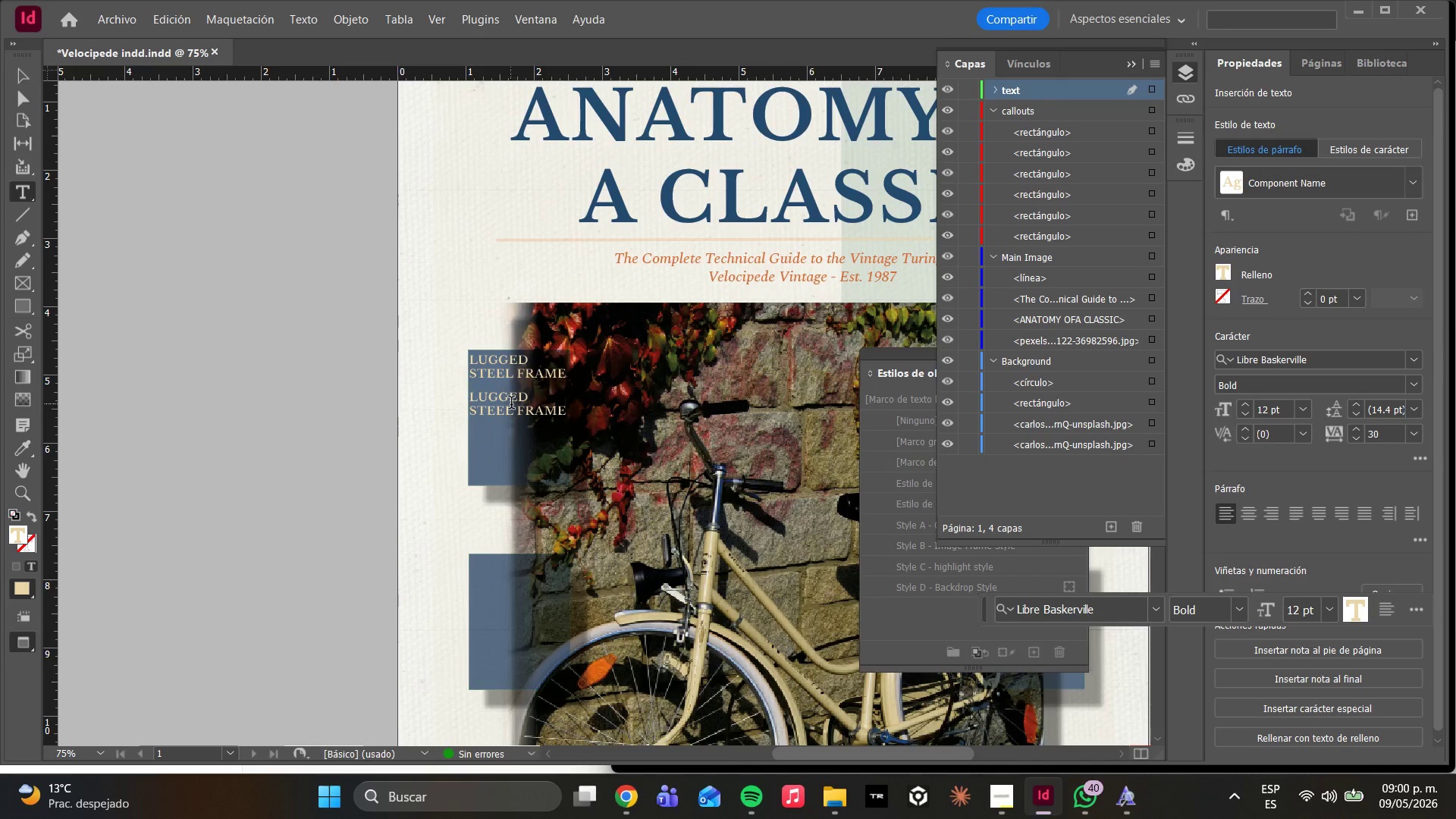 
key(Control+ControlLeft)
 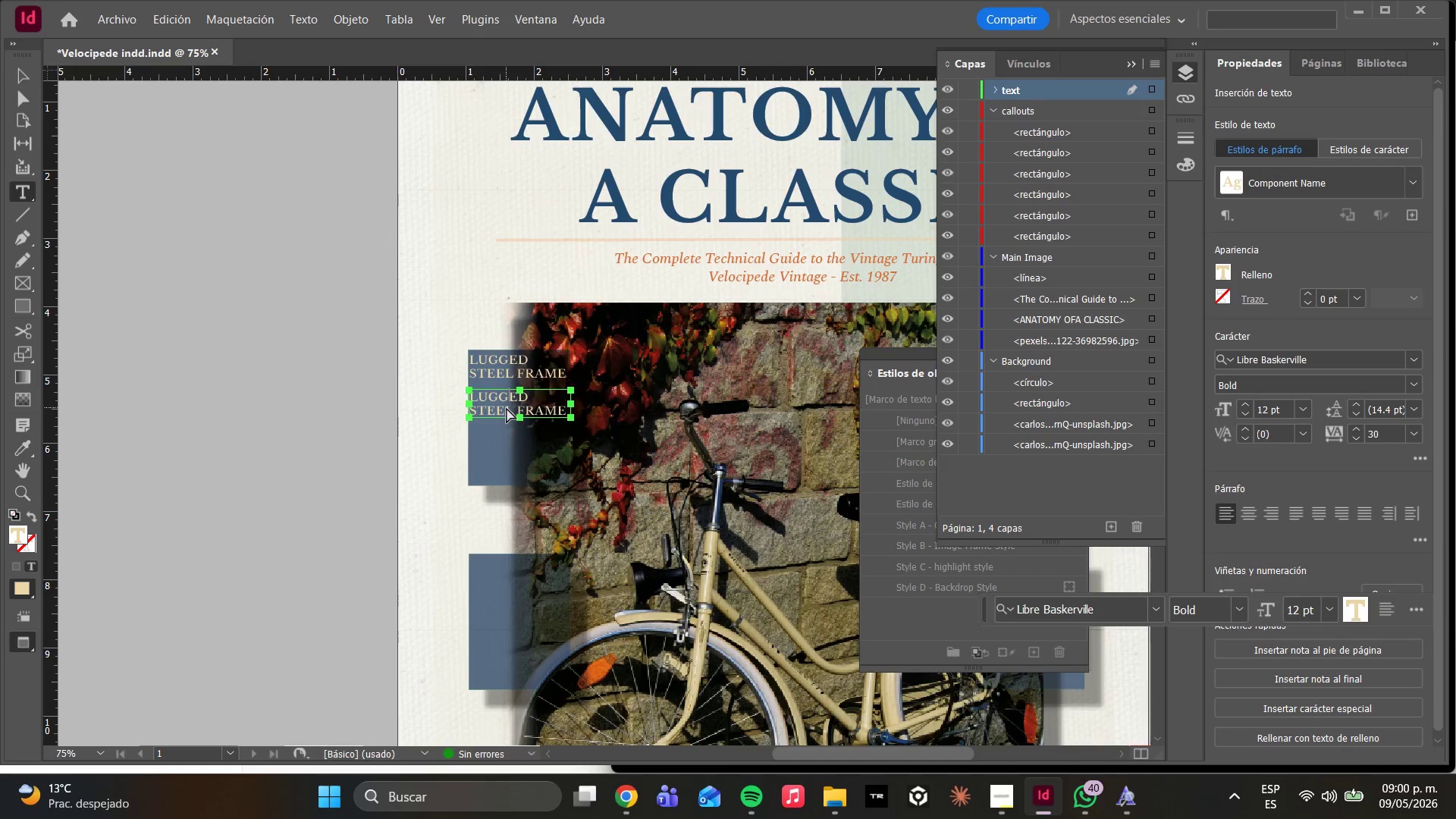 
key(Control+A)
 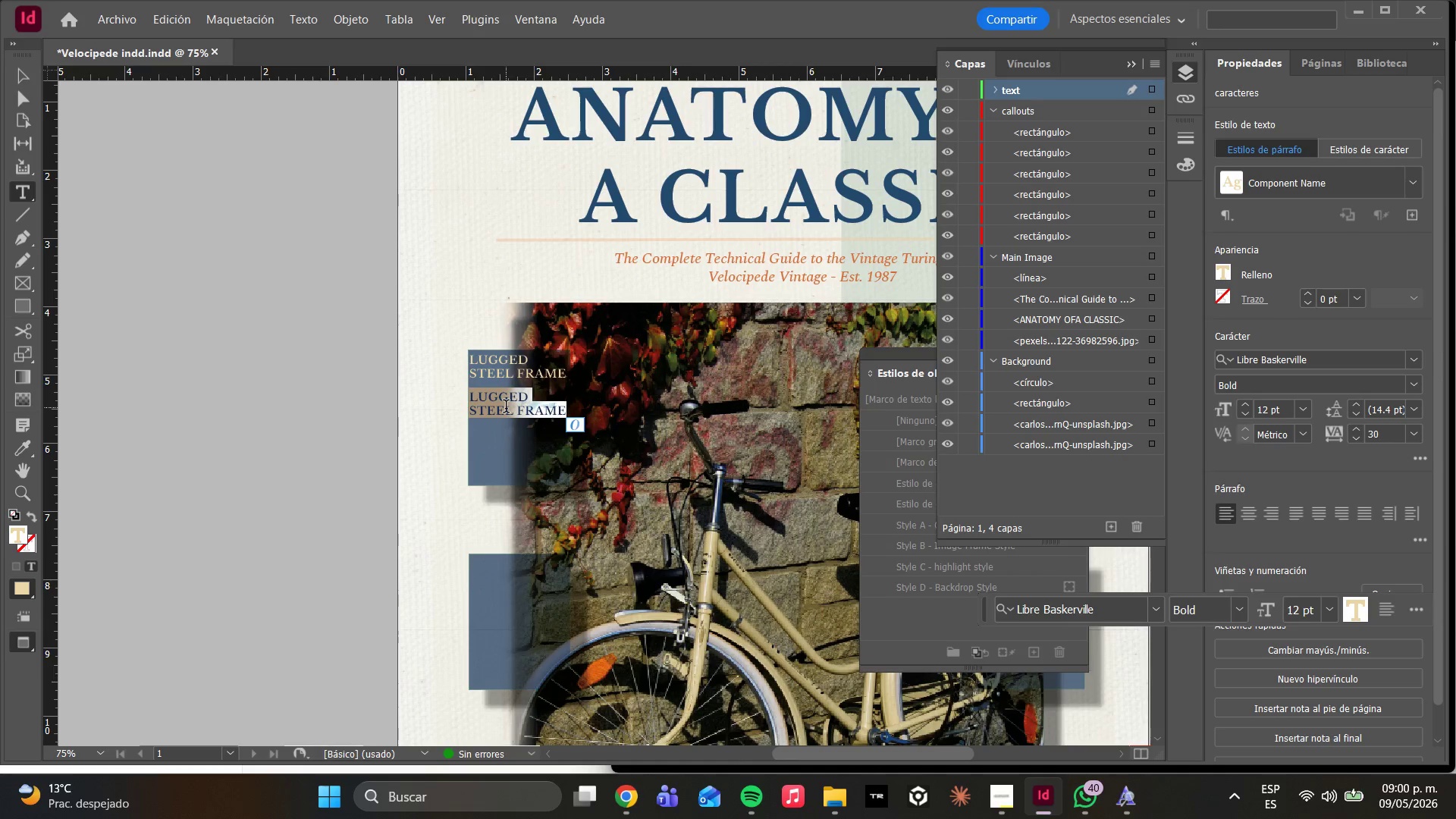 
type(Reynolds 531 )
 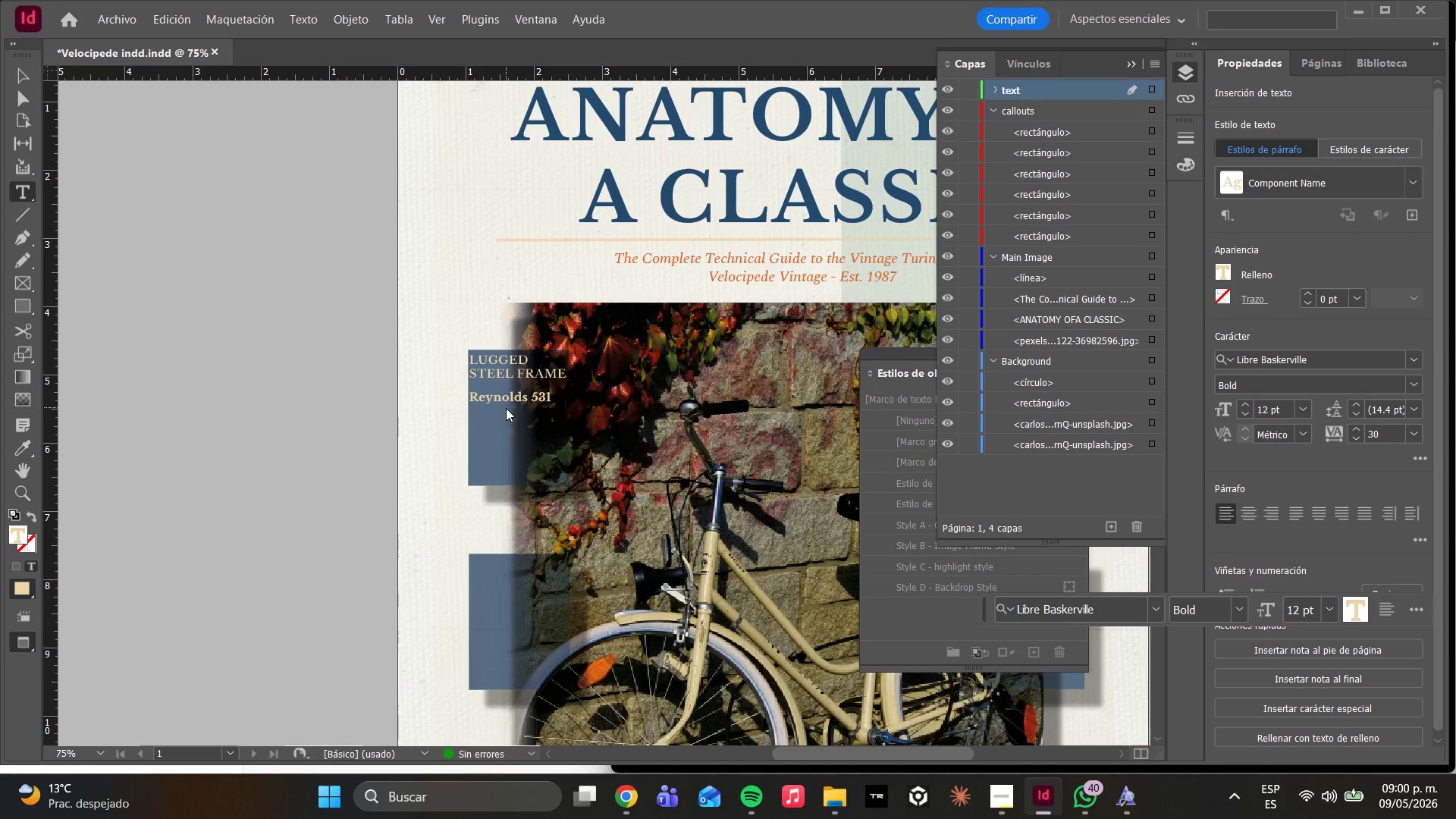 
key(Control+A)
 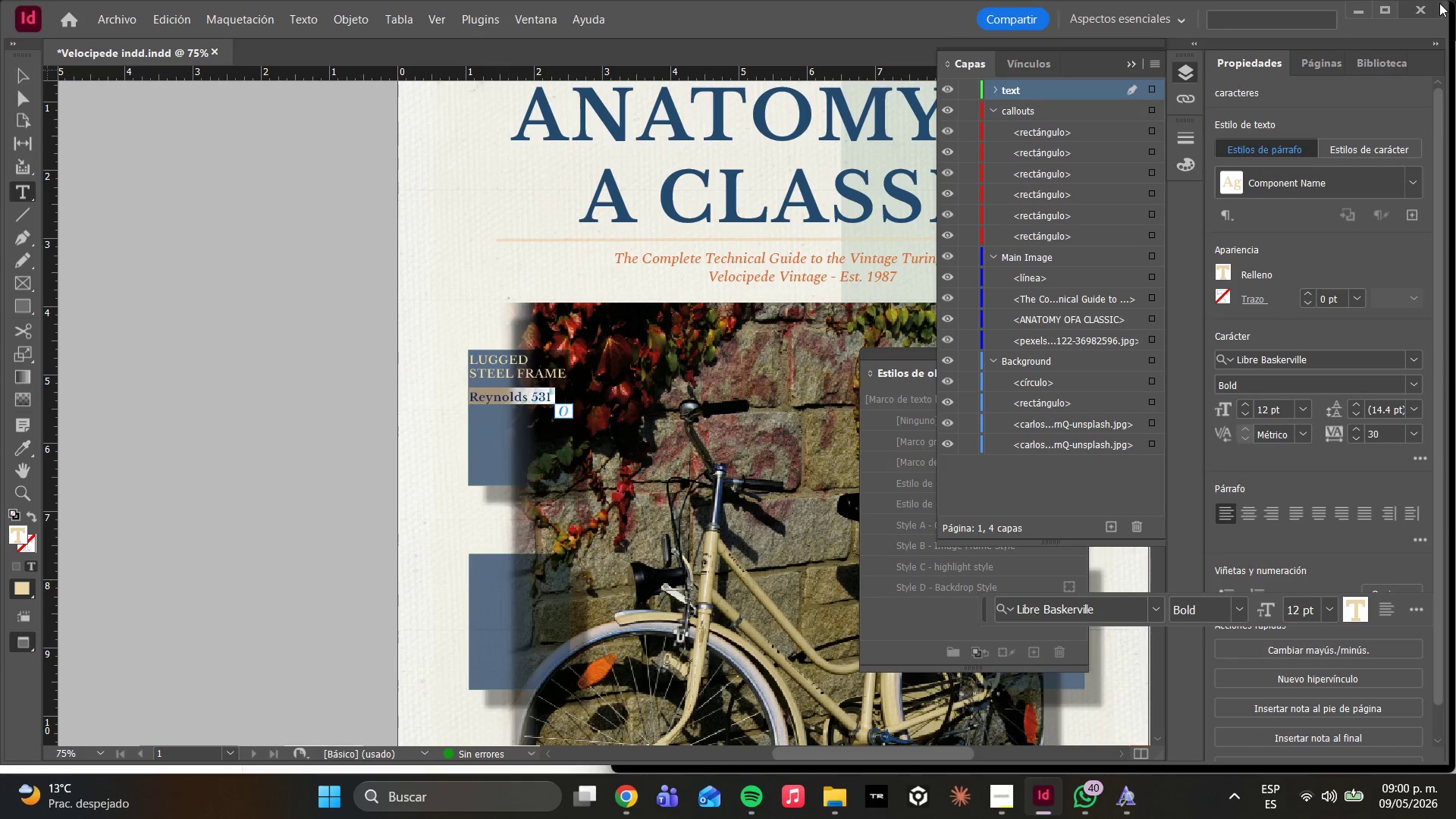 
left_click([1414, 180])
 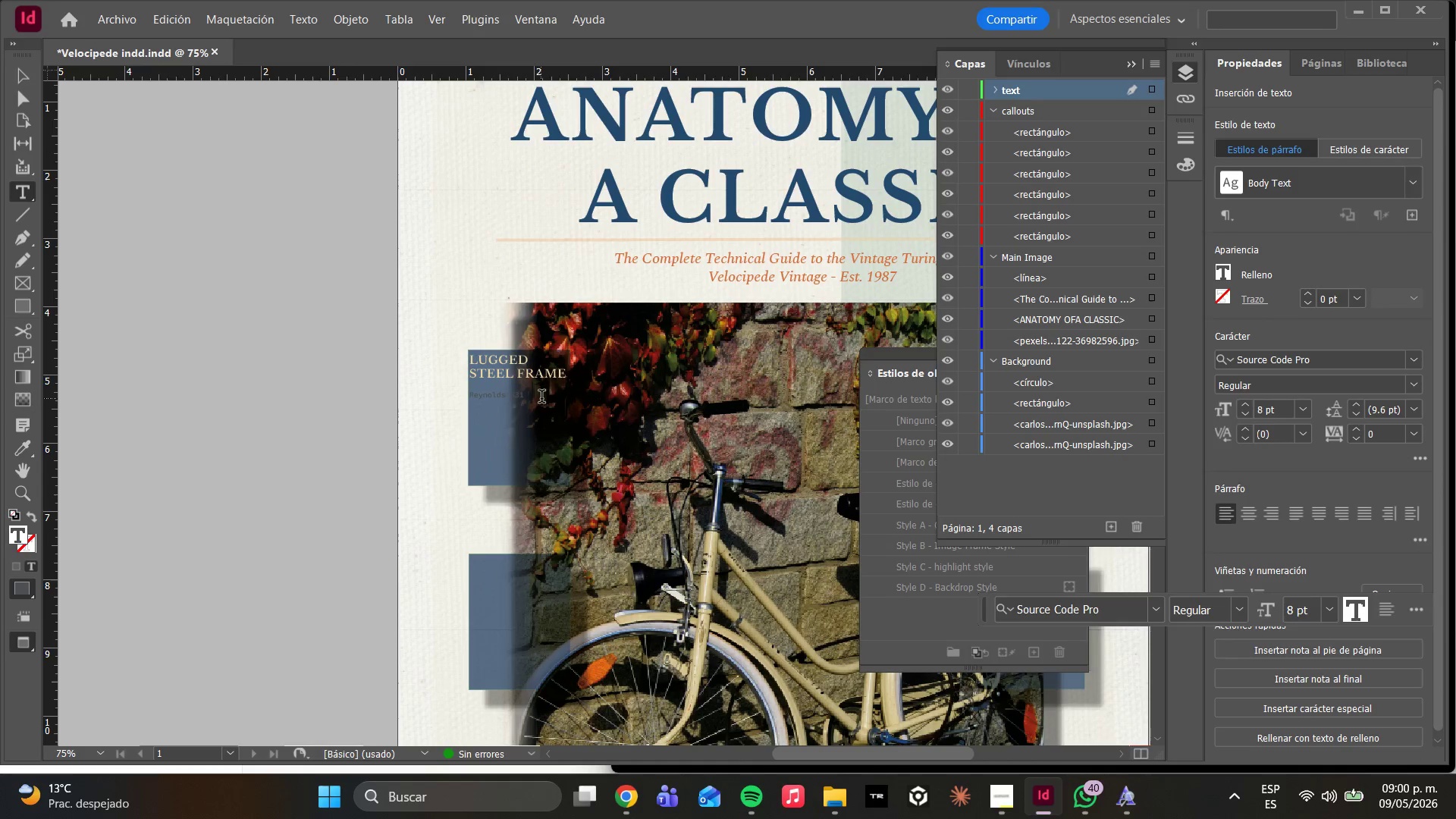 
key(Control+A)
 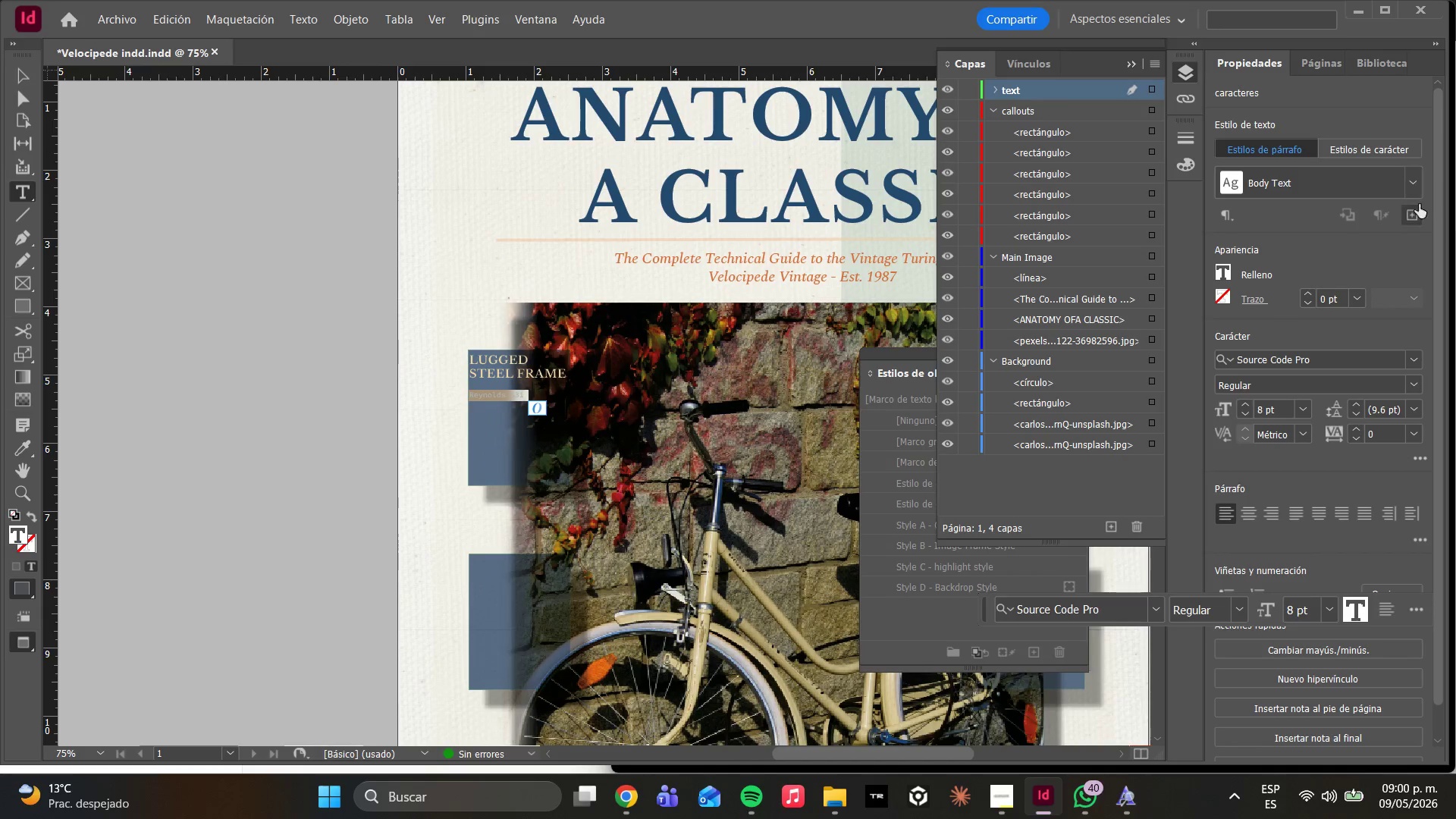 
left_click_drag(start_coordinate=[1412, 174], to_coordinate=[1406, 246])
 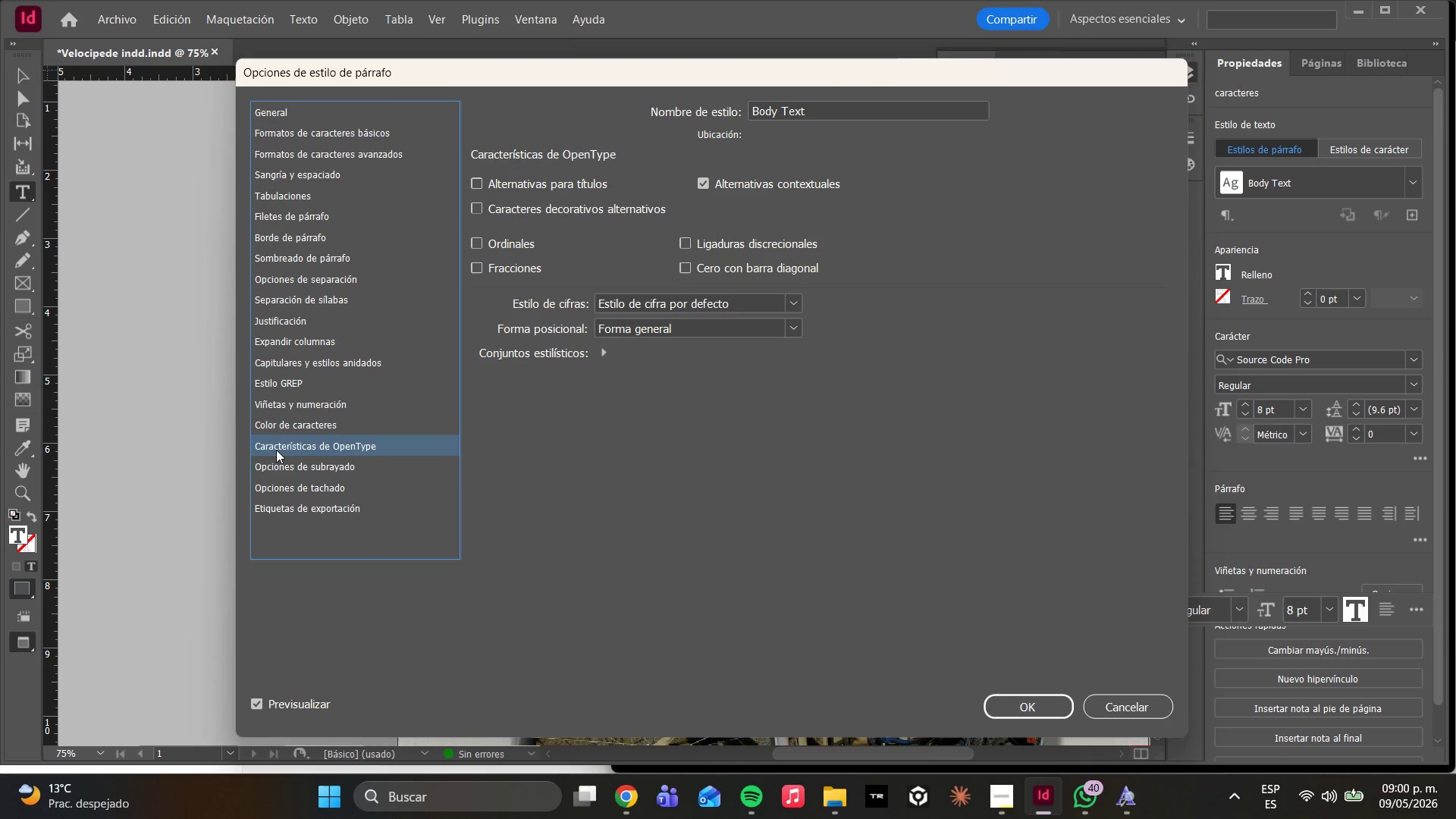 
left_click([276, 431])
 